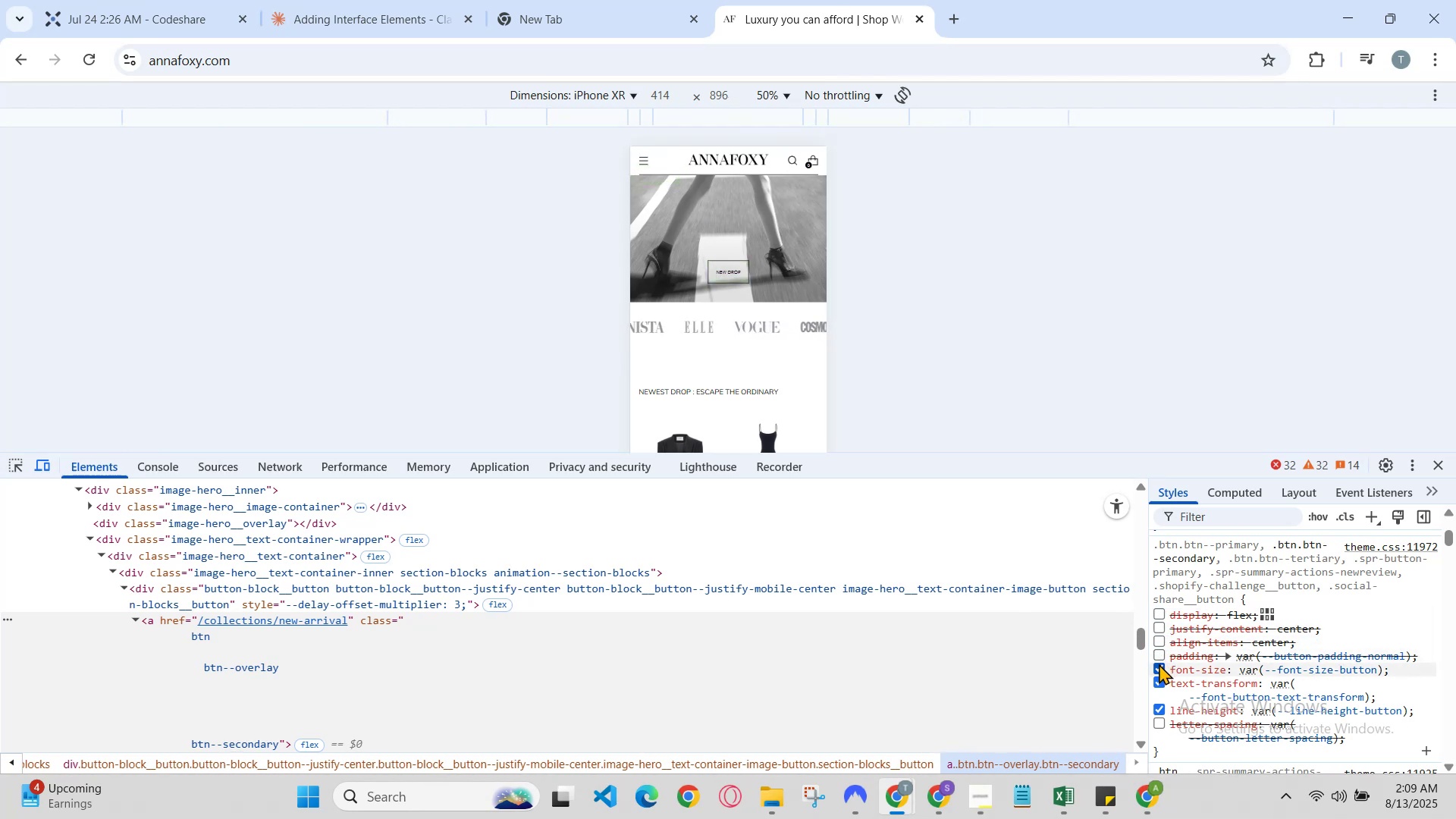 
left_click([1156, 665])
 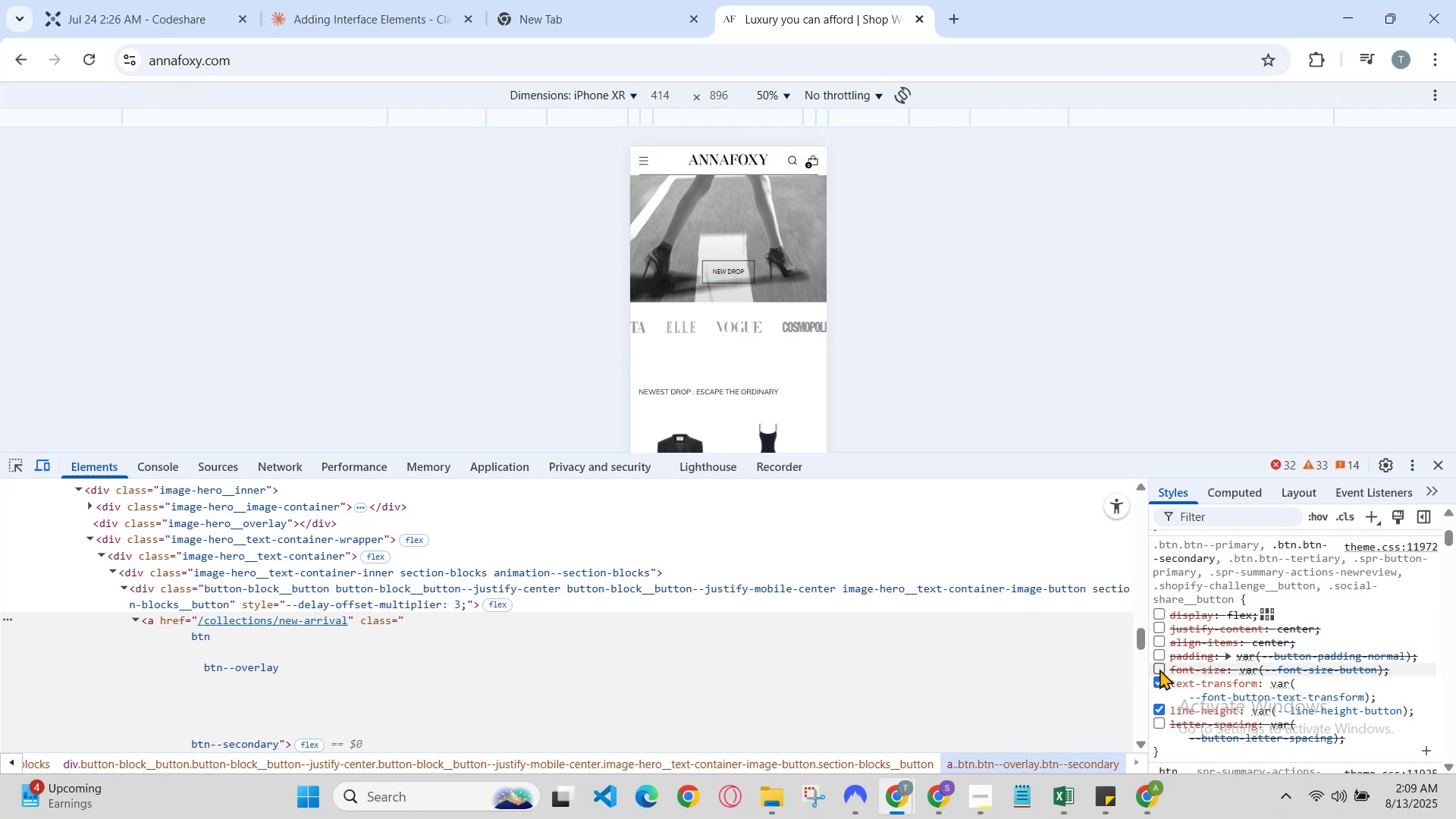 
left_click([1159, 669])
 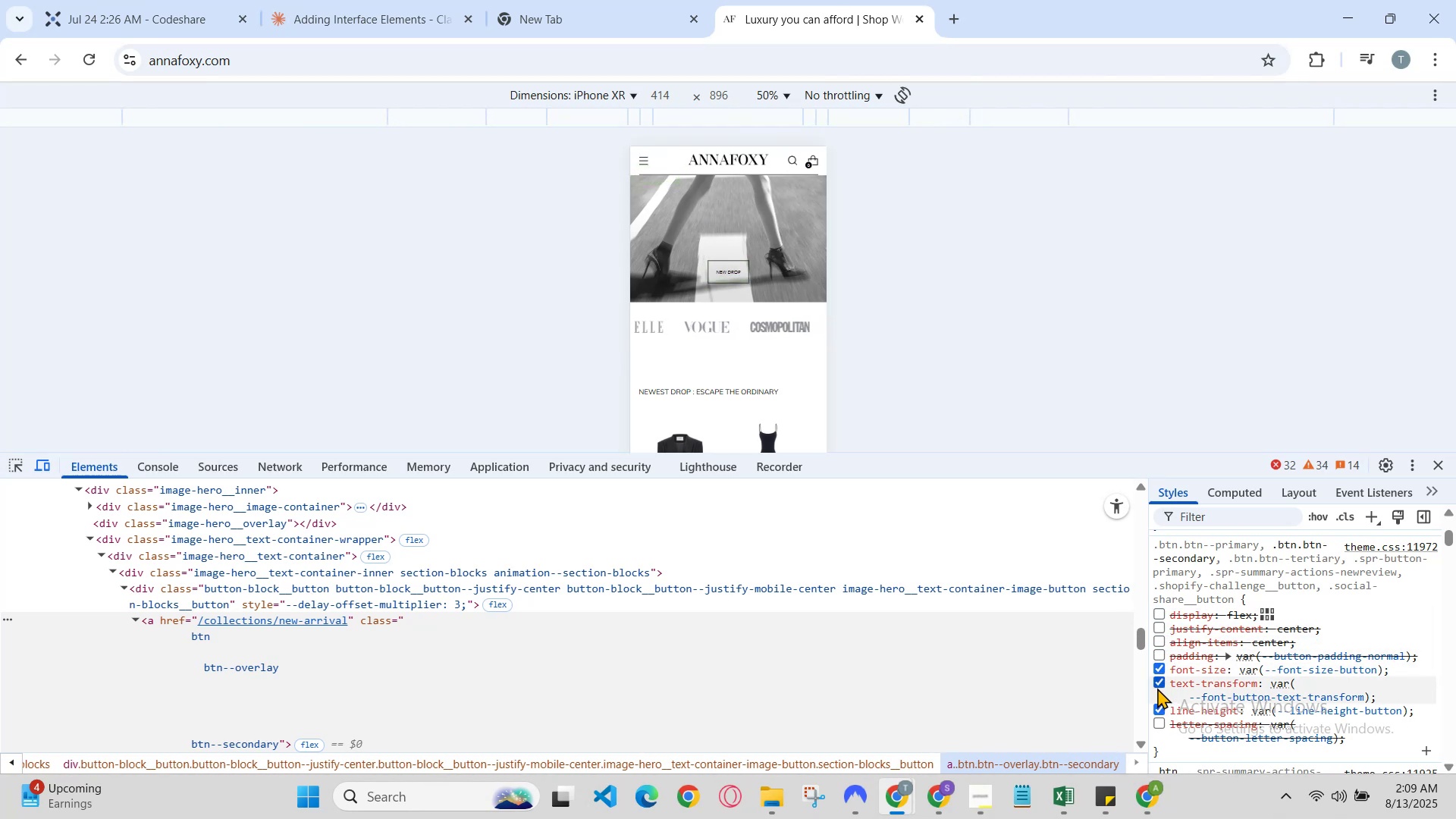 
left_click([1158, 686])
 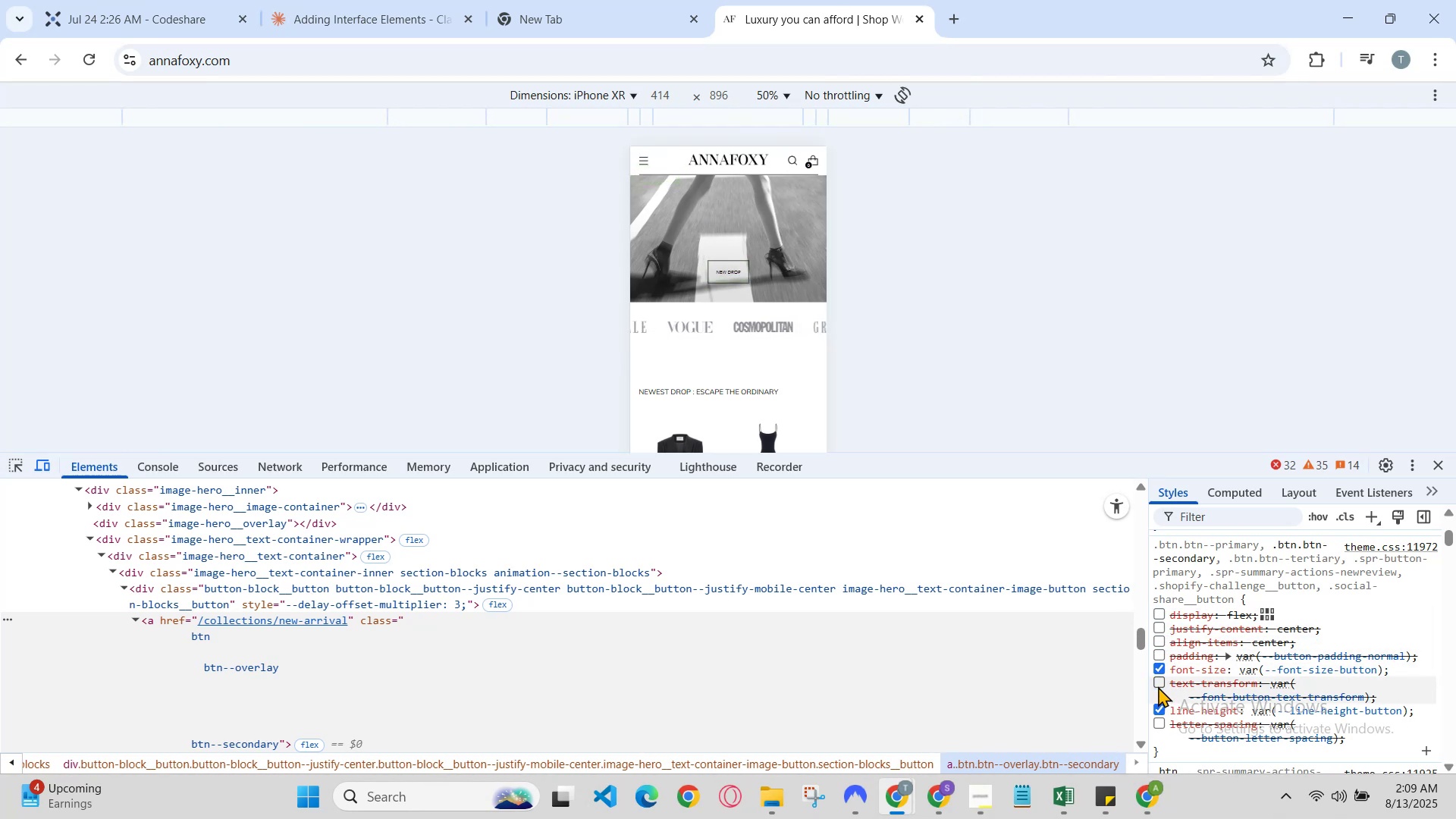 
left_click([1158, 686])
 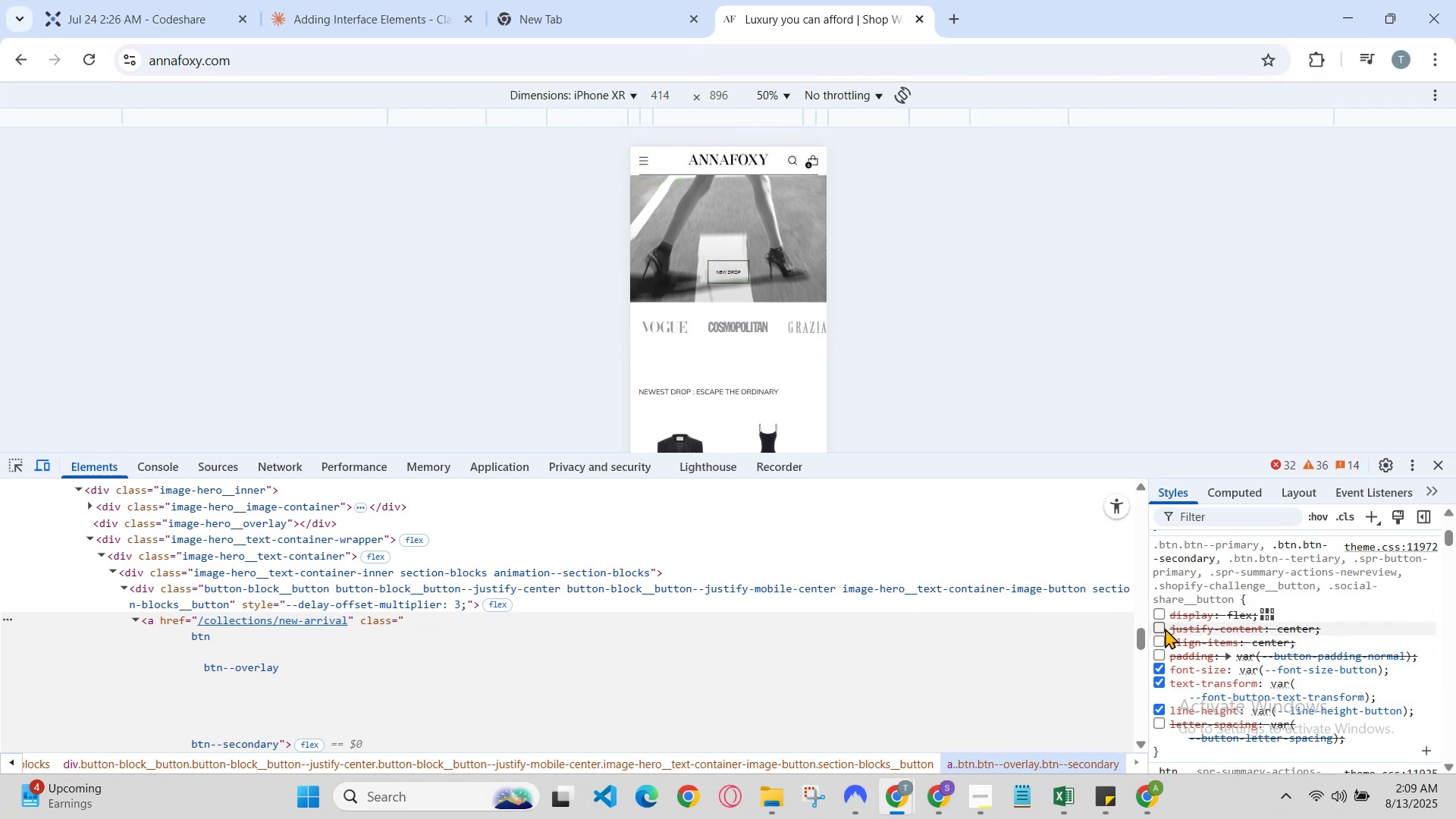 
left_click([1167, 628])
 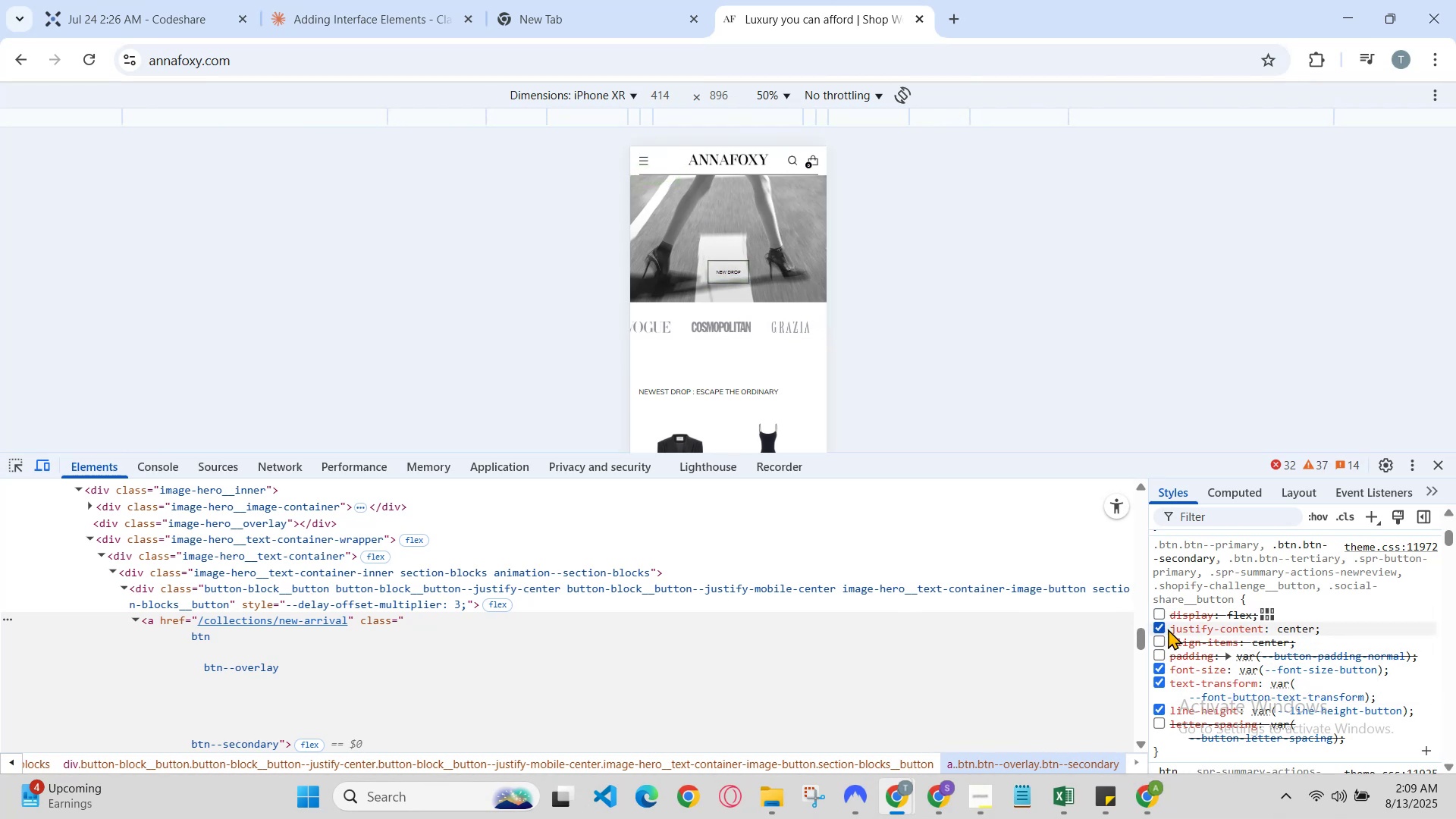 
scroll: coordinate [1177, 637], scroll_direction: up, amount: 1.0
 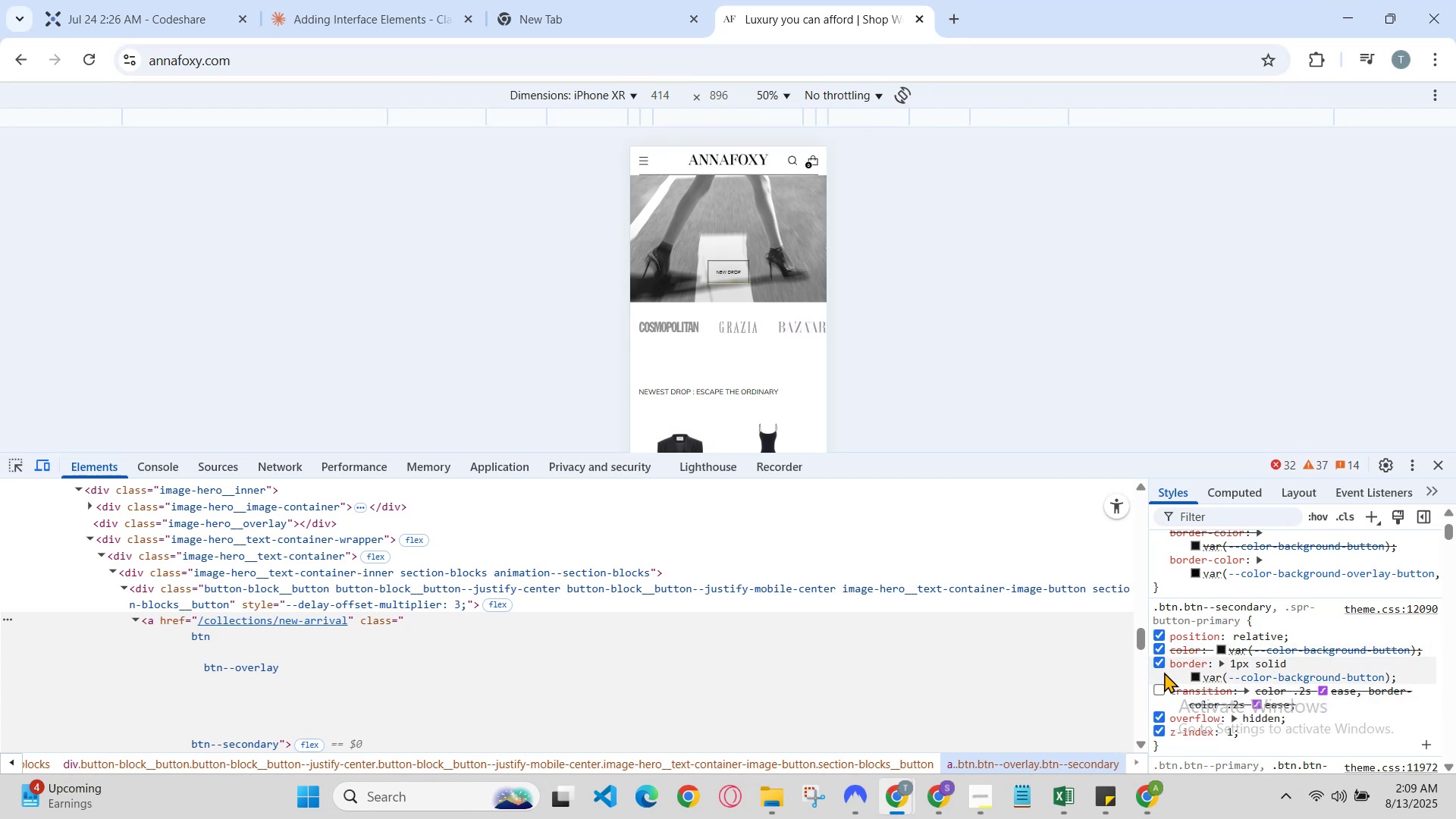 
left_click([1159, 662])
 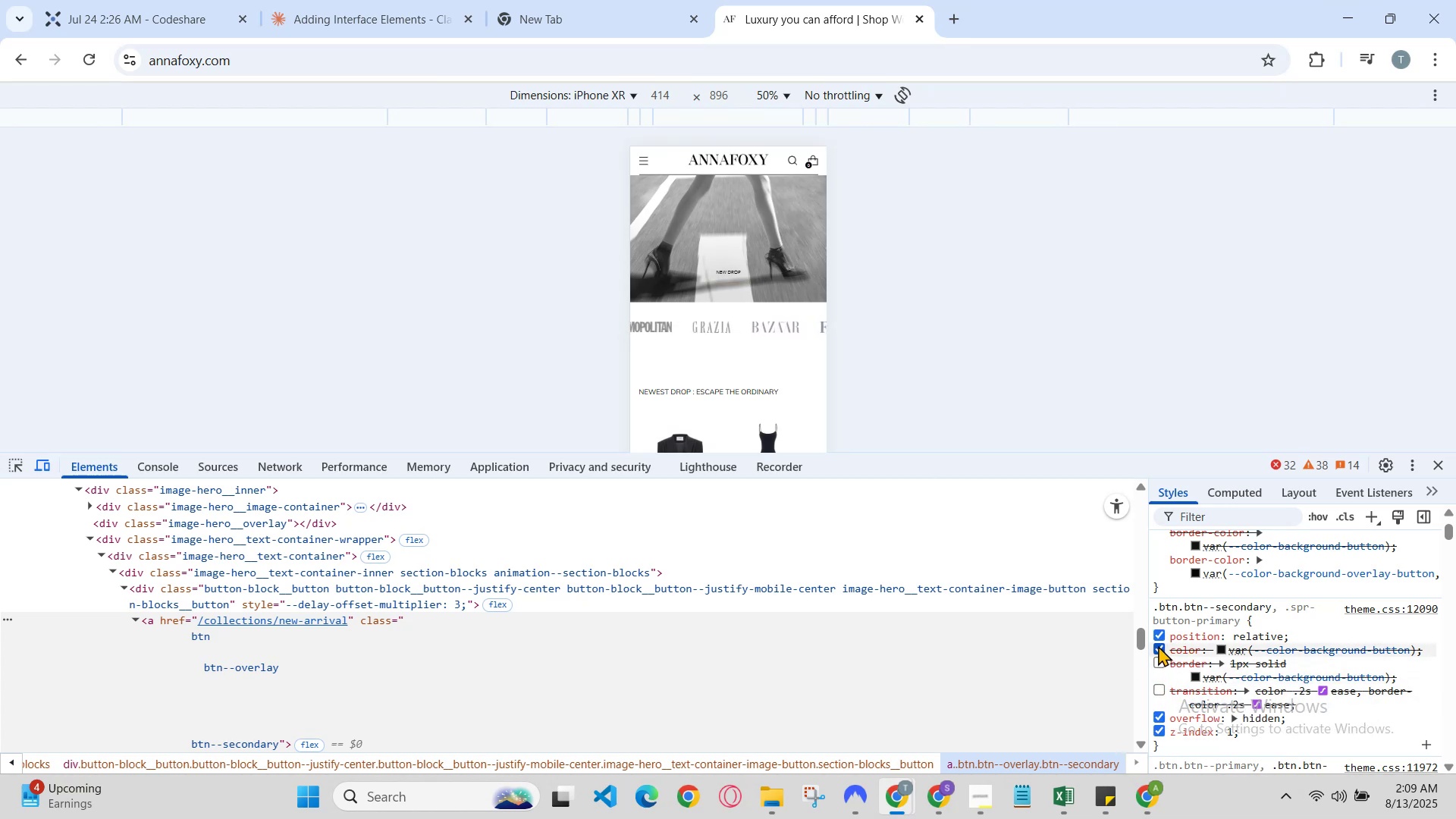 
left_click([1158, 645])
 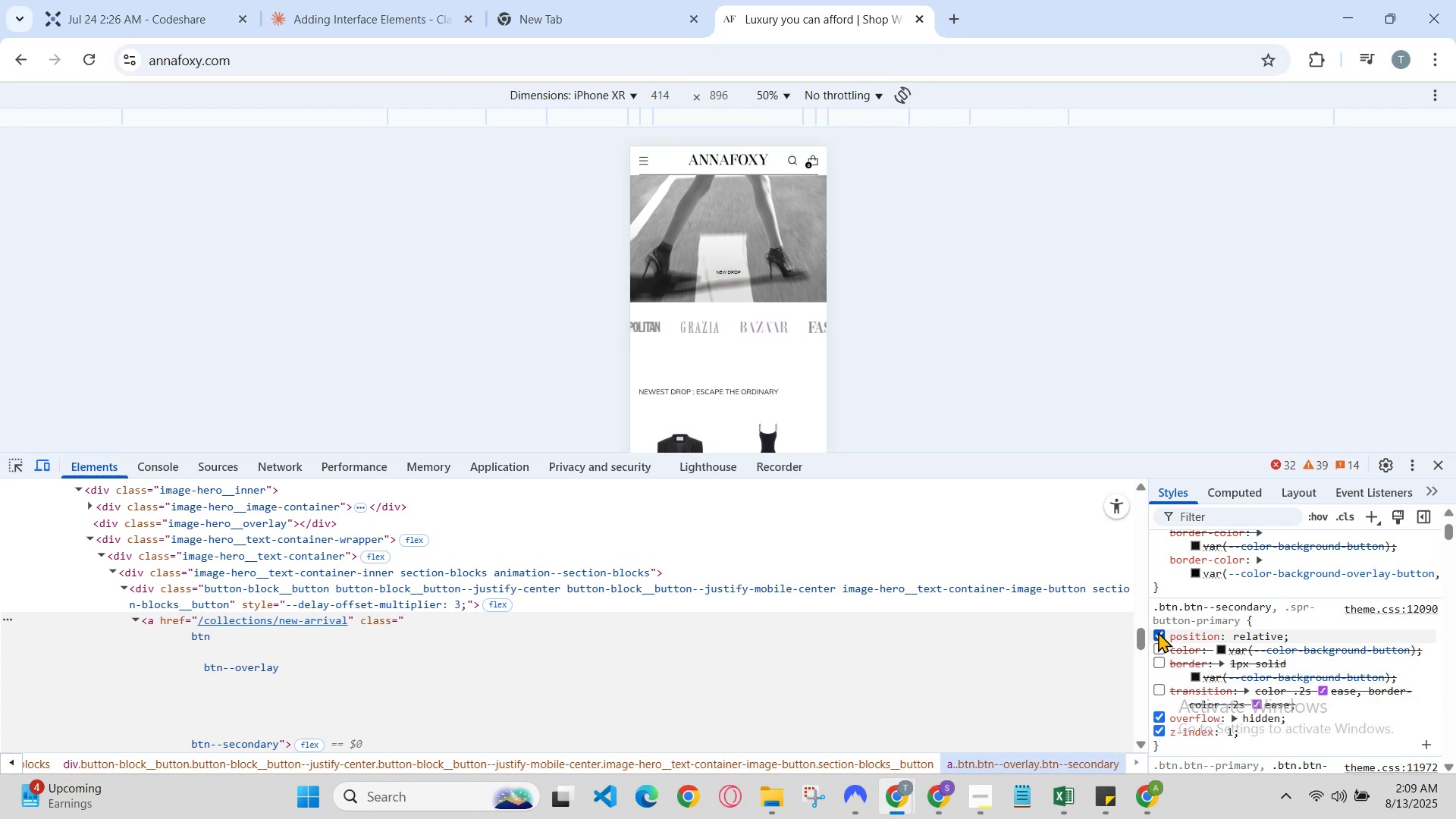 
left_click([1158, 632])
 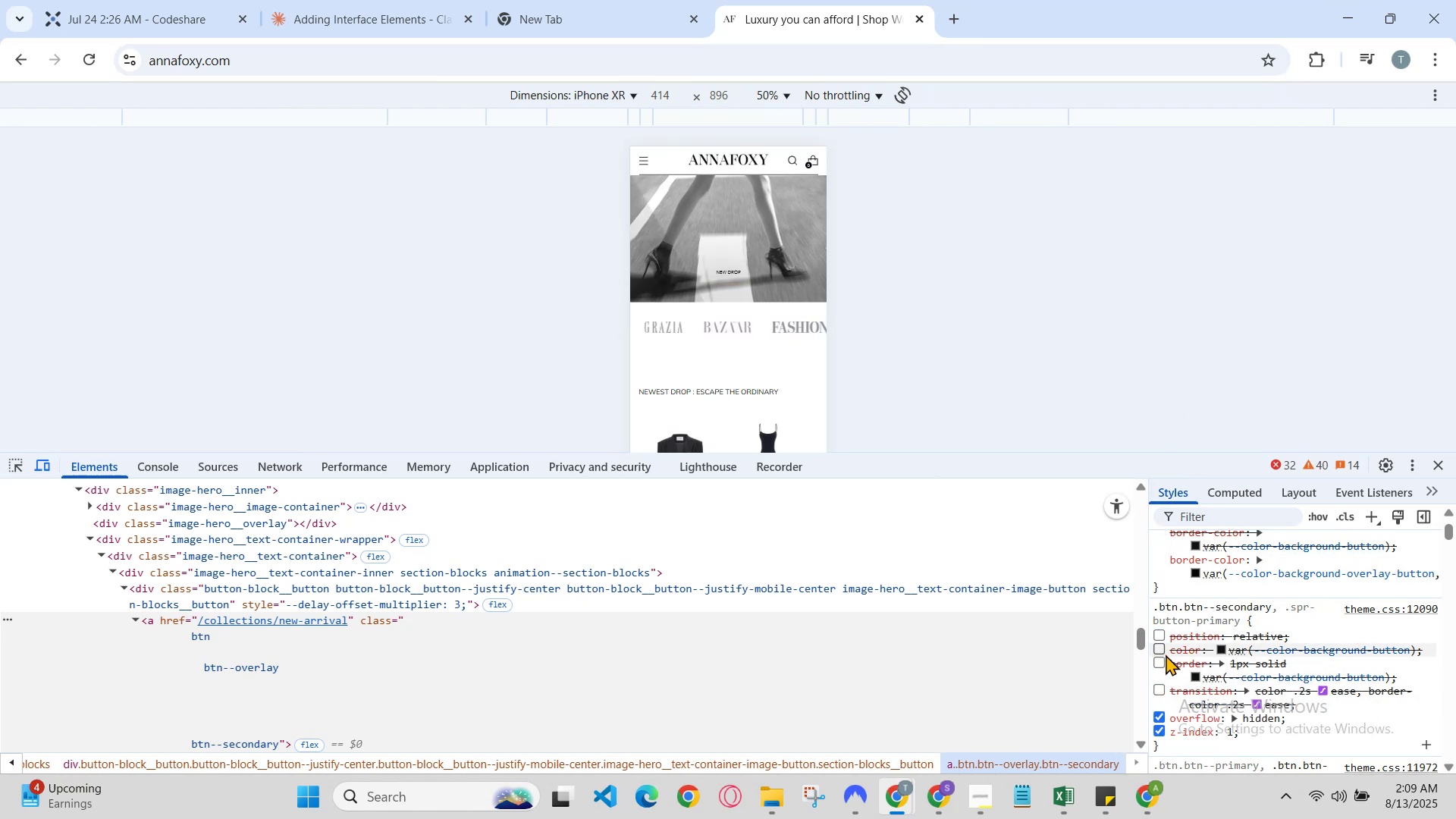 
left_click([1160, 661])
 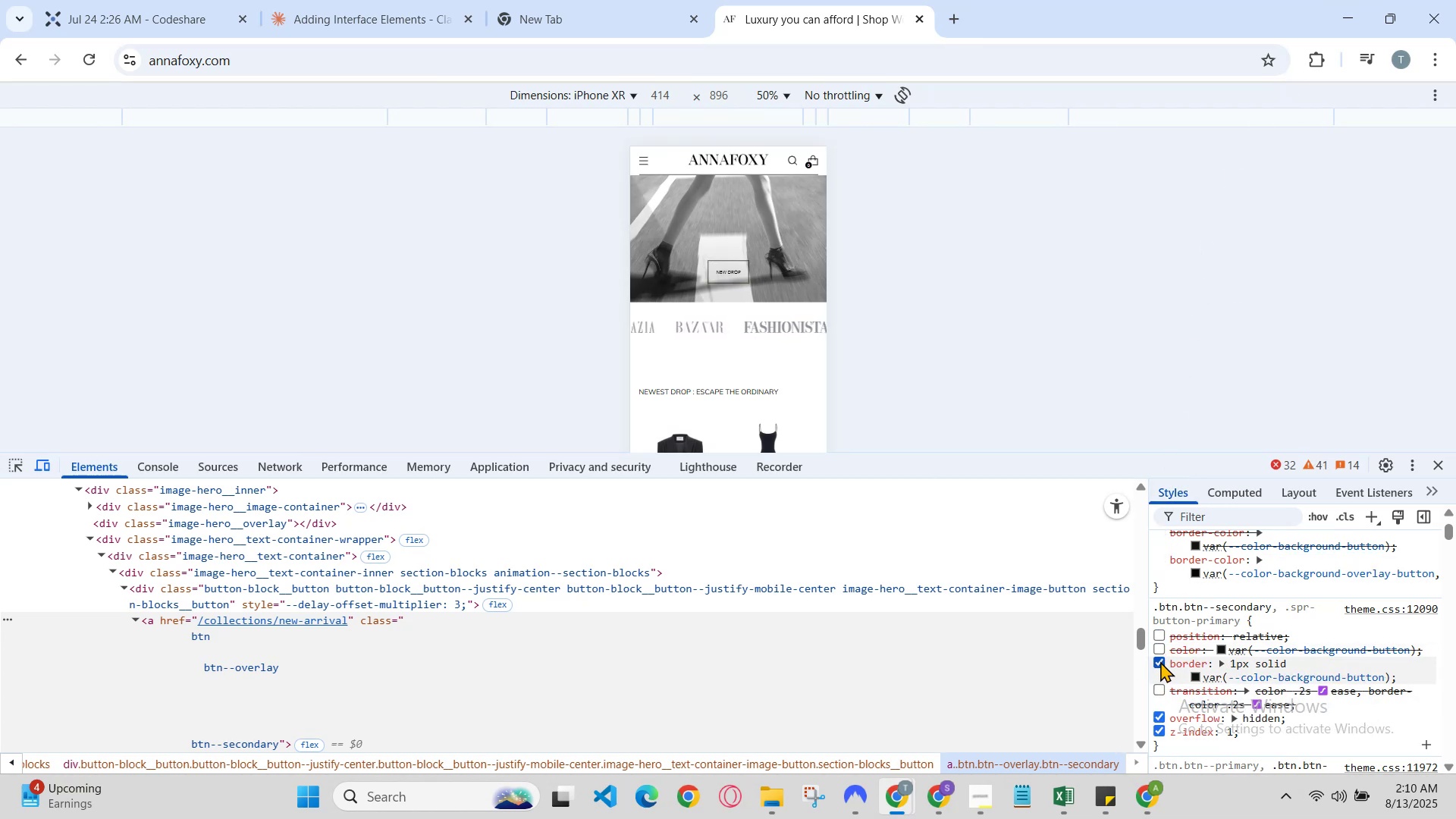 
mouse_move([1162, 663])
 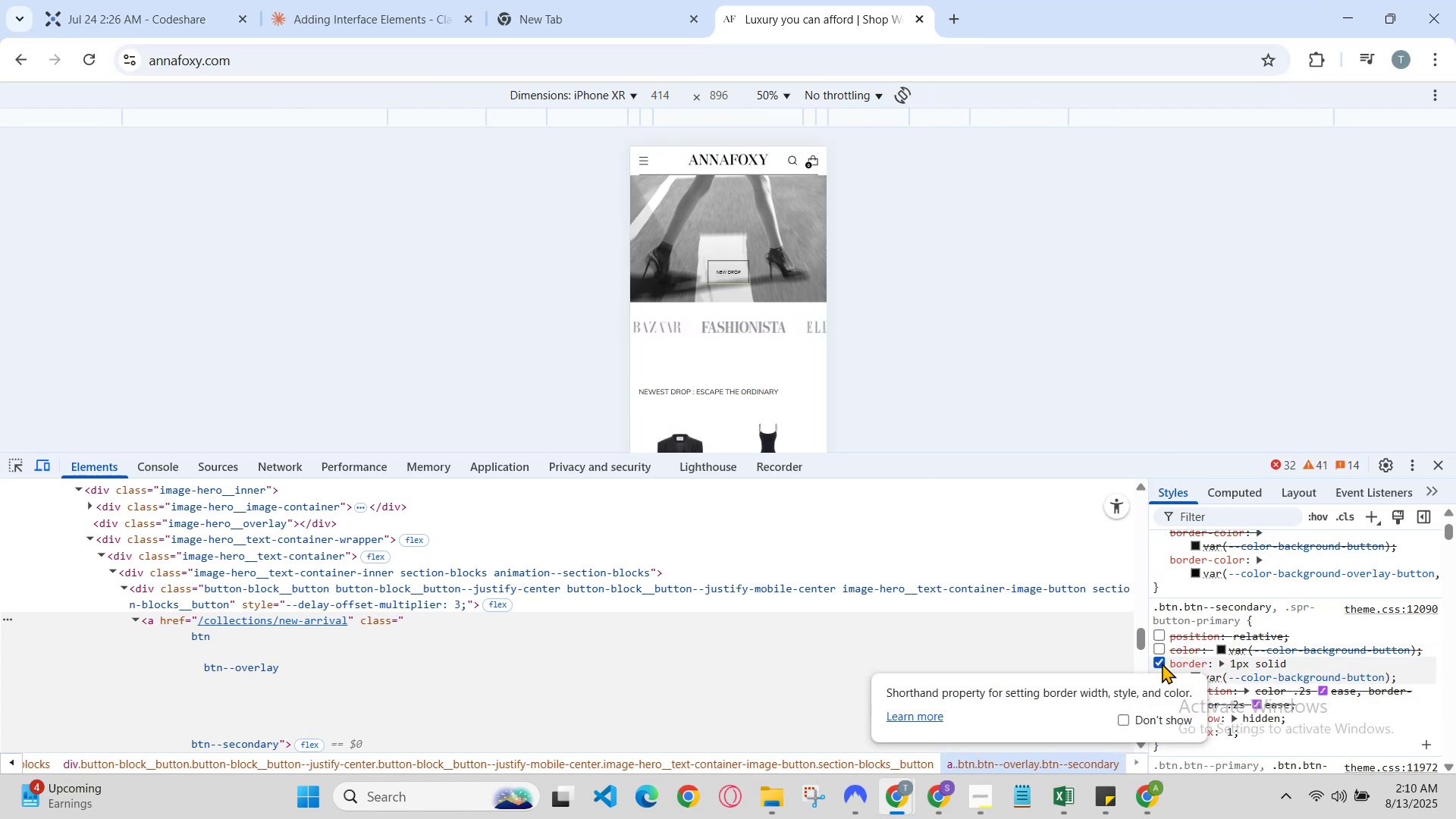 
left_click([1162, 663])
 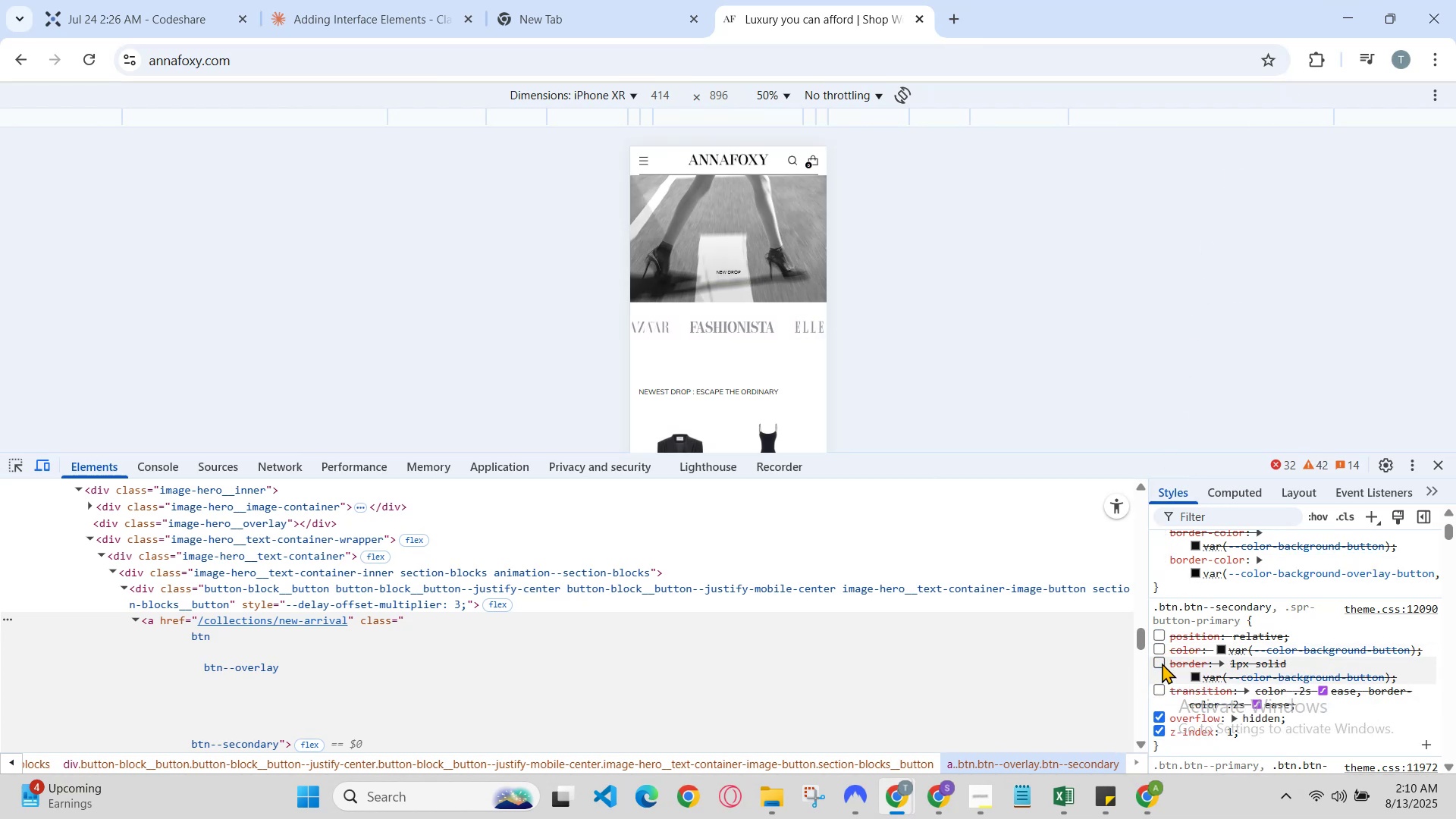 
left_click([1162, 663])
 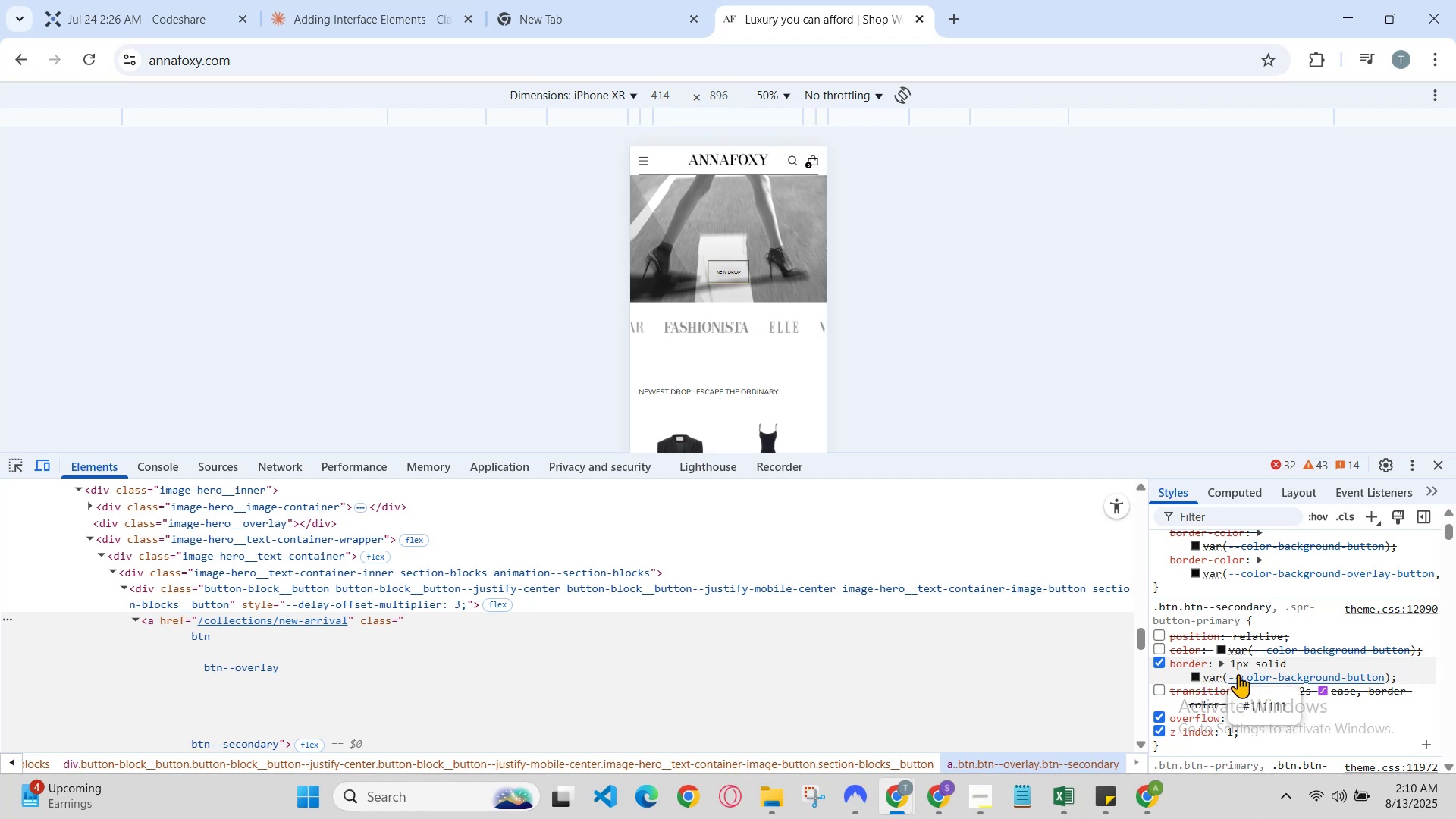 
left_click([1238, 674])
 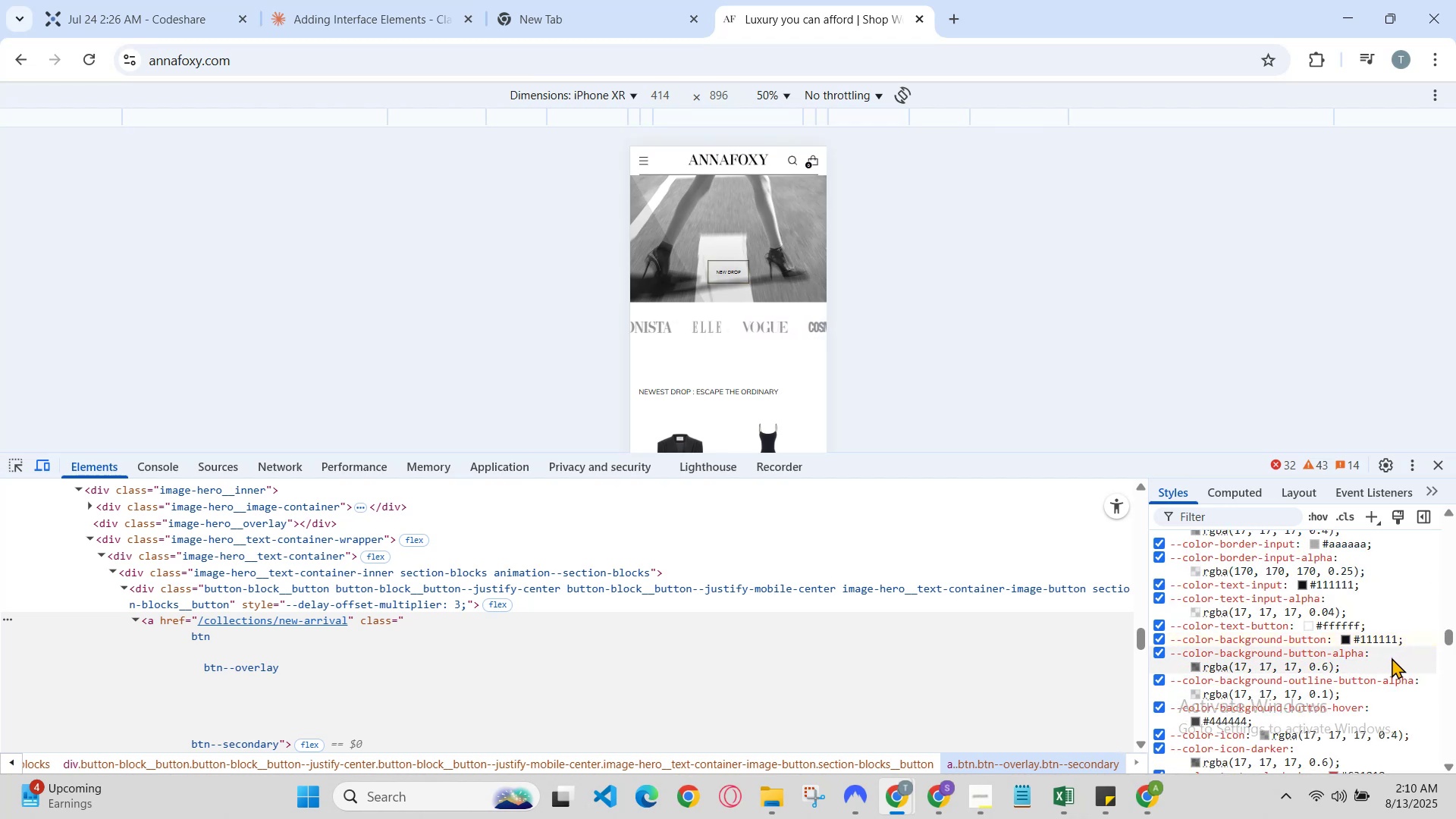 
left_click_drag(start_coordinate=[1392, 665], to_coordinate=[1253, 573])
 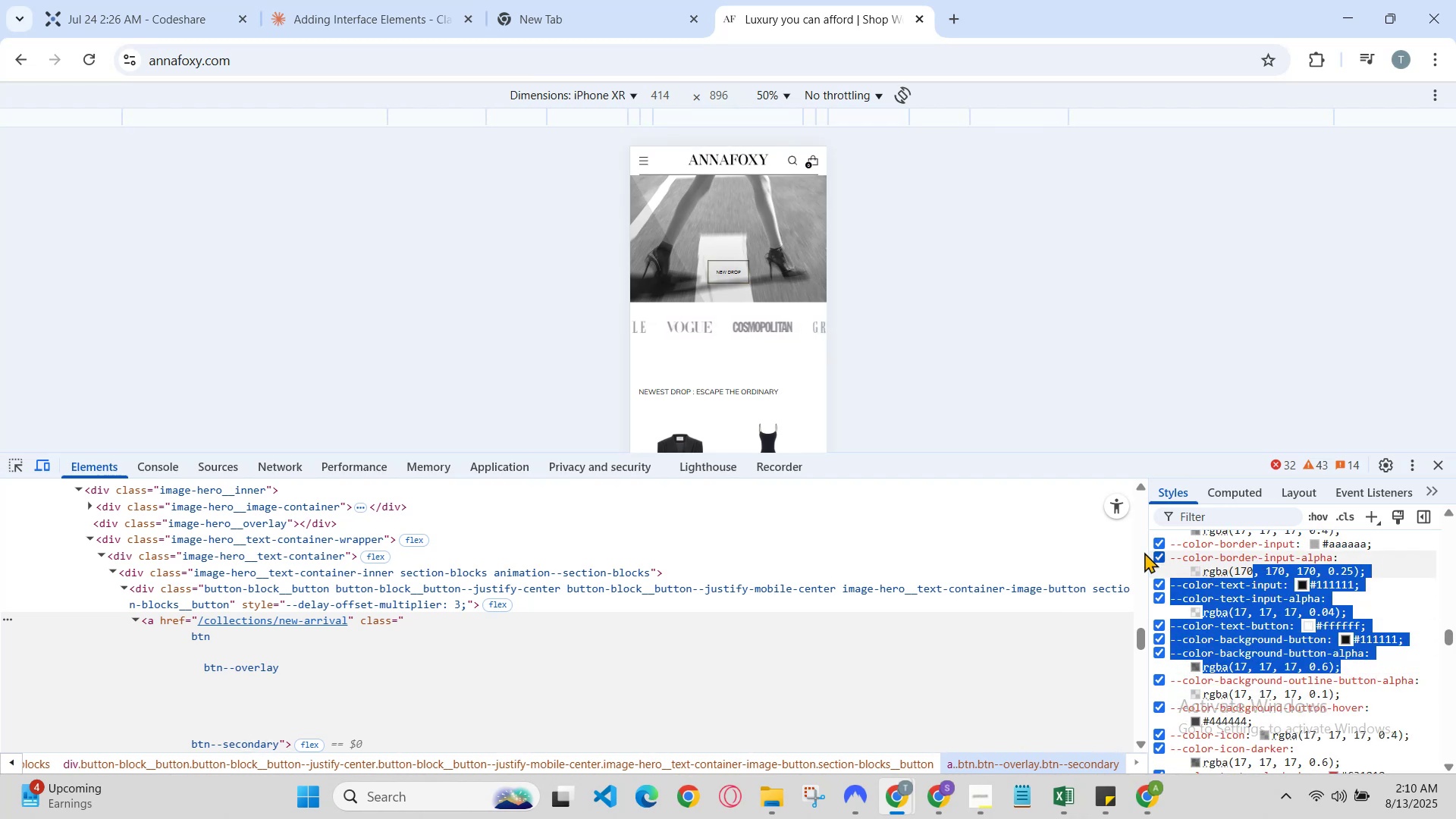 
scroll: coordinate [1104, 512], scroll_direction: up, amount: 2.0
 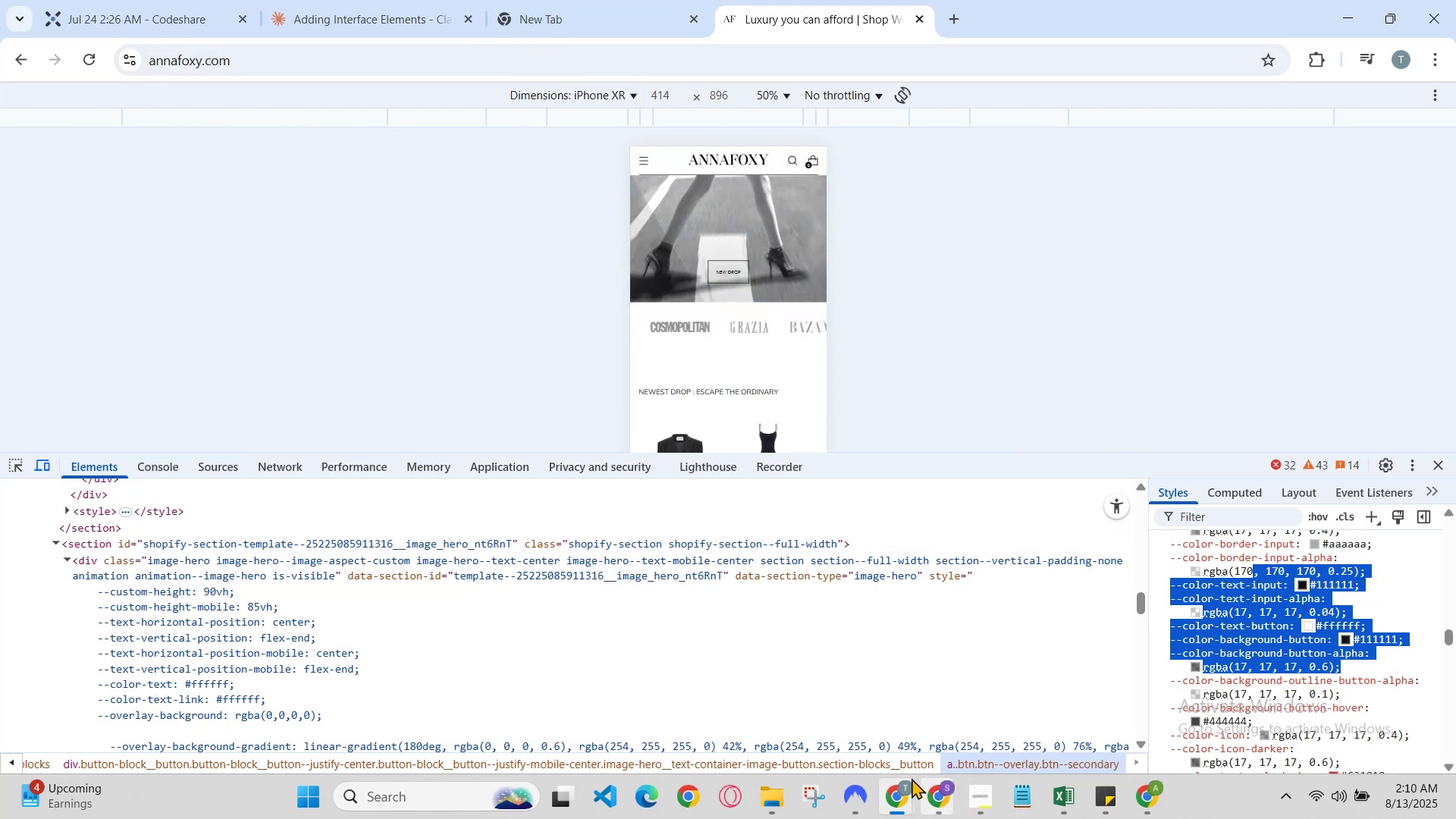 
left_click([786, 715])
 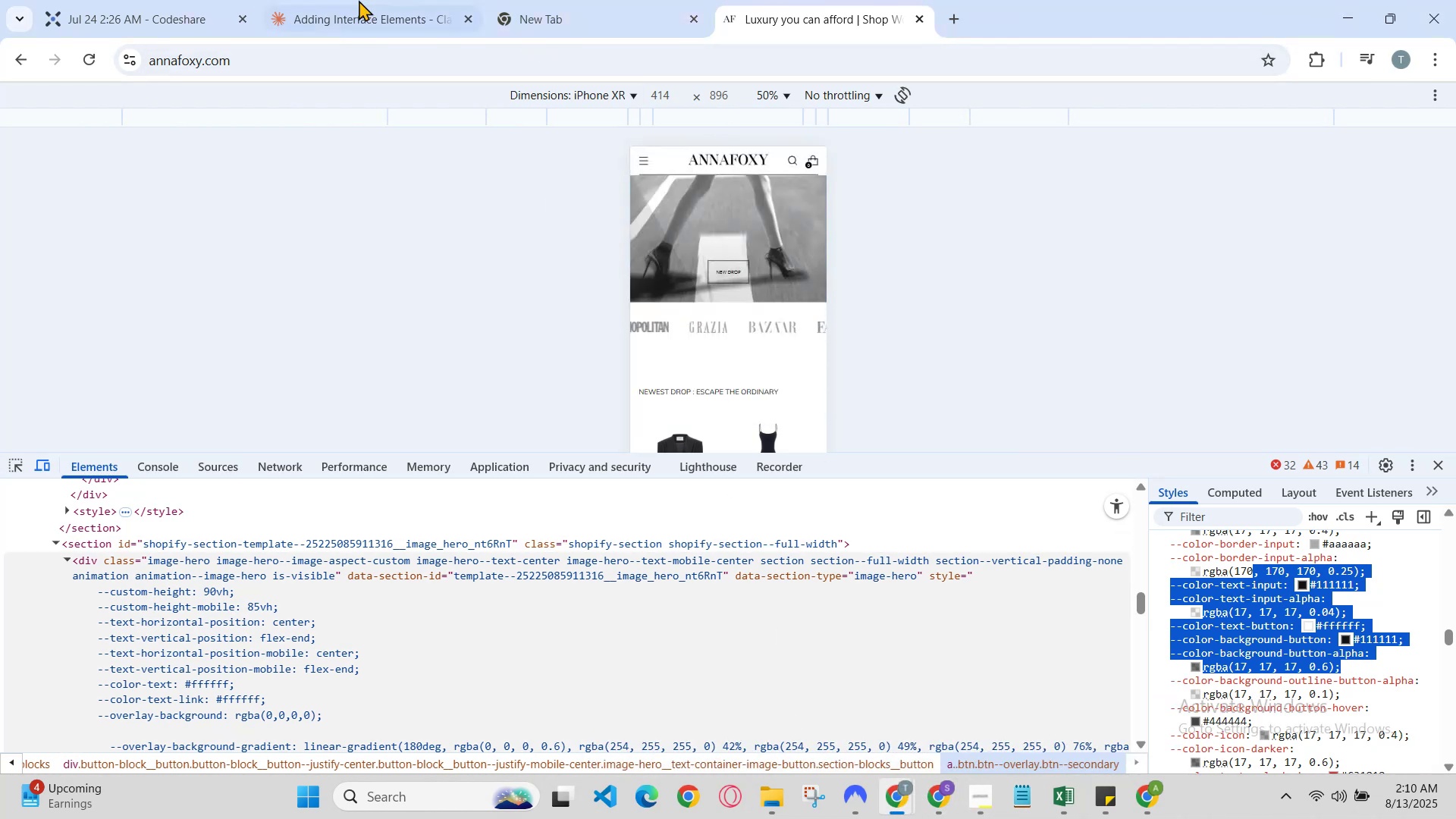 
left_click([348, 0])
 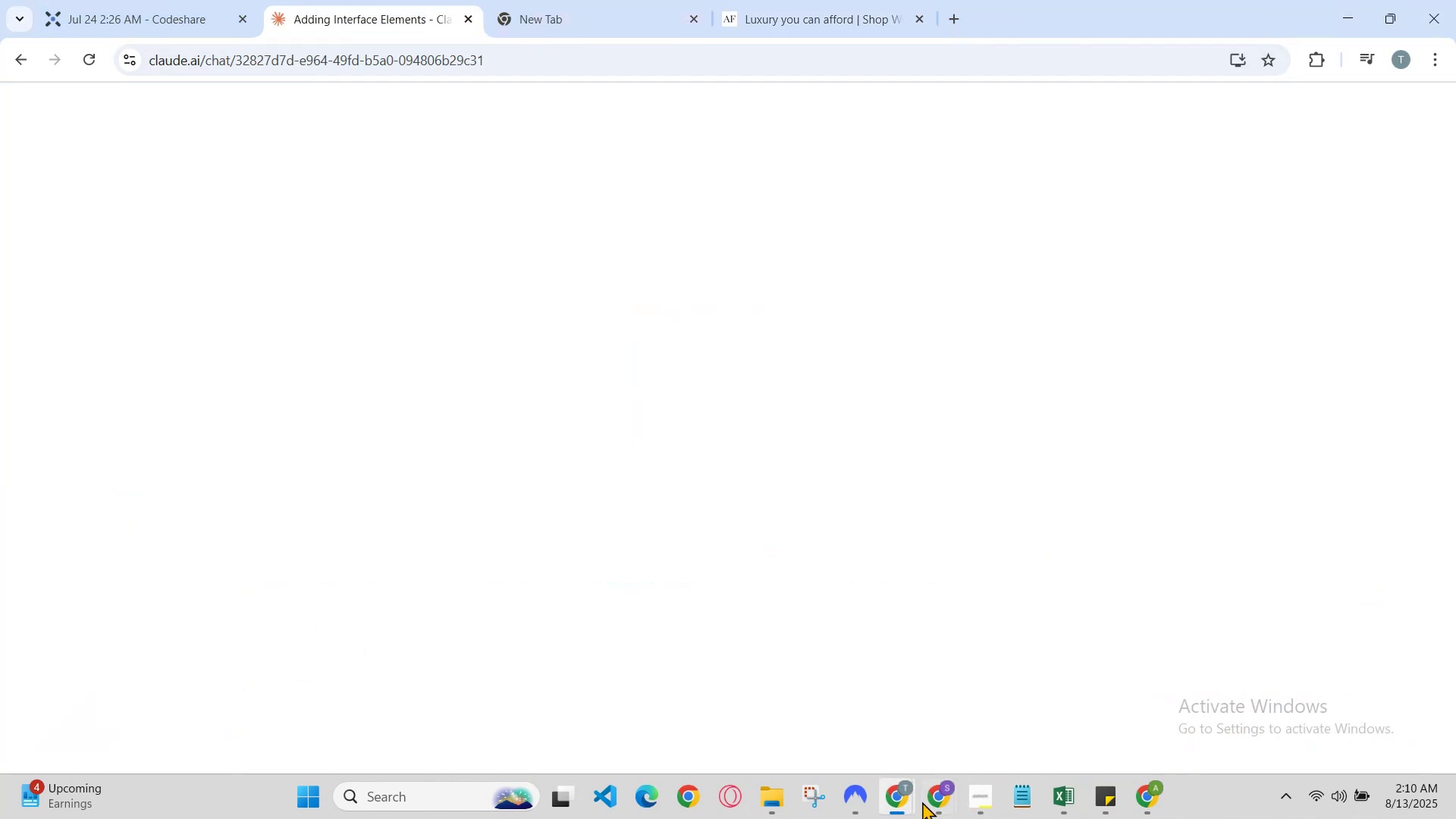 
left_click([927, 811])
 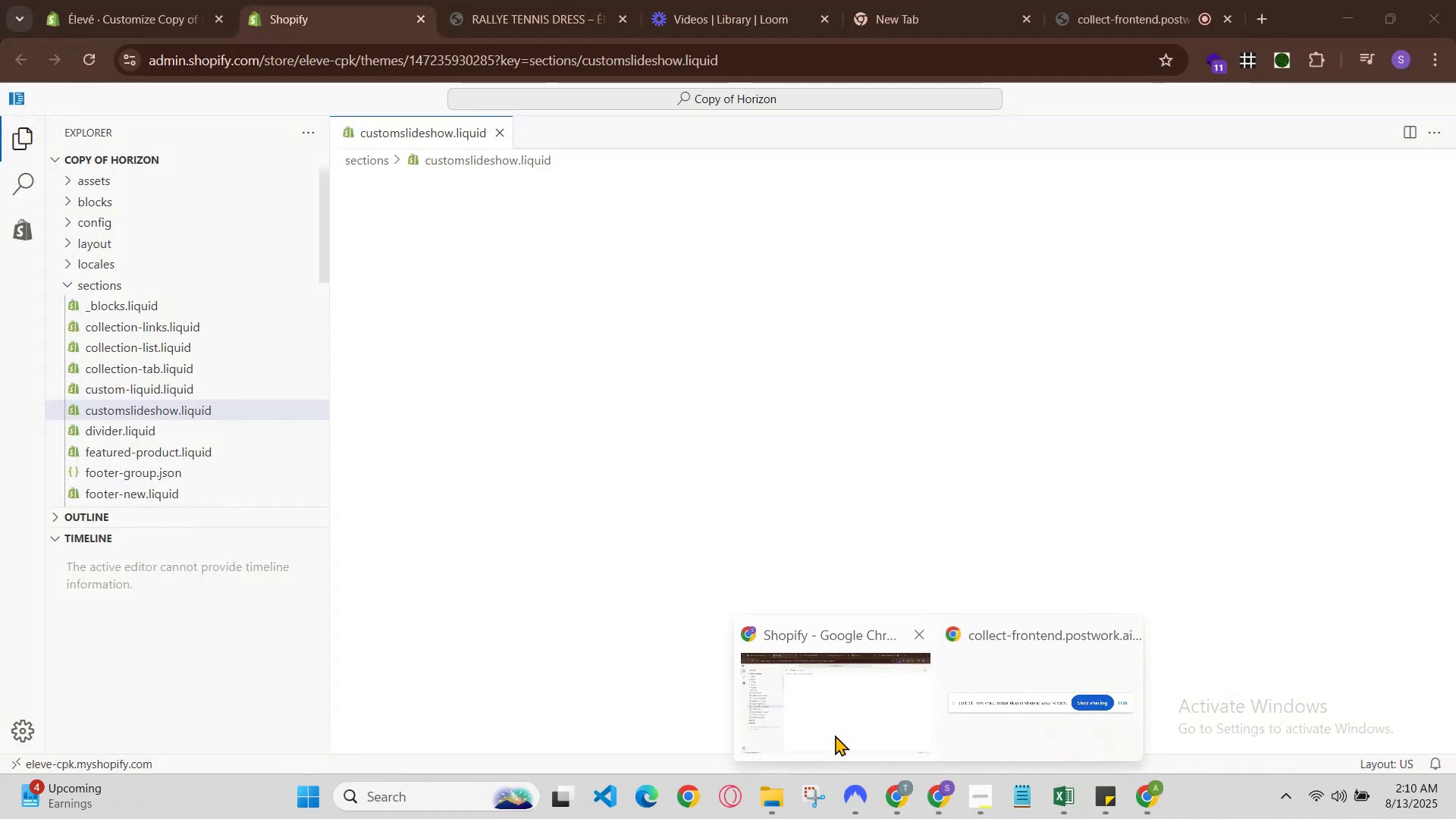 
left_click([835, 735])
 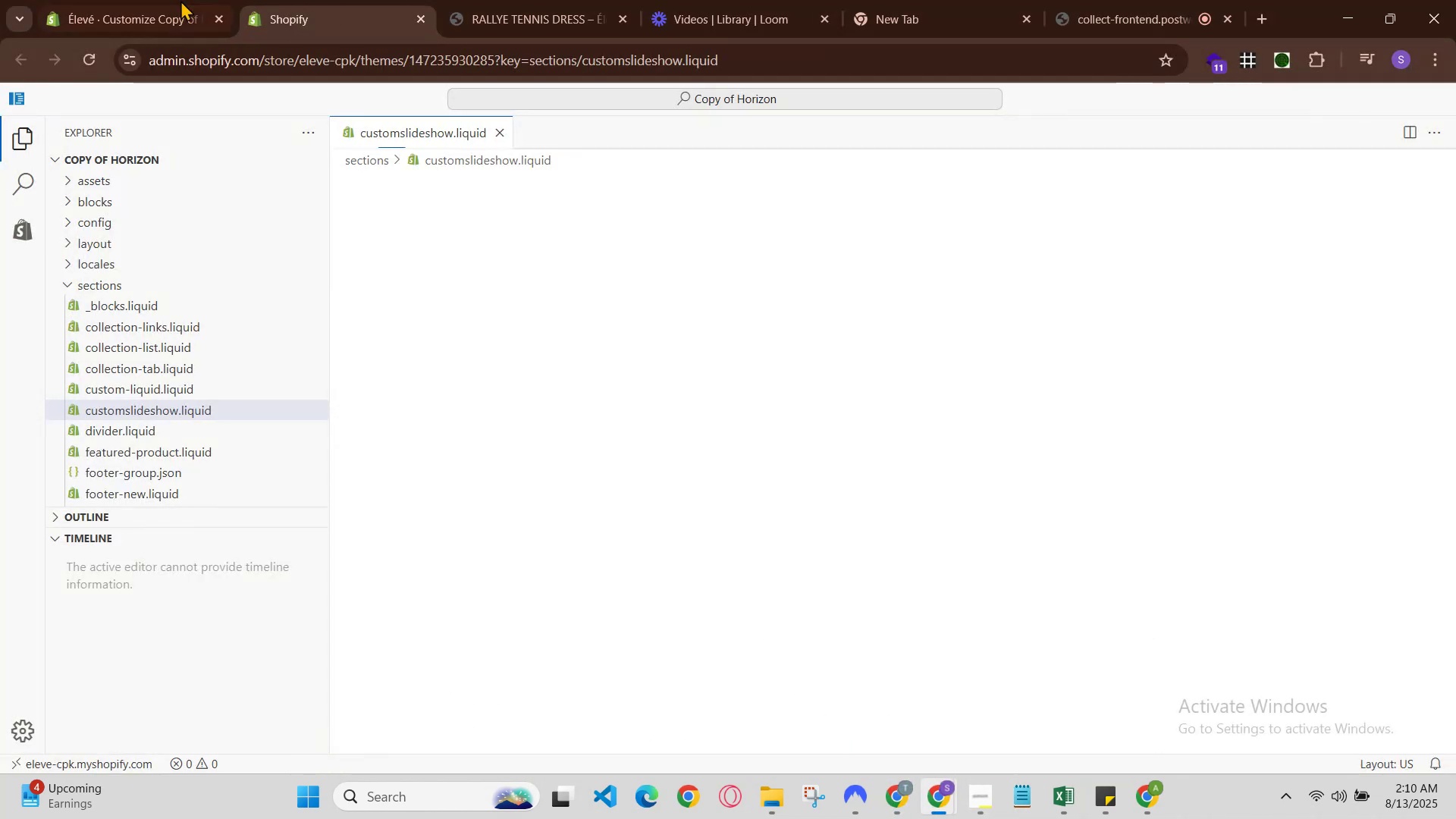 
left_click([115, 0])
 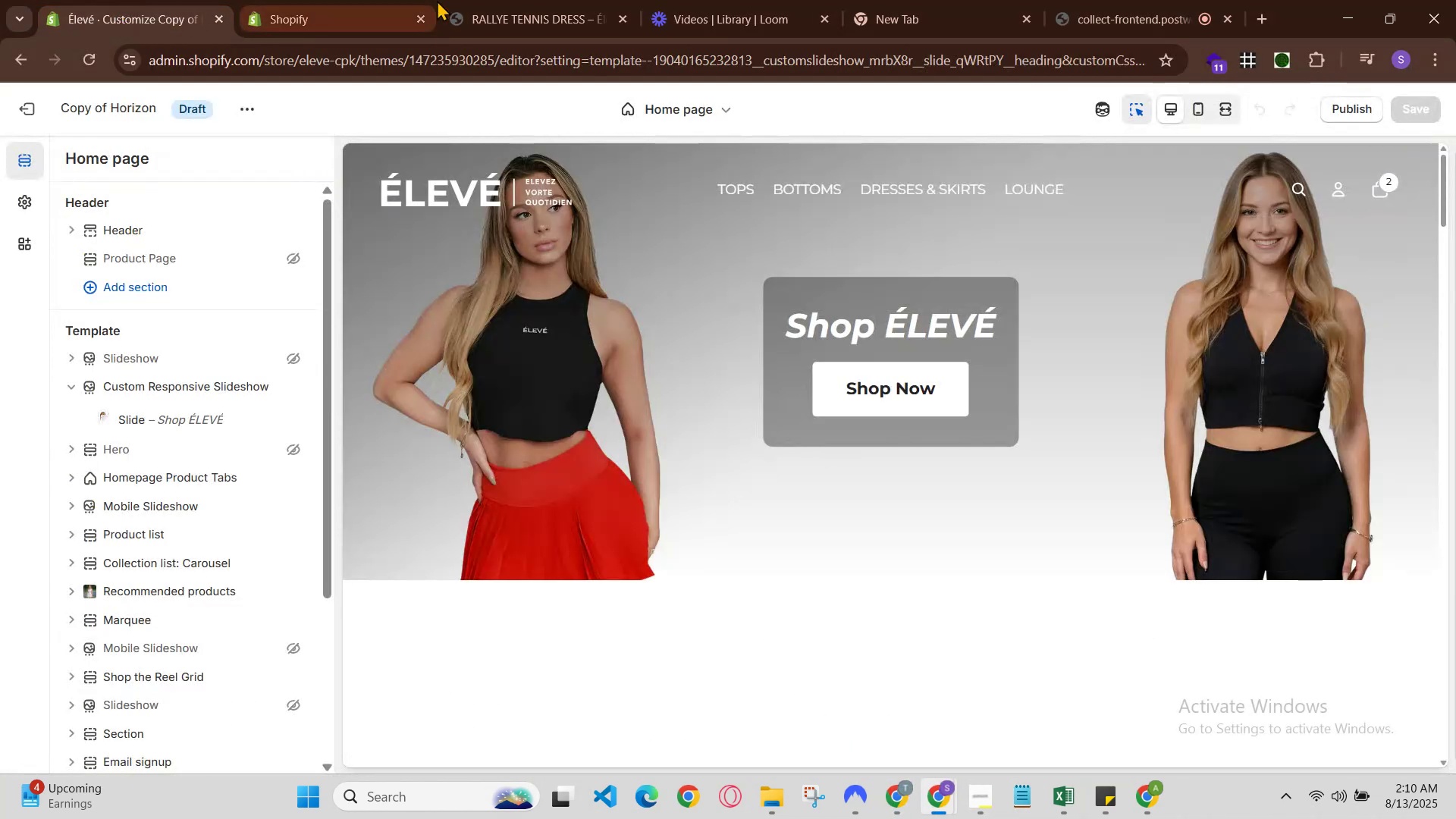 
left_click([455, 0])
 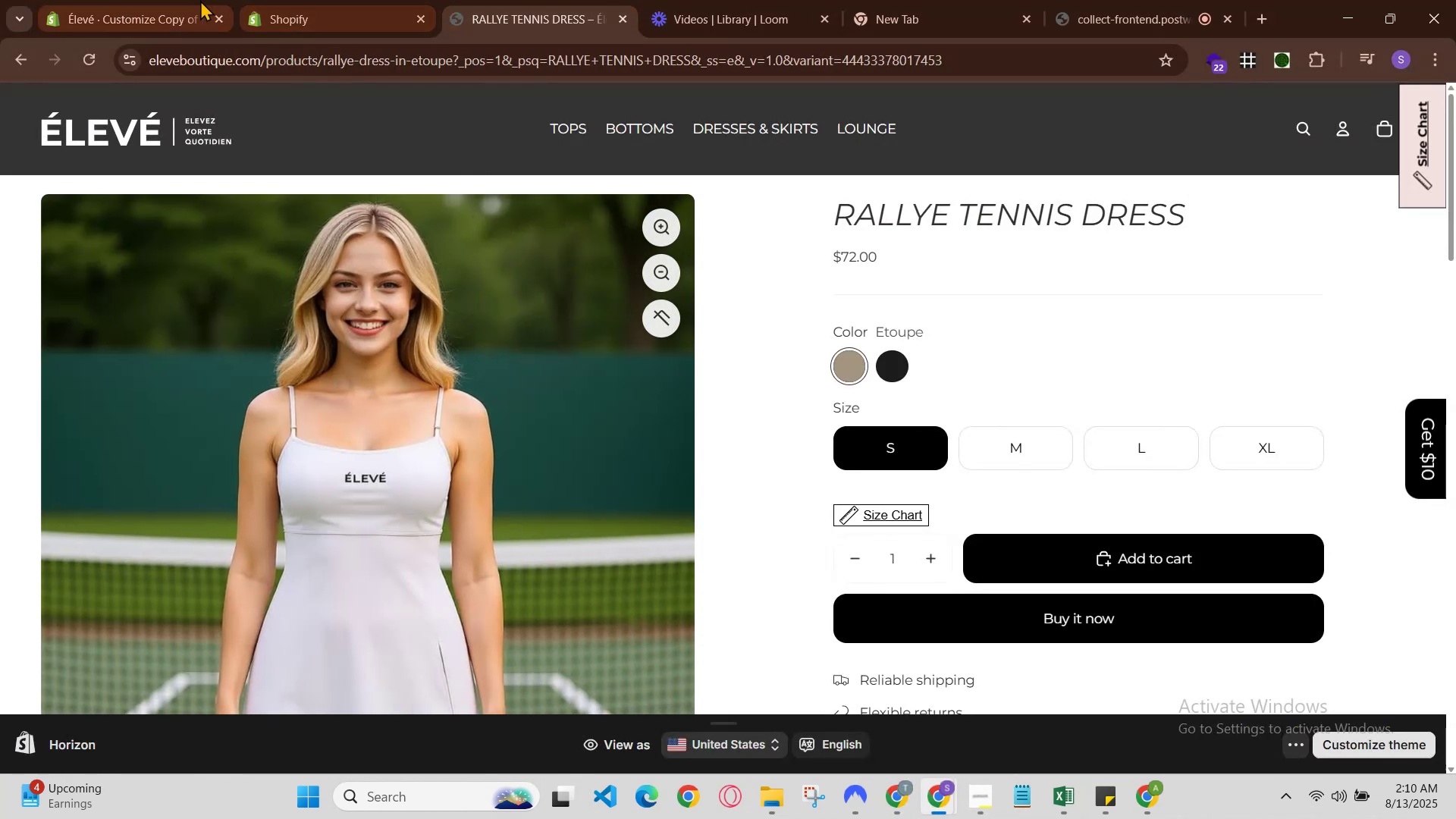 
left_click([82, 0])
 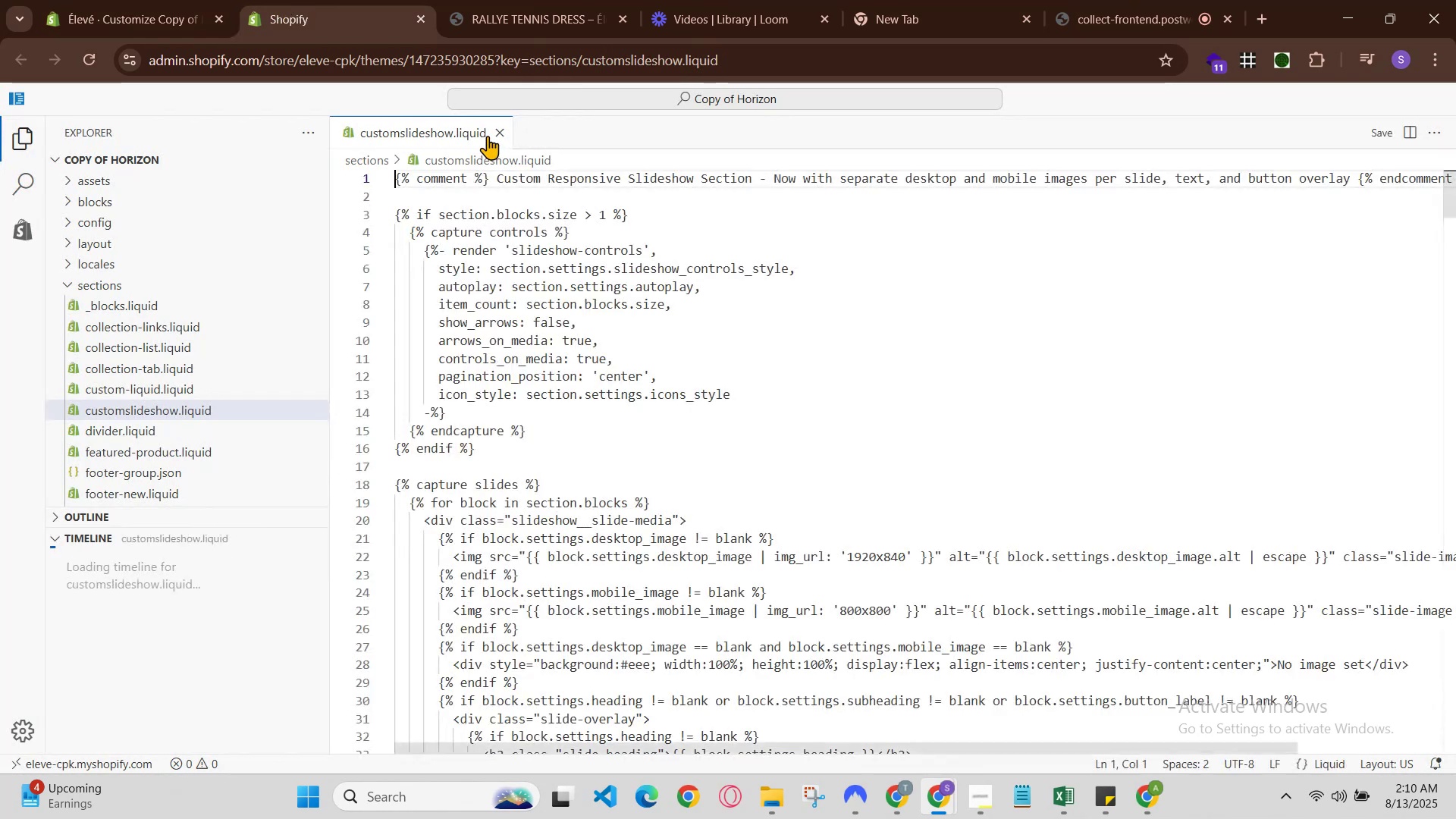 
left_click([147, 0])
 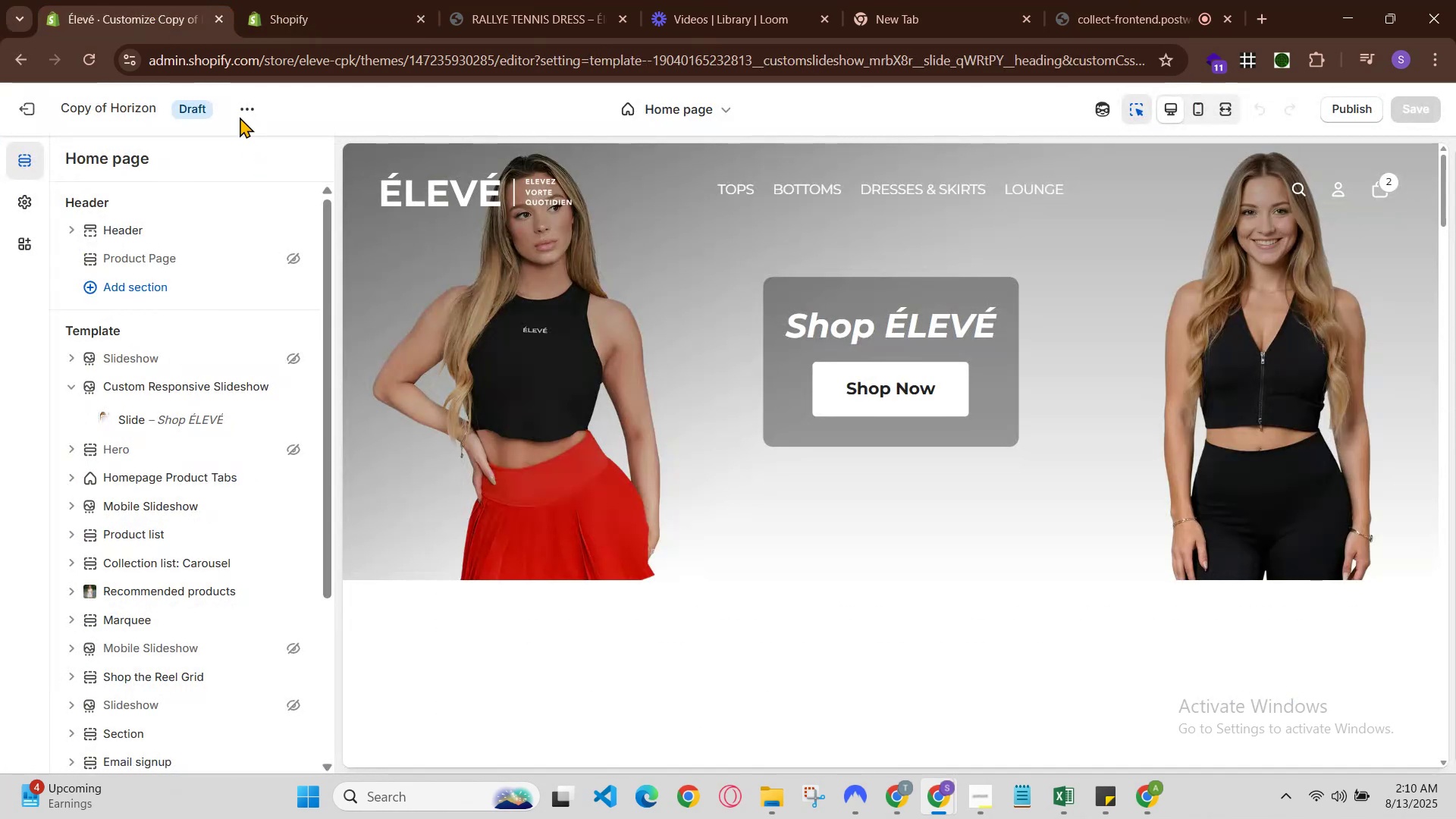 
left_click([240, 102])
 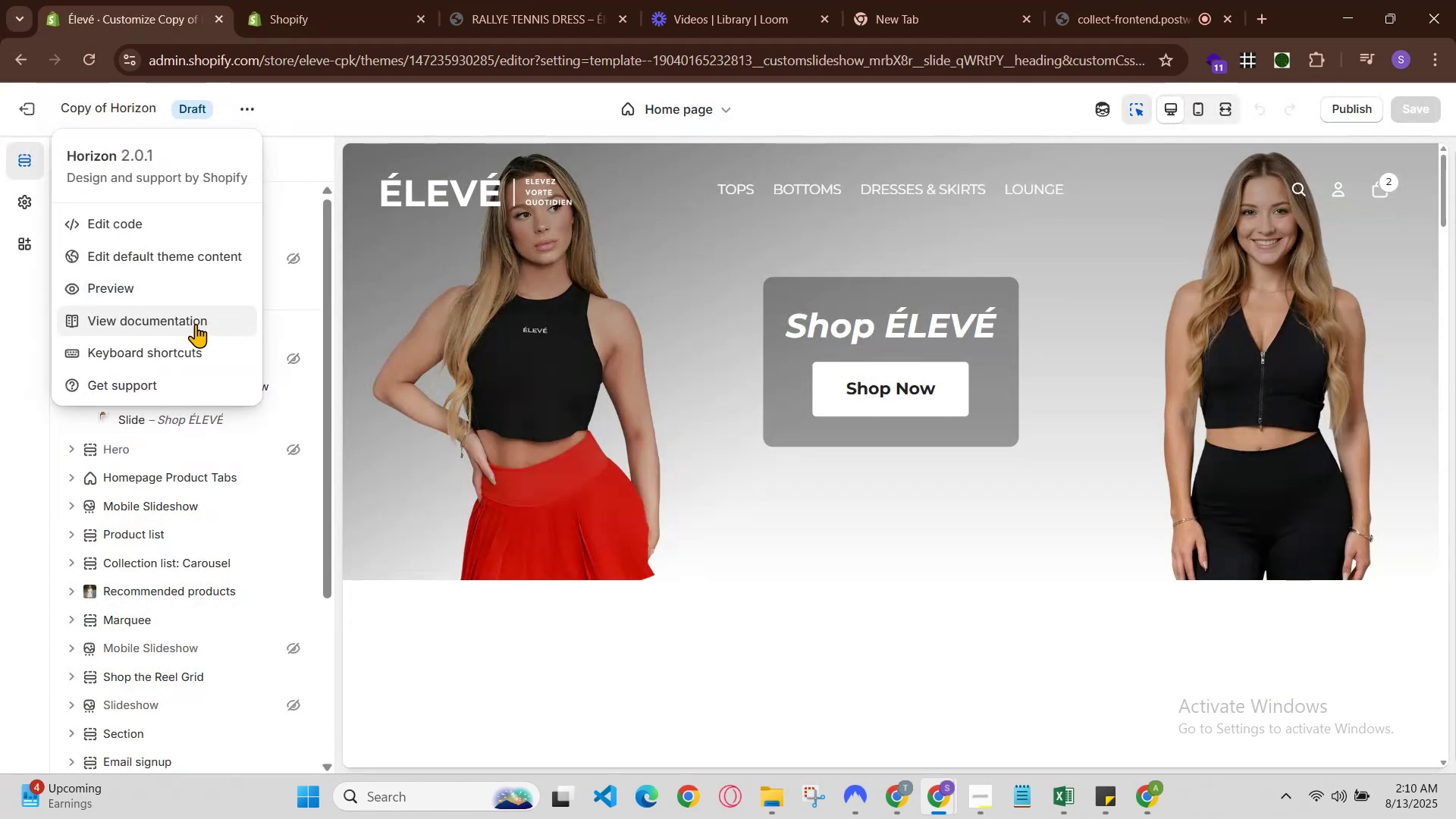 
left_click([190, 300])
 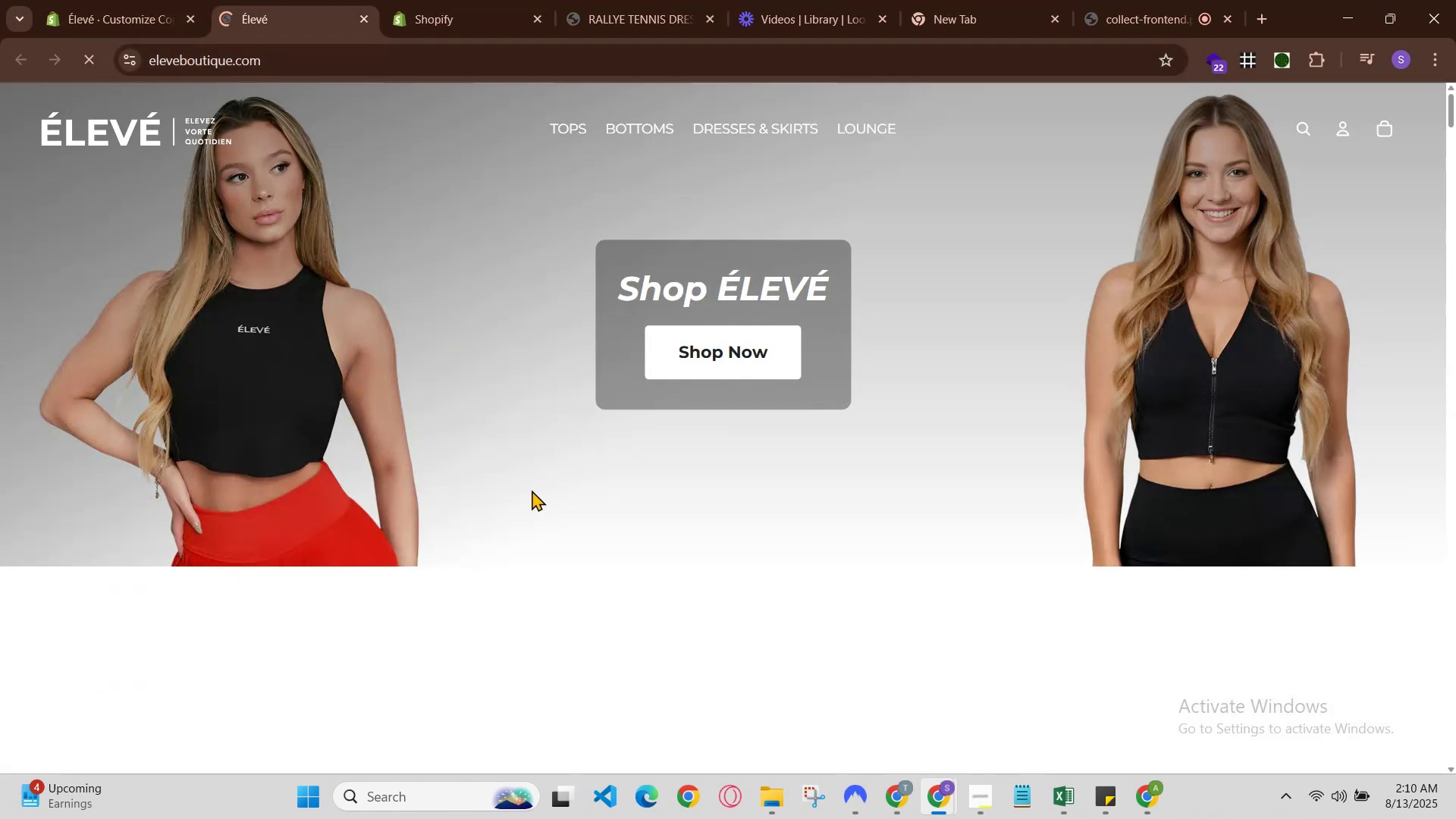 
wait(5.56)
 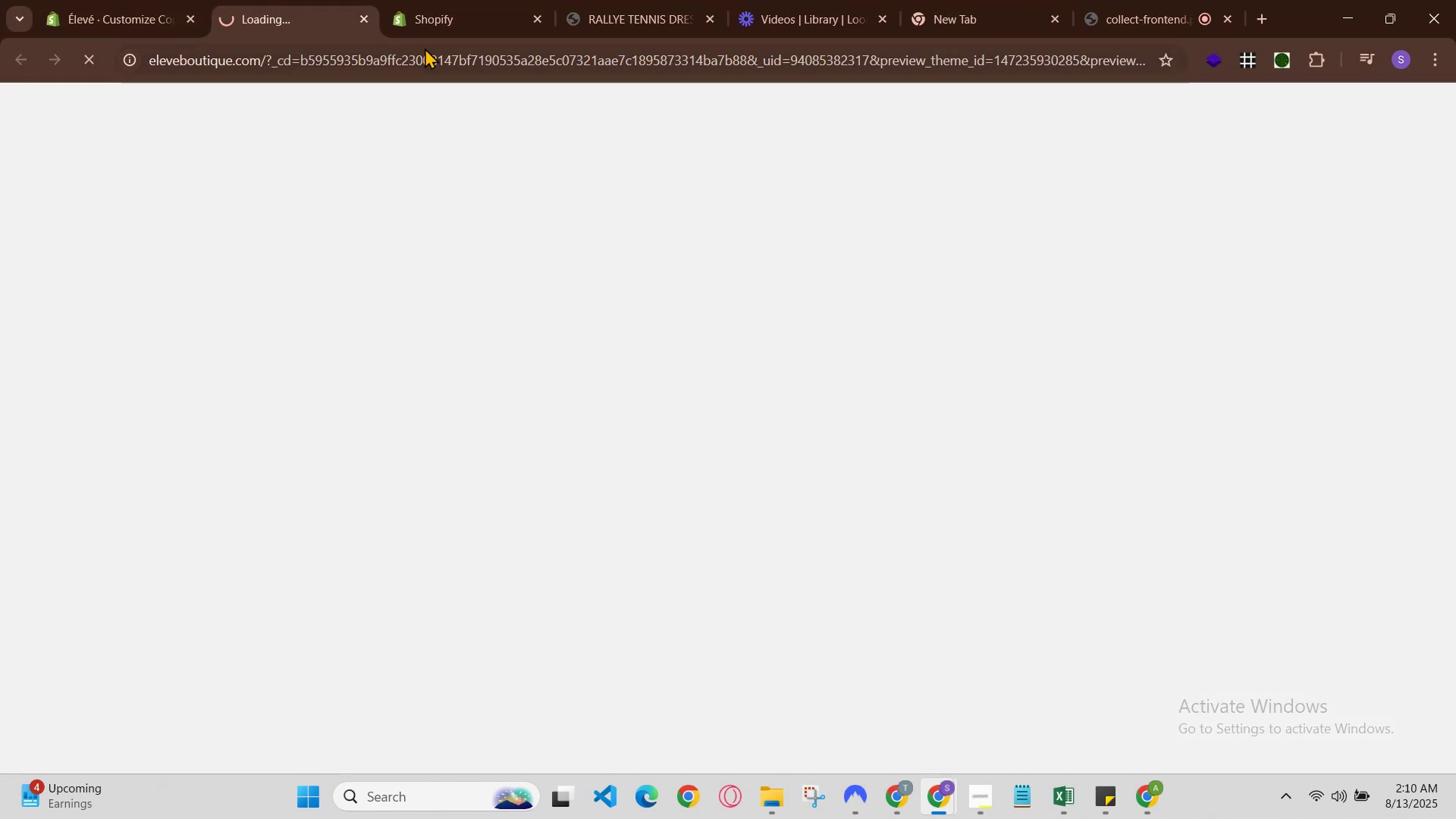 
left_click([659, 496])
 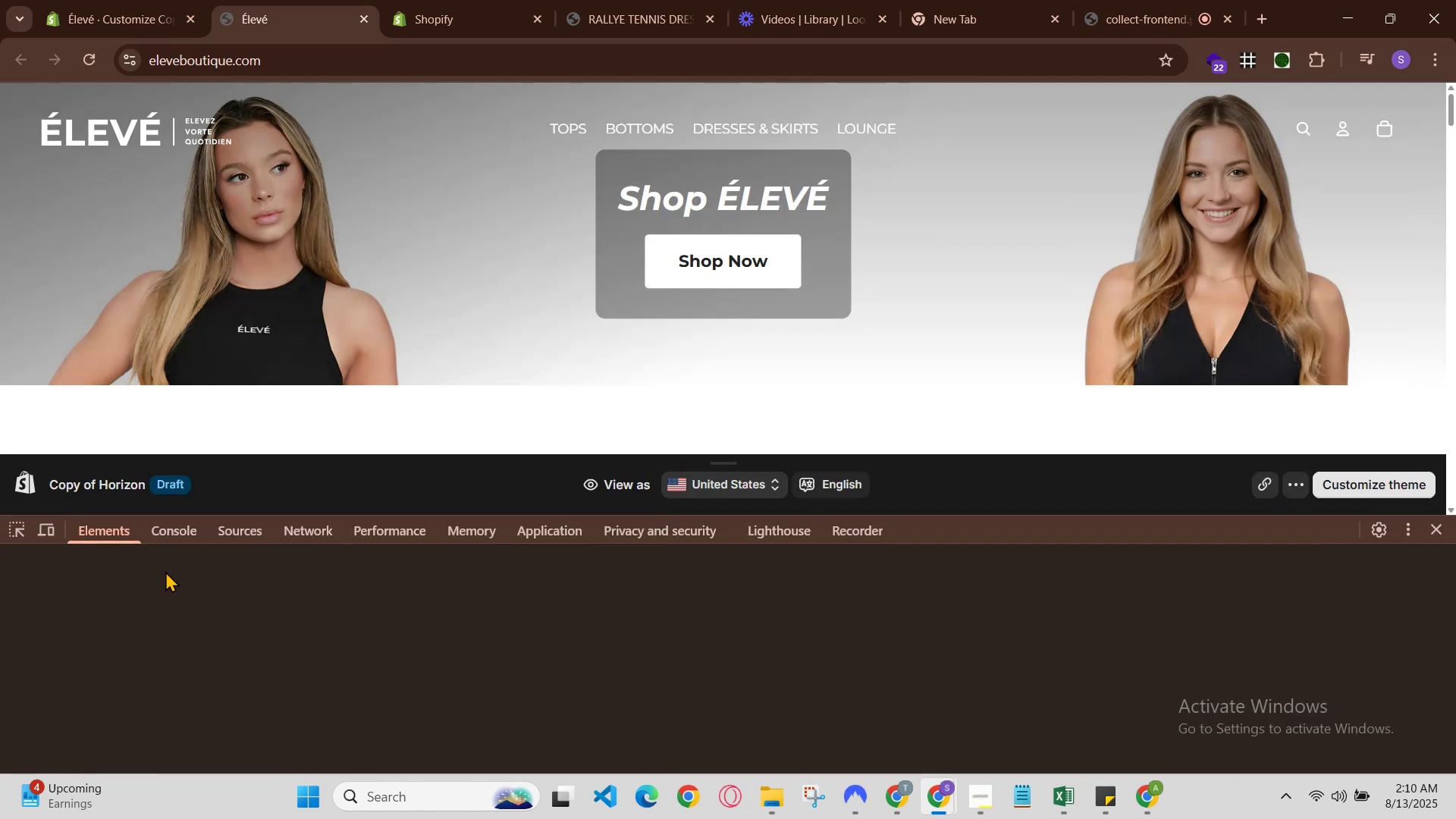 
left_click([49, 534])
 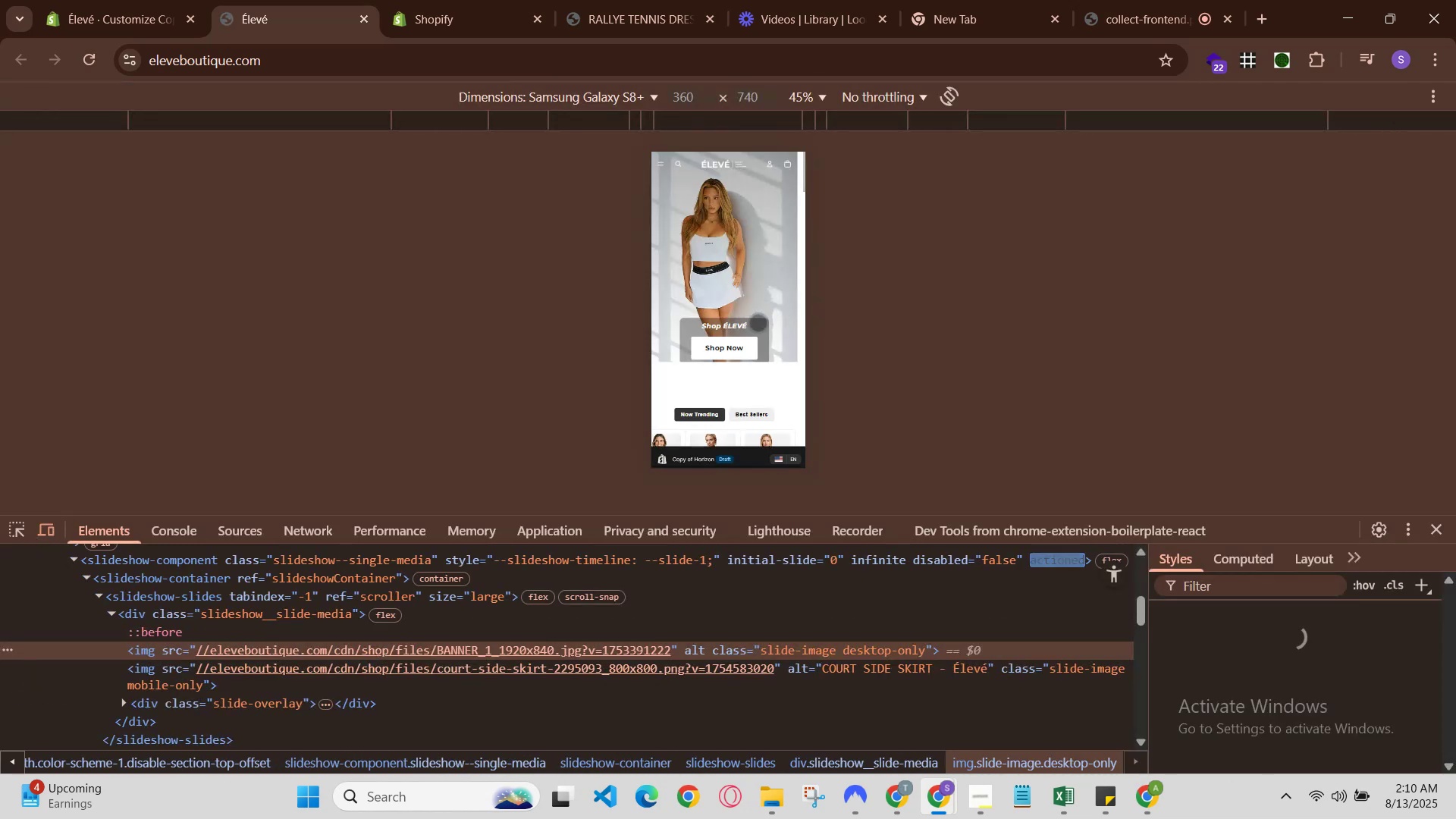 
right_click([741, 341])
 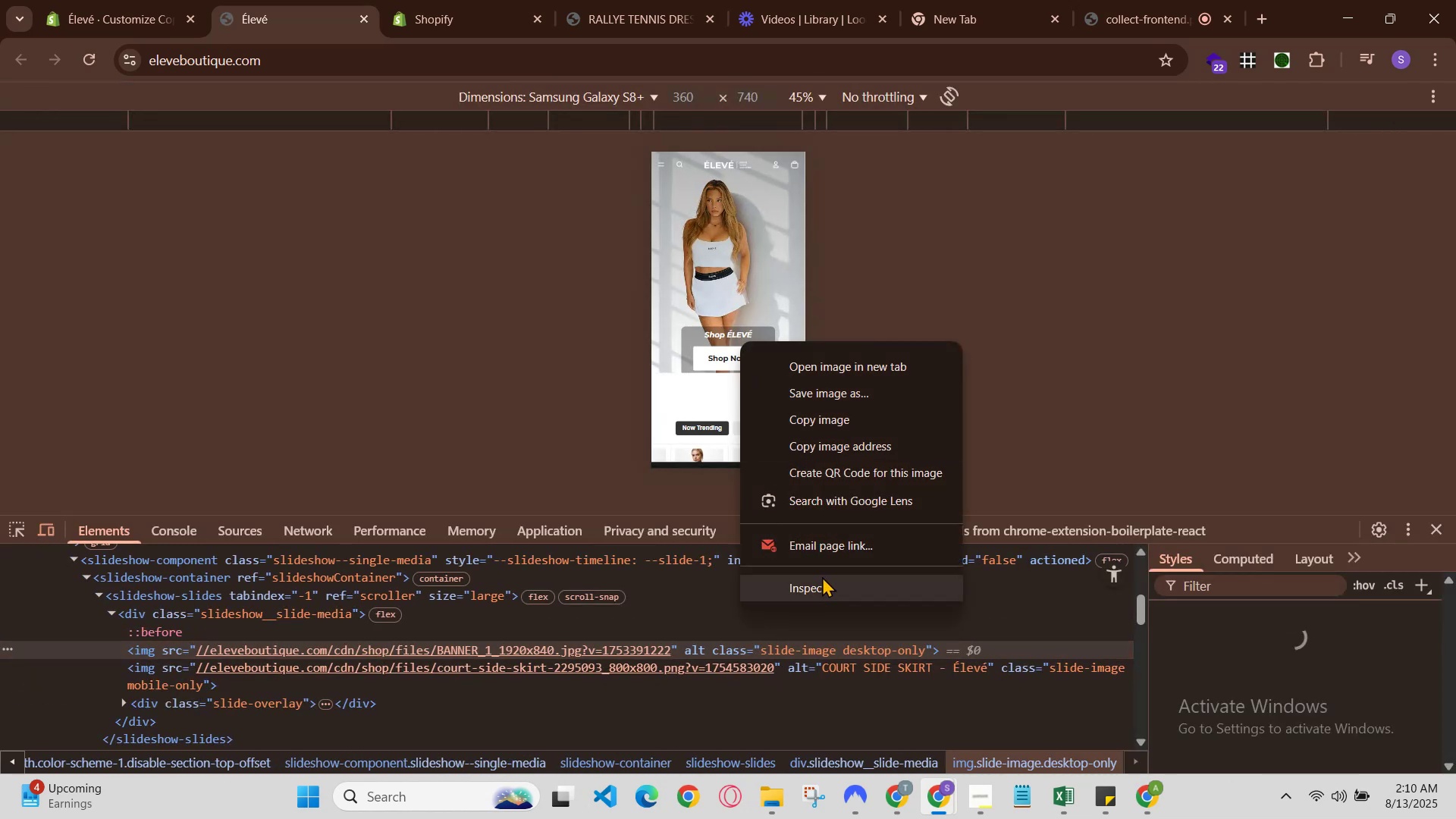 
left_click([833, 593])
 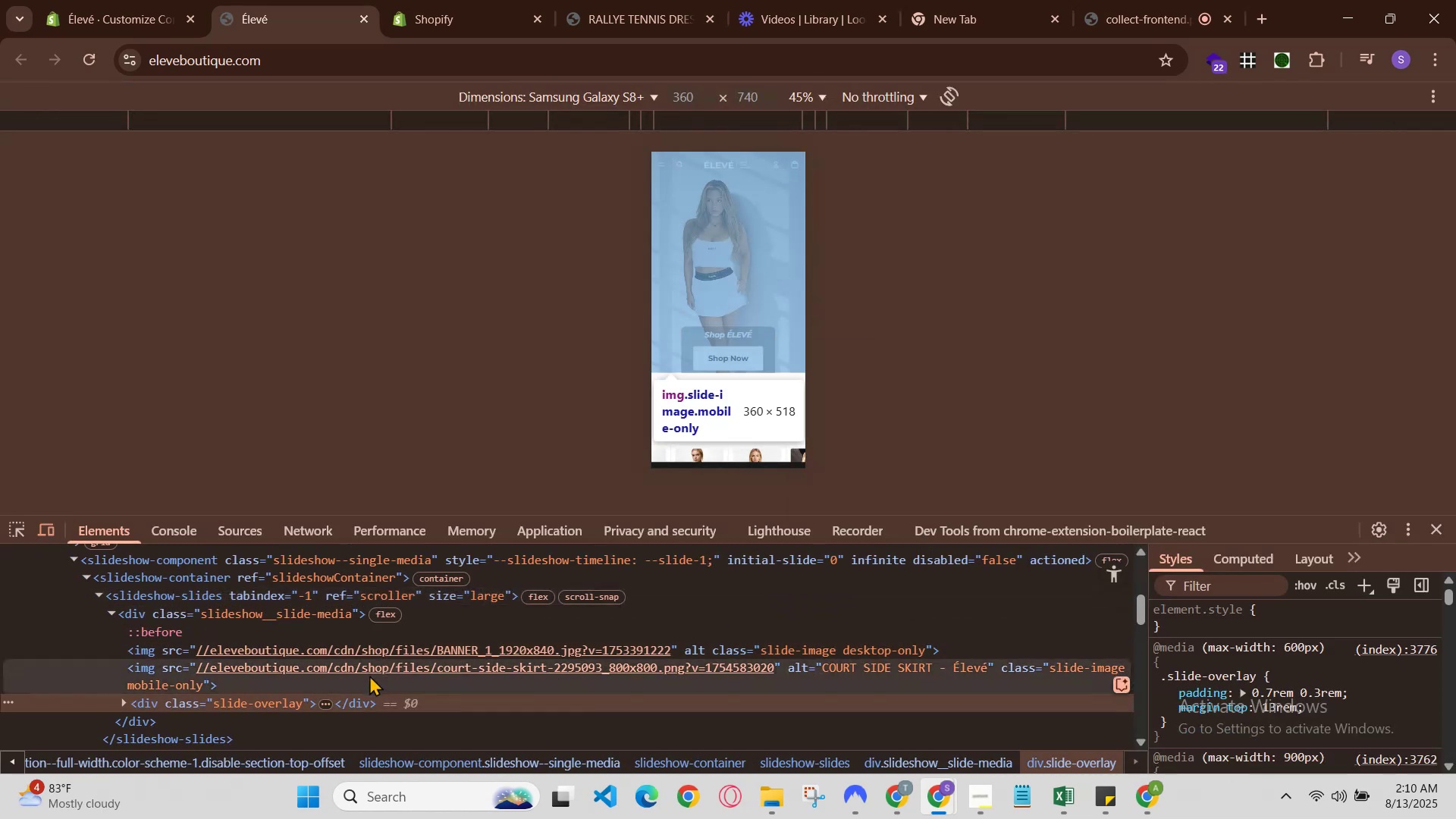 
left_click([322, 705])
 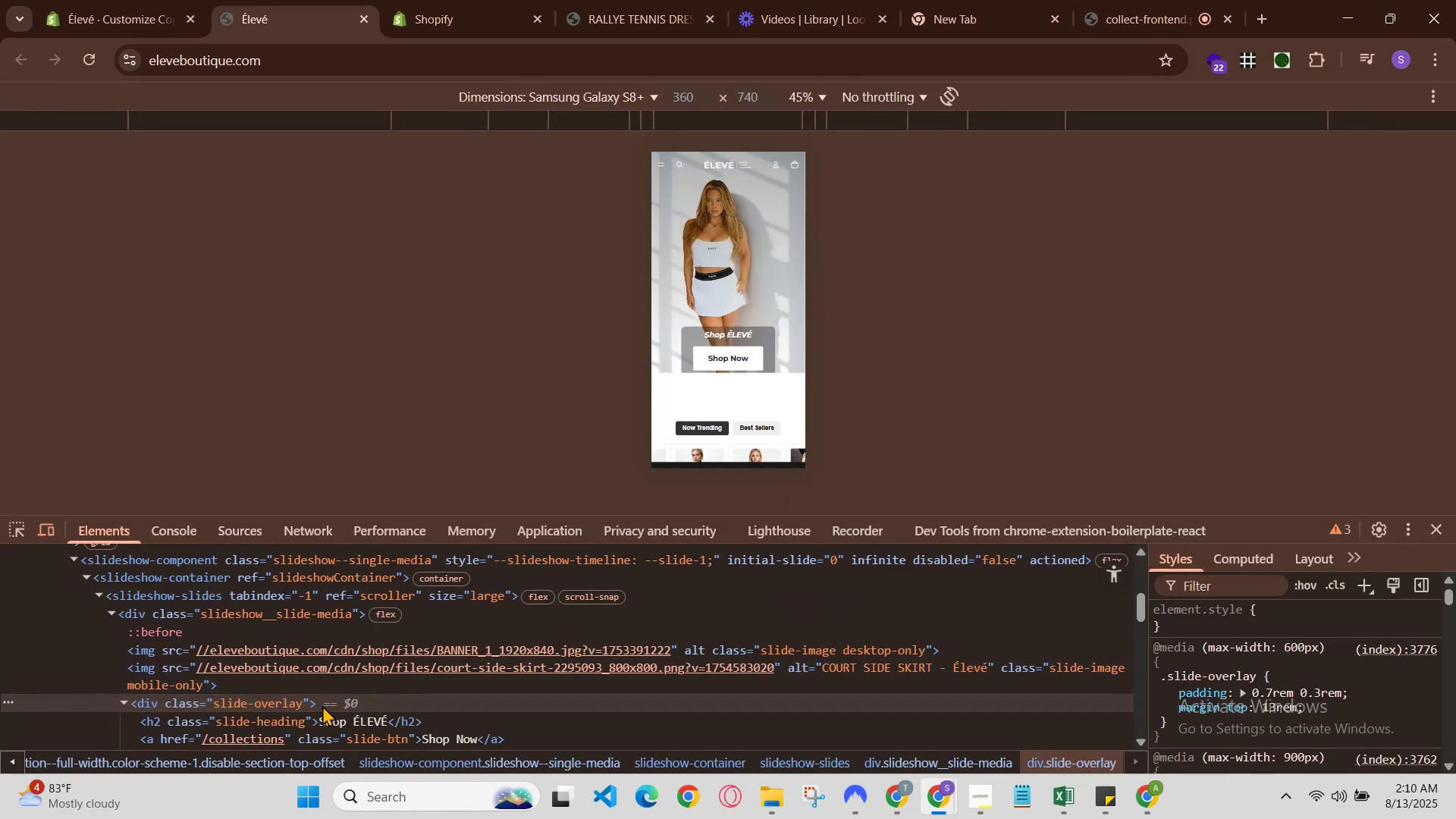 
scroll: coordinate [322, 705], scroll_direction: down, amount: 1.0
 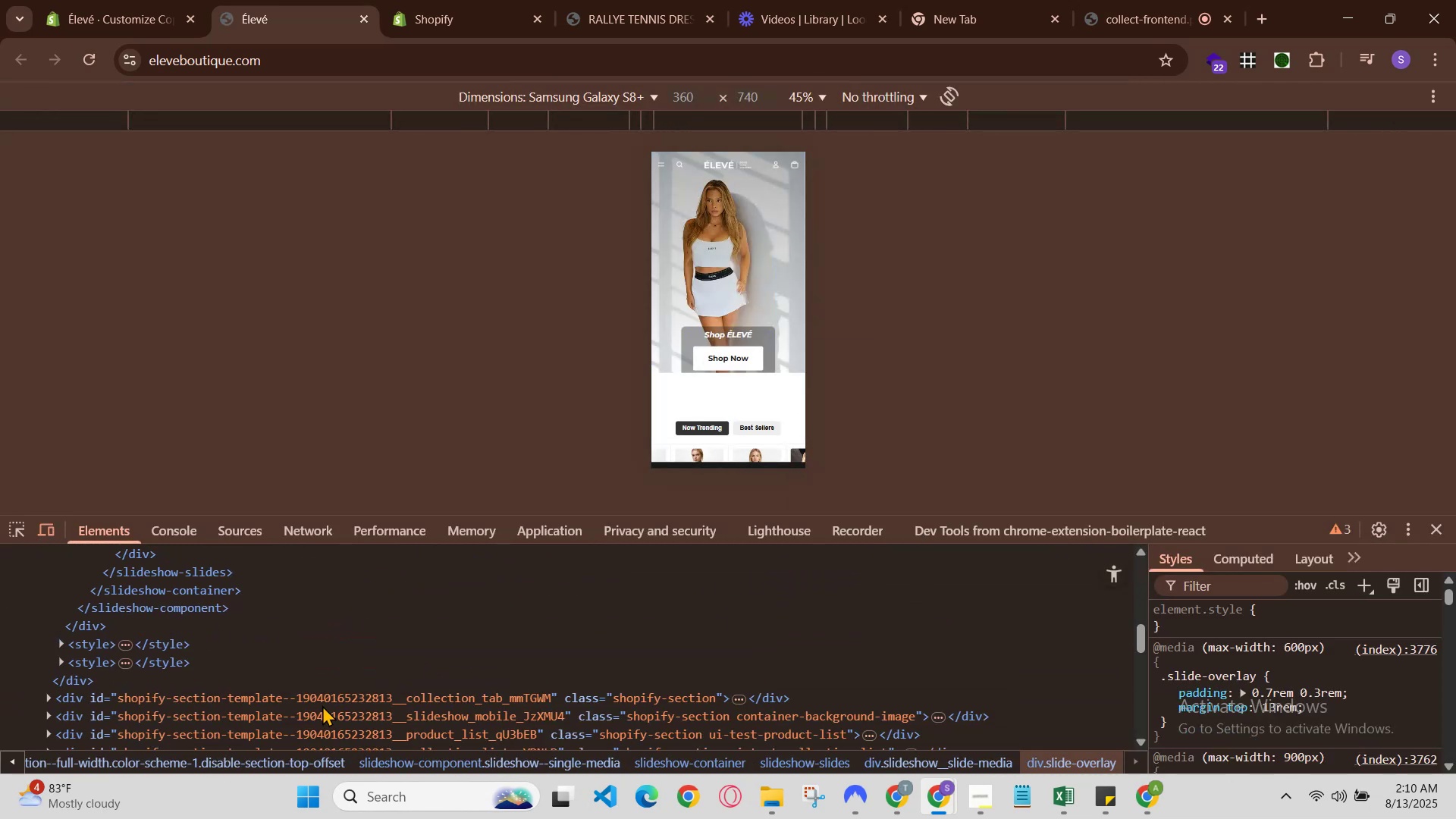 
scroll: coordinate [322, 705], scroll_direction: up, amount: 1.0
 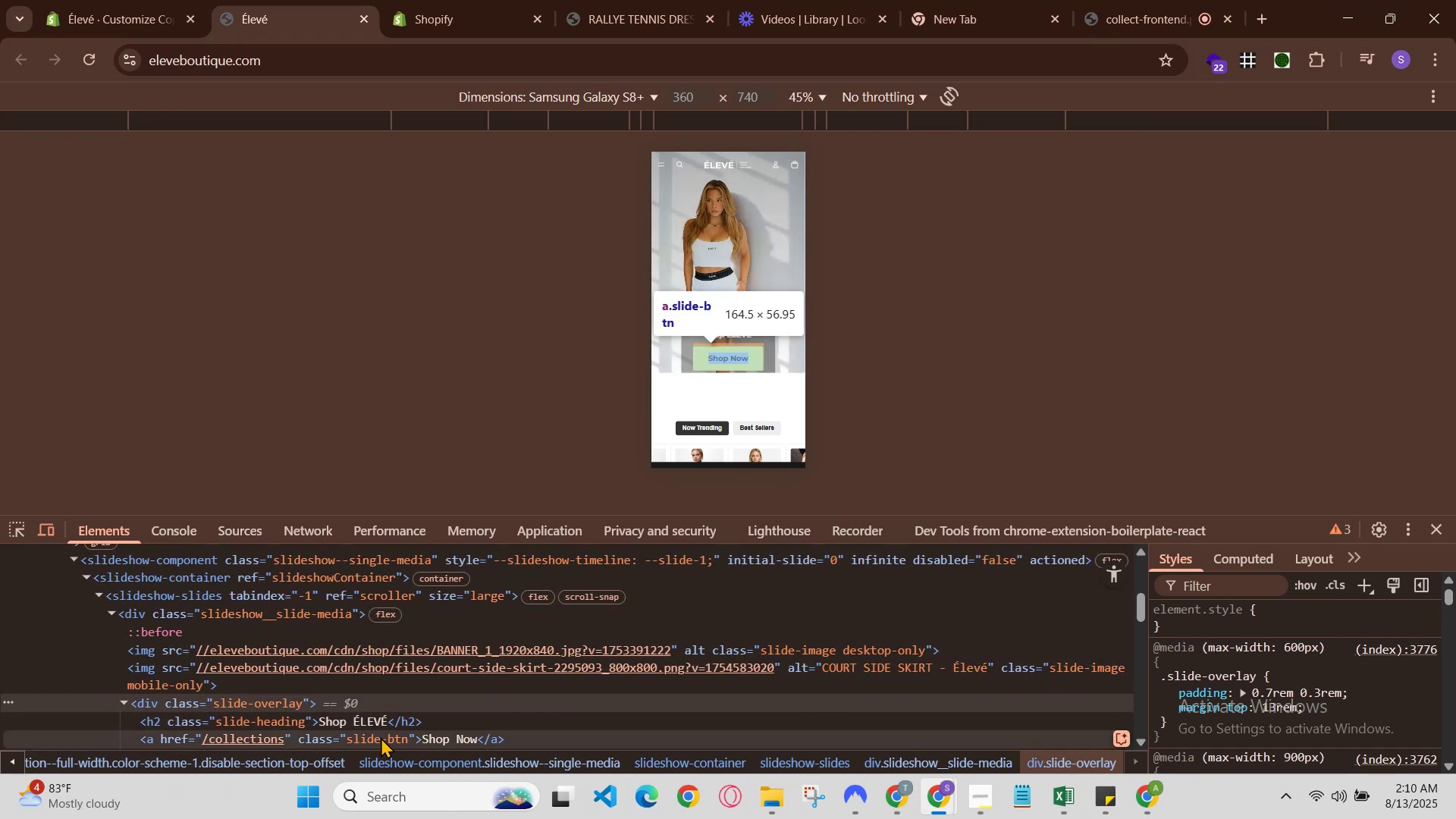 
double_click([382, 737])
 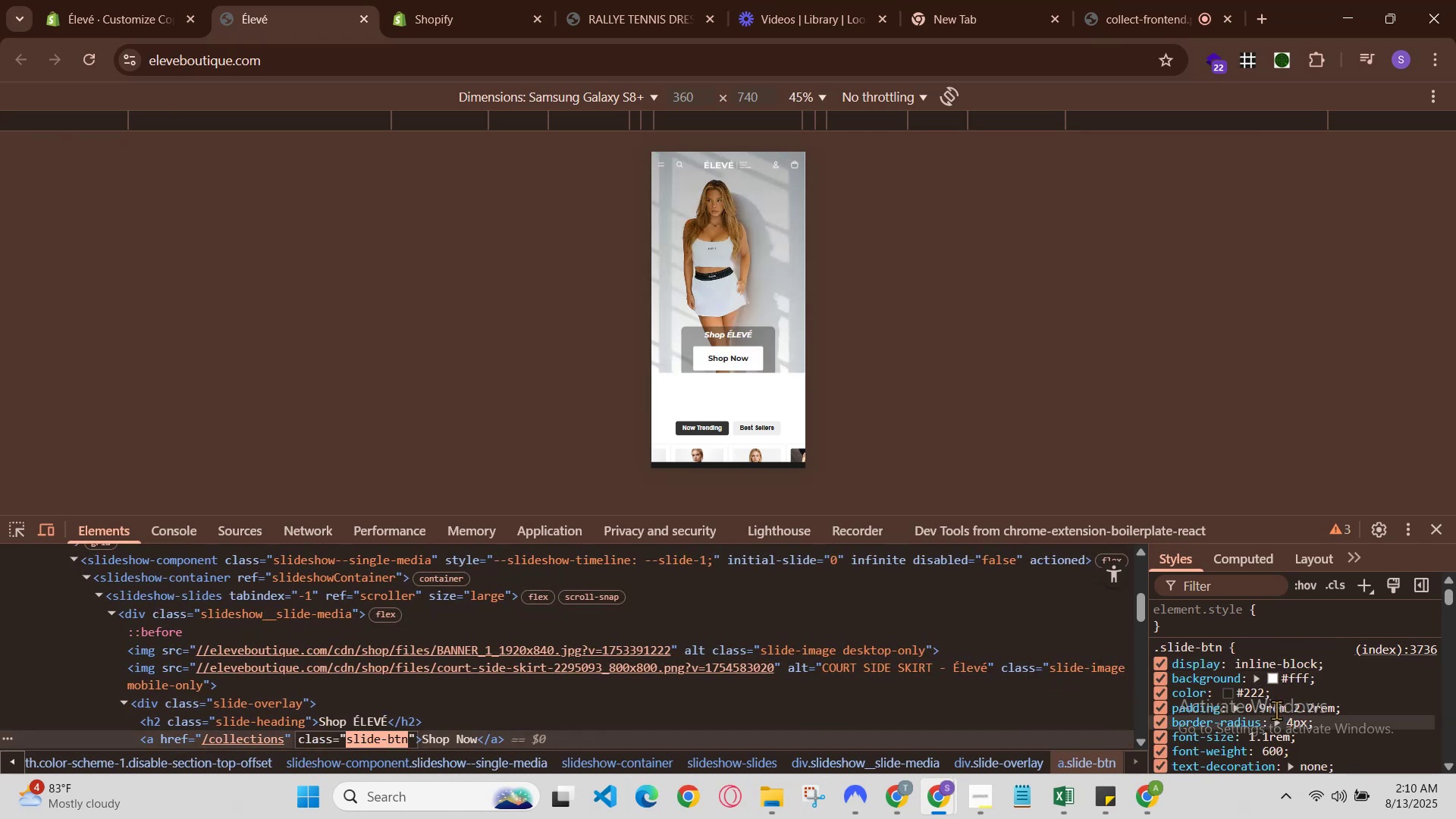 
left_click([1197, 647])
 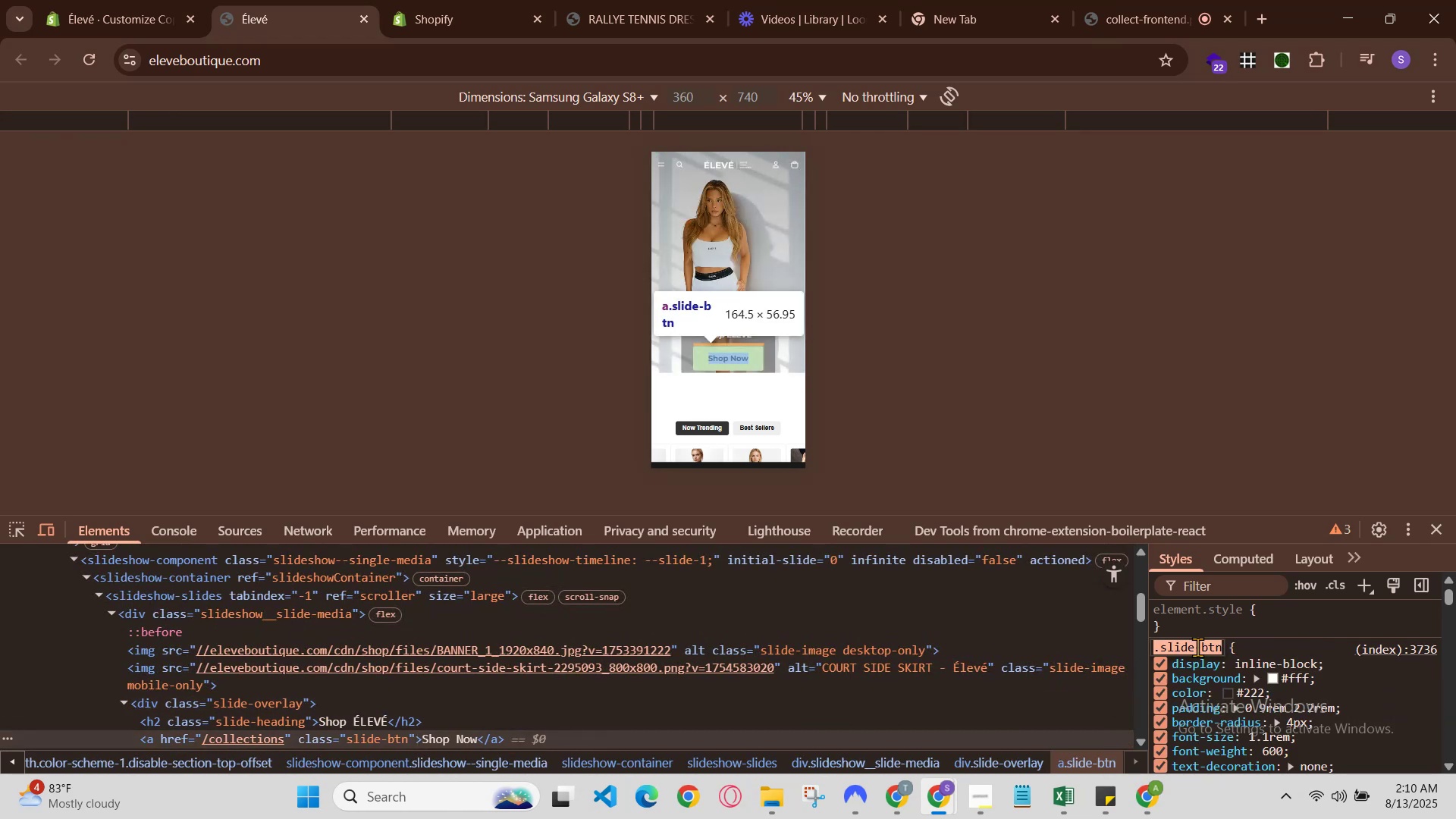 
left_click([1197, 647])
 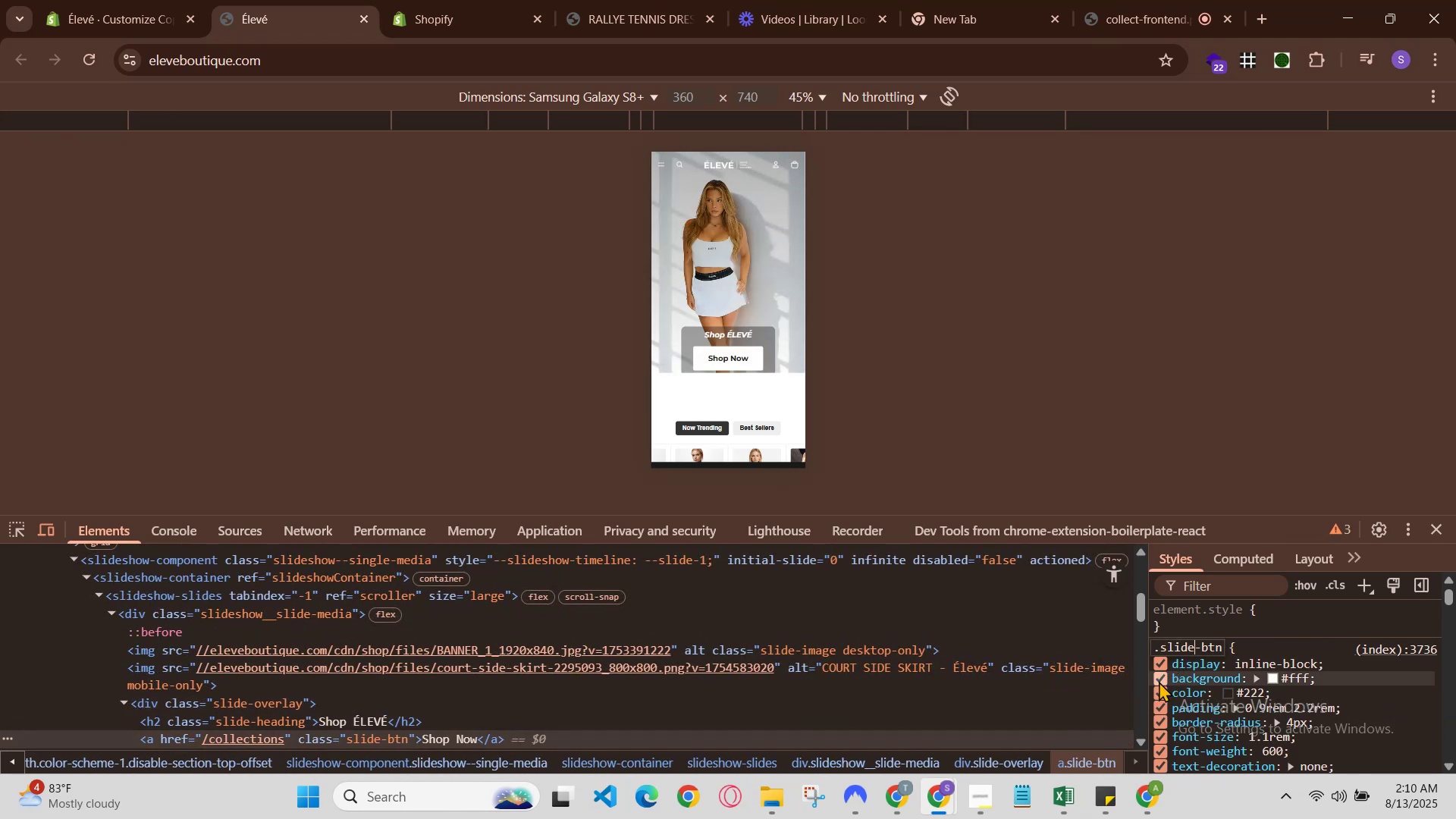 
left_click([1163, 672])
 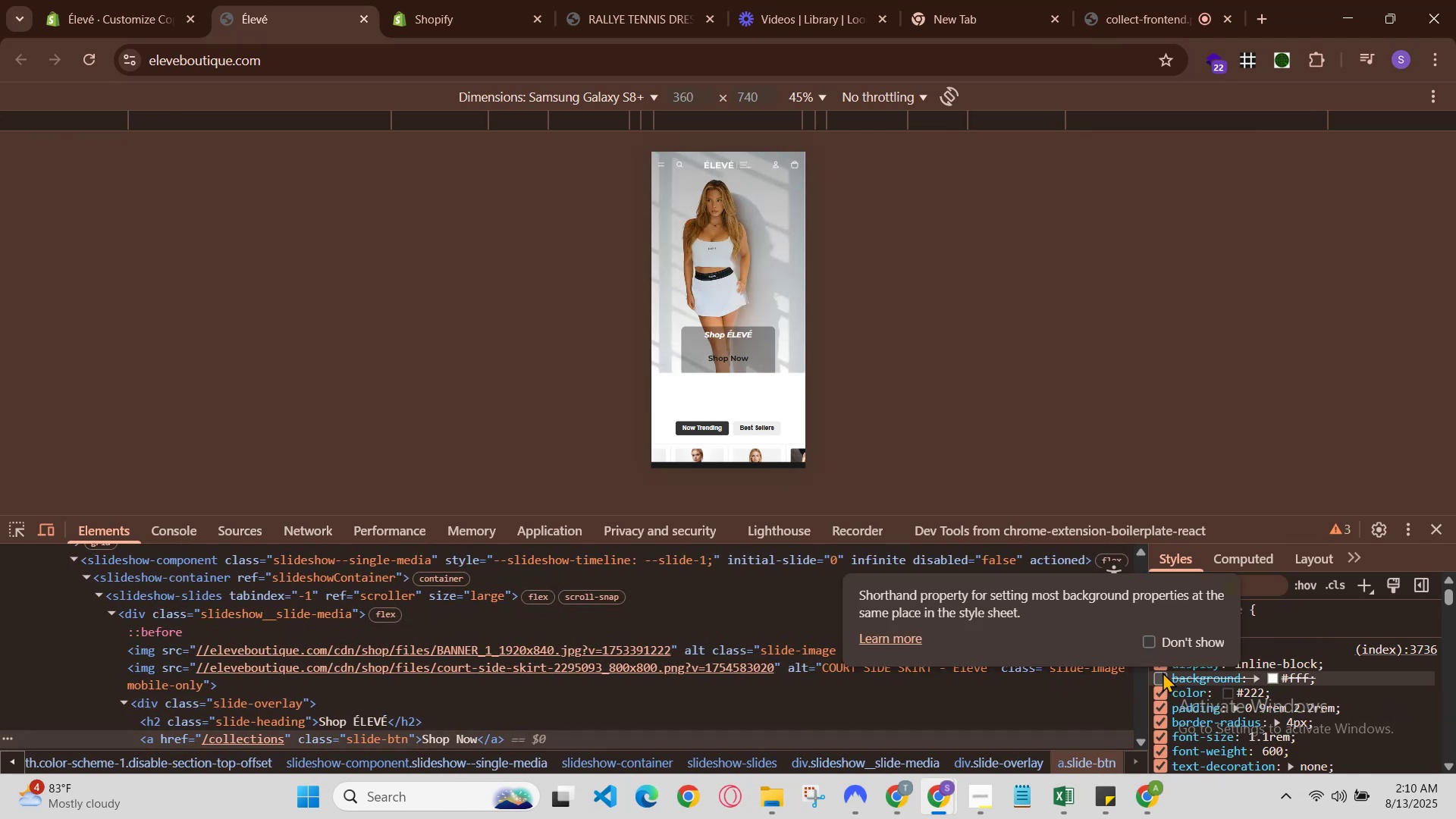 
left_click([1163, 672])
 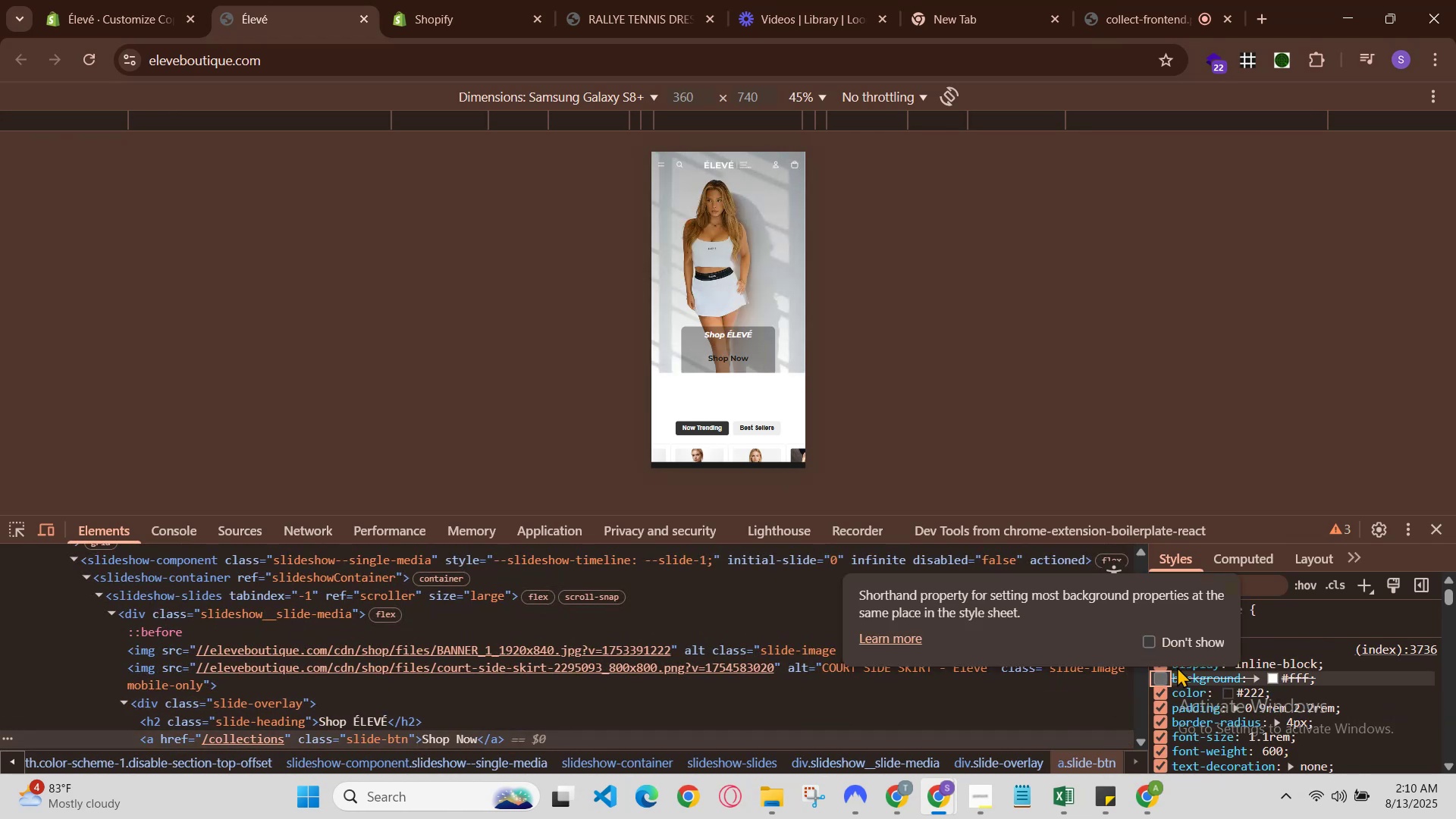 
mouse_move([1200, 685])
 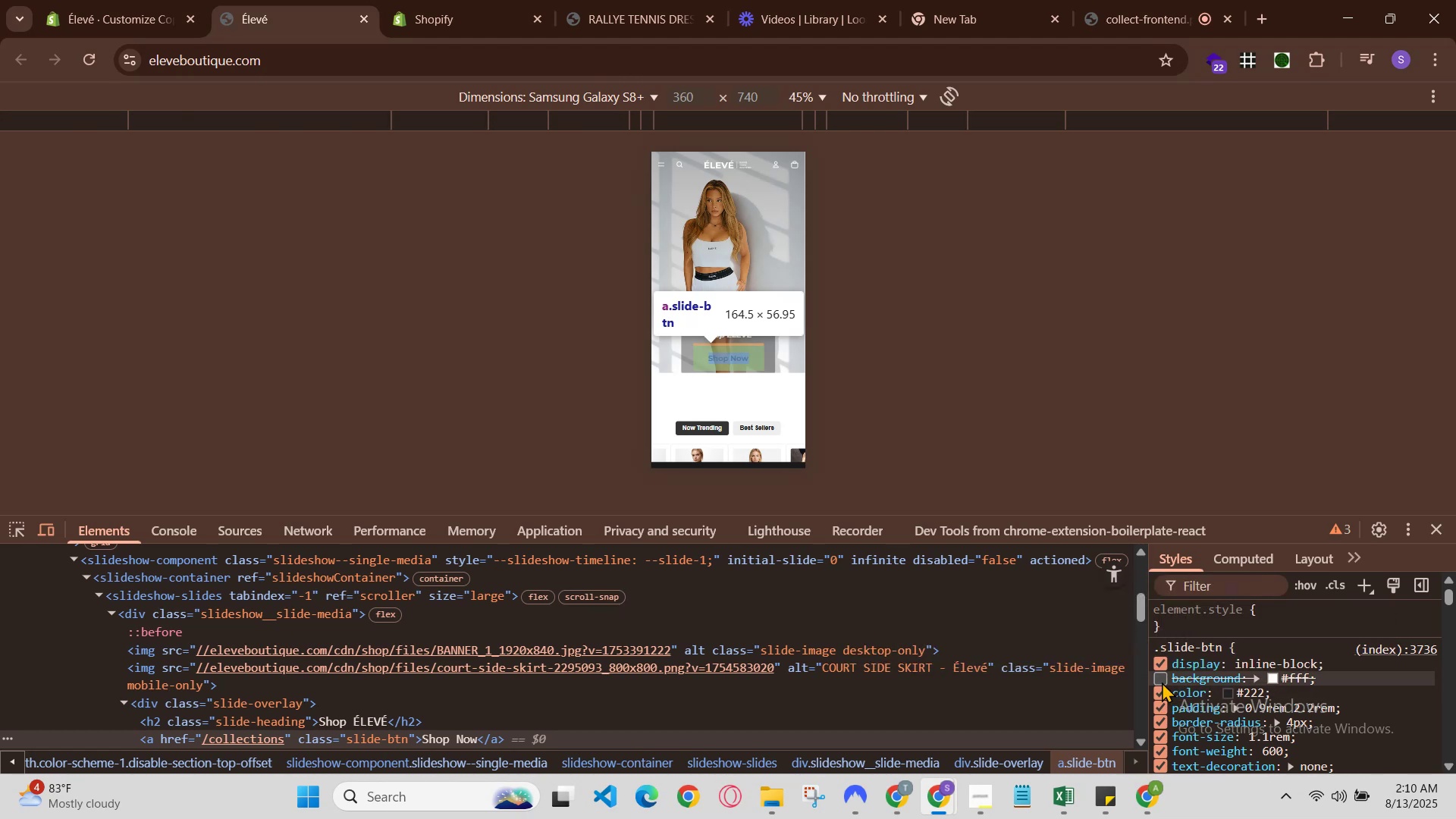 
left_click([1162, 682])
 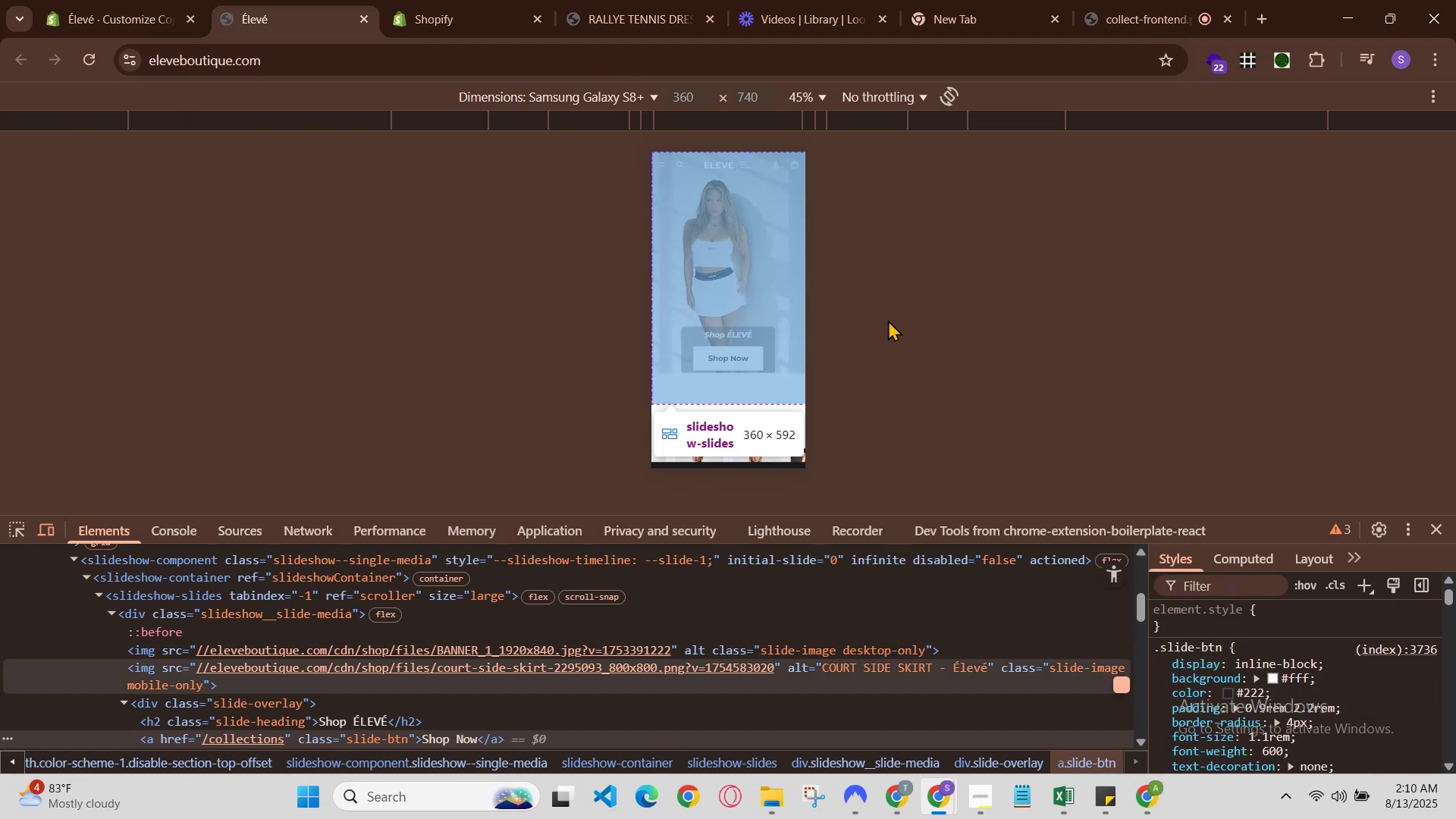 
left_click([507, 0])
 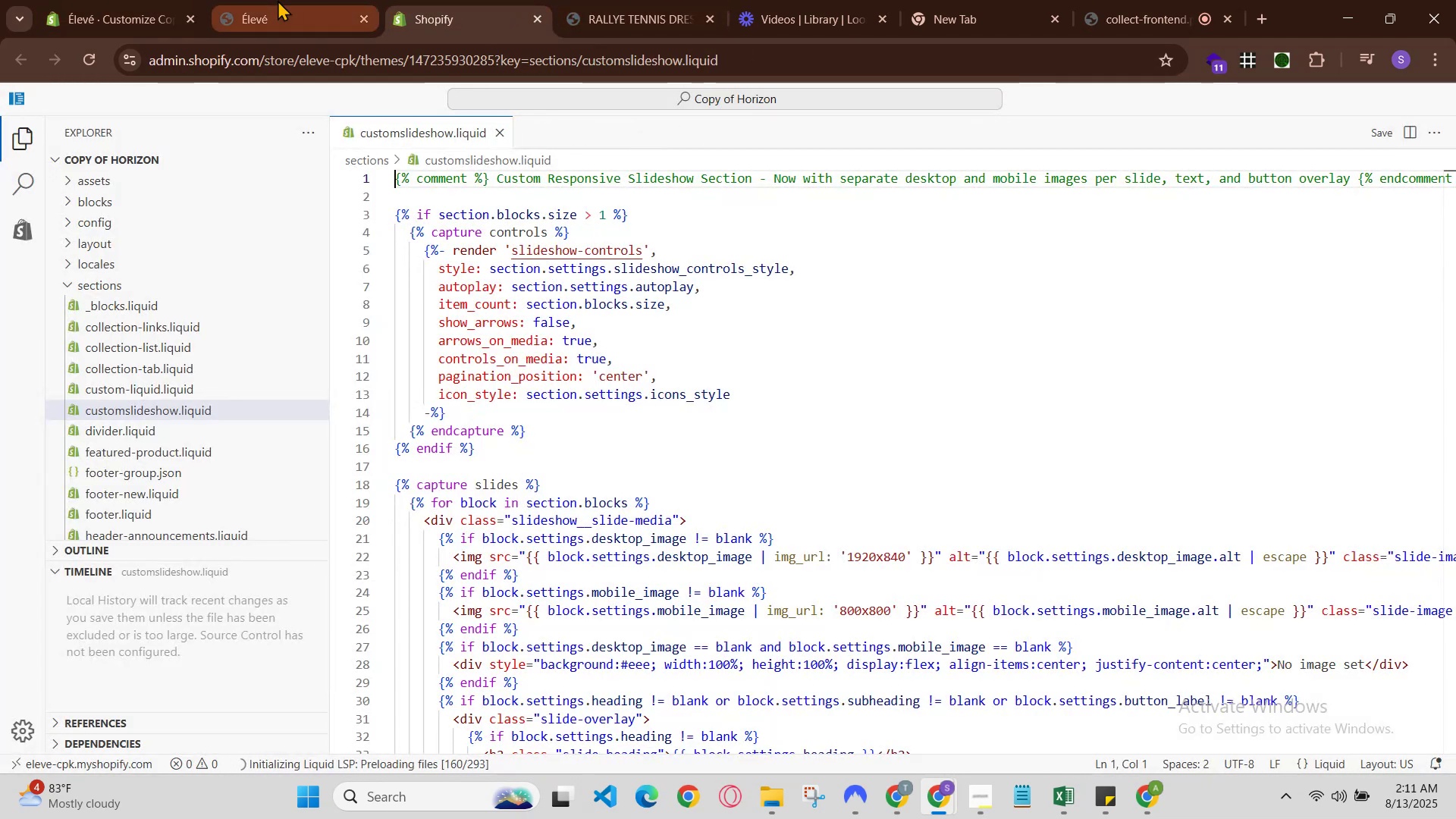 
left_click([291, 0])
 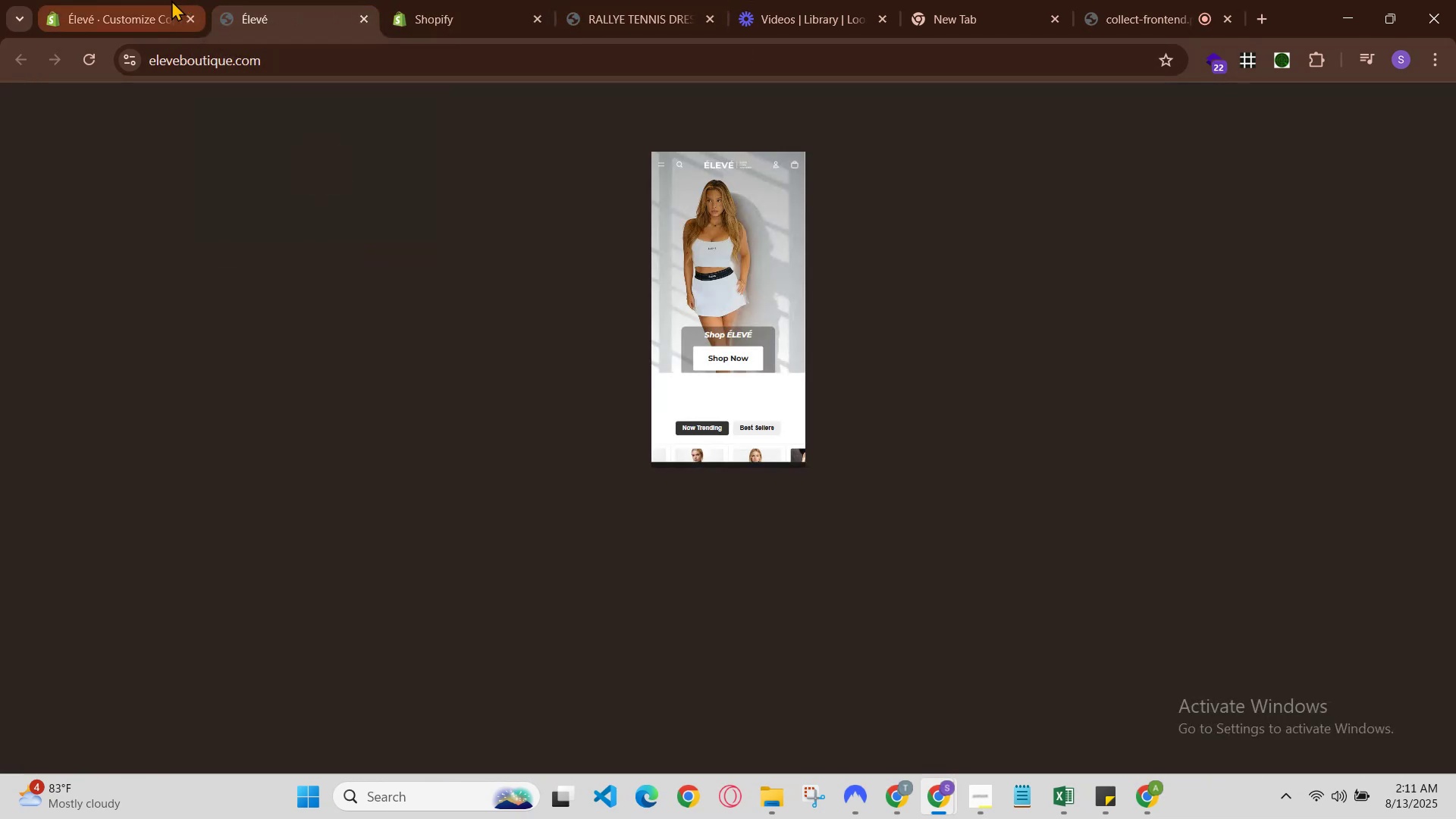 
left_click([159, 0])
 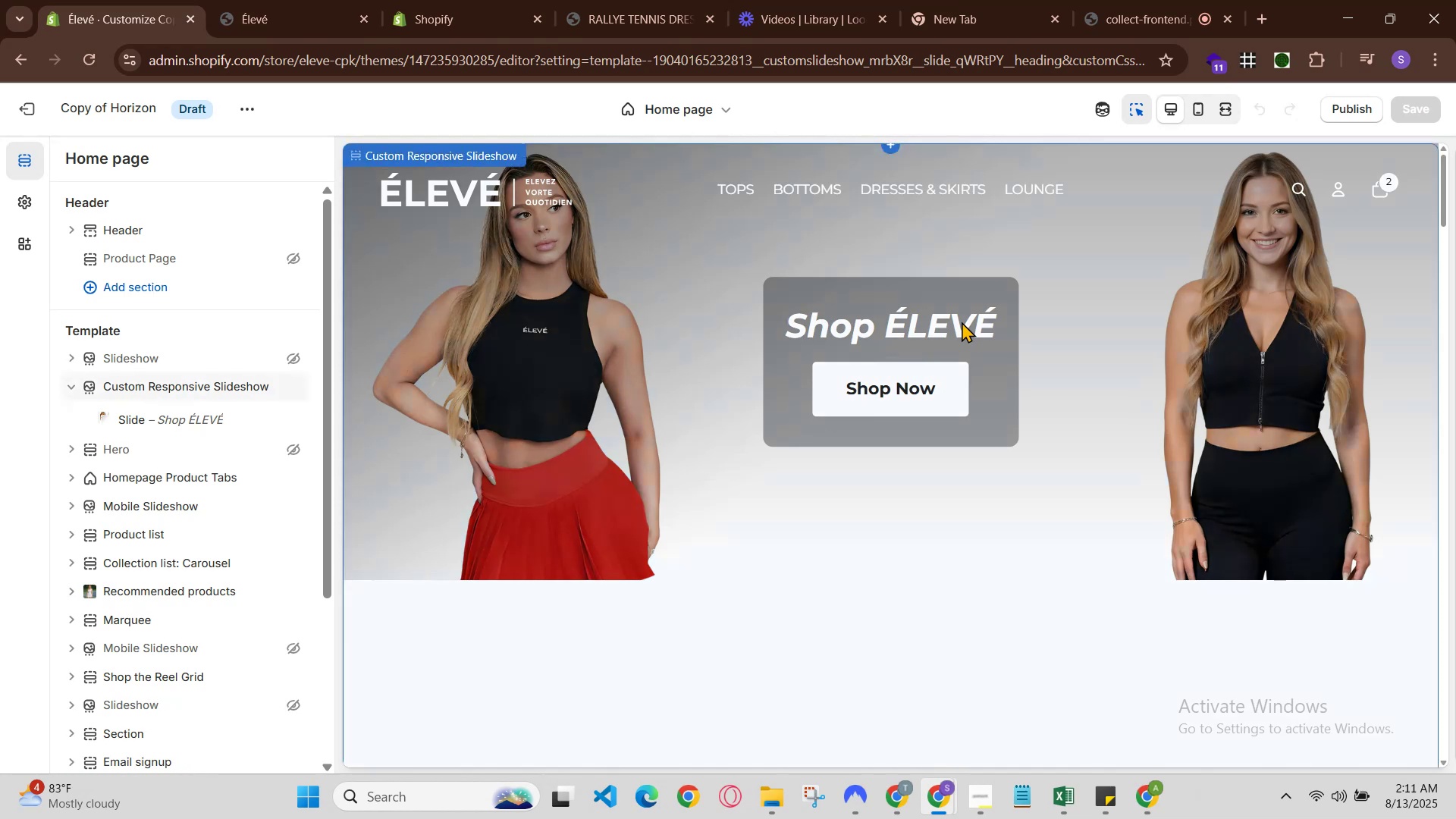 
left_click([962, 322])
 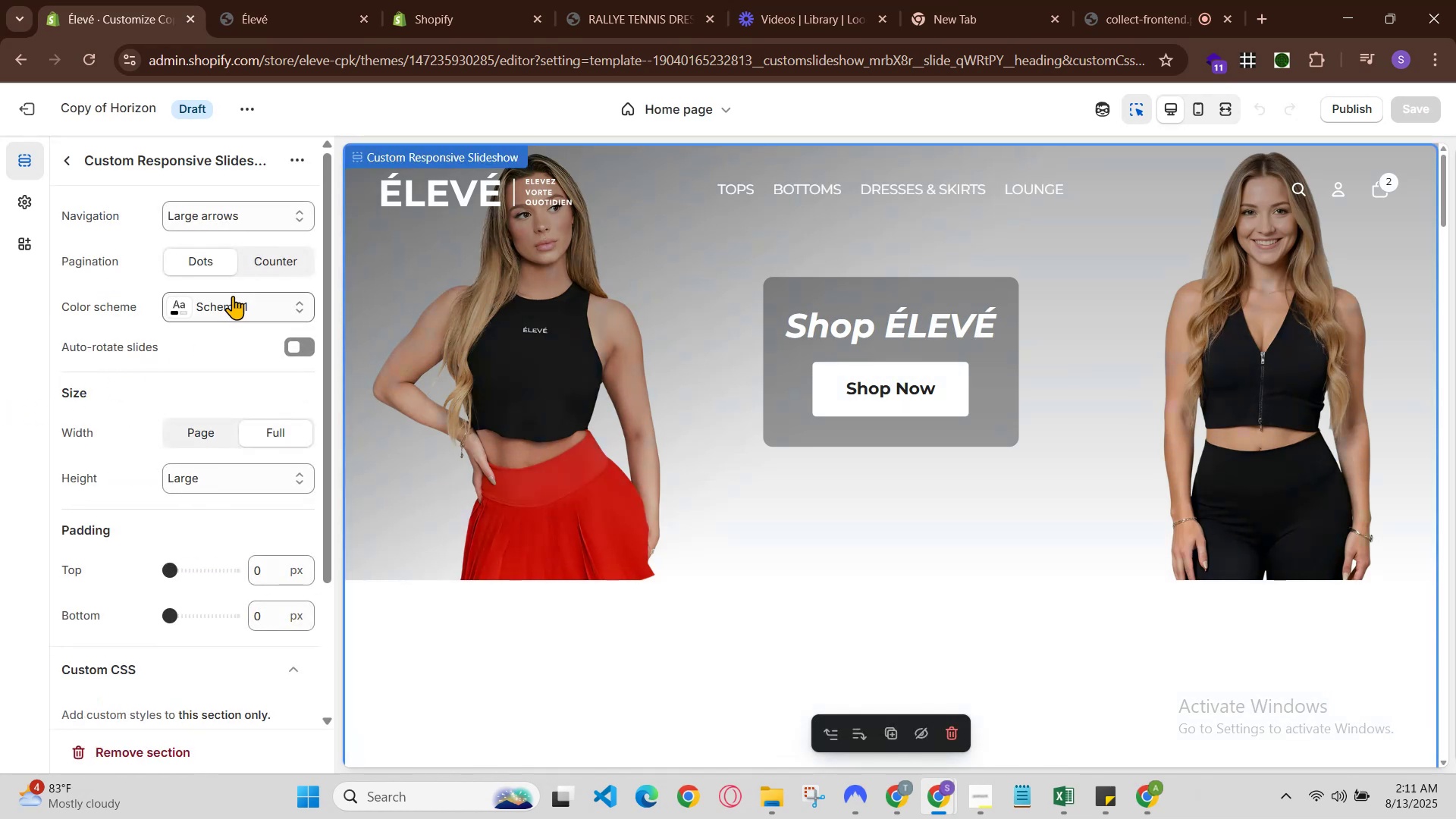 
scroll: coordinate [224, 397], scroll_direction: down, amount: 2.0
 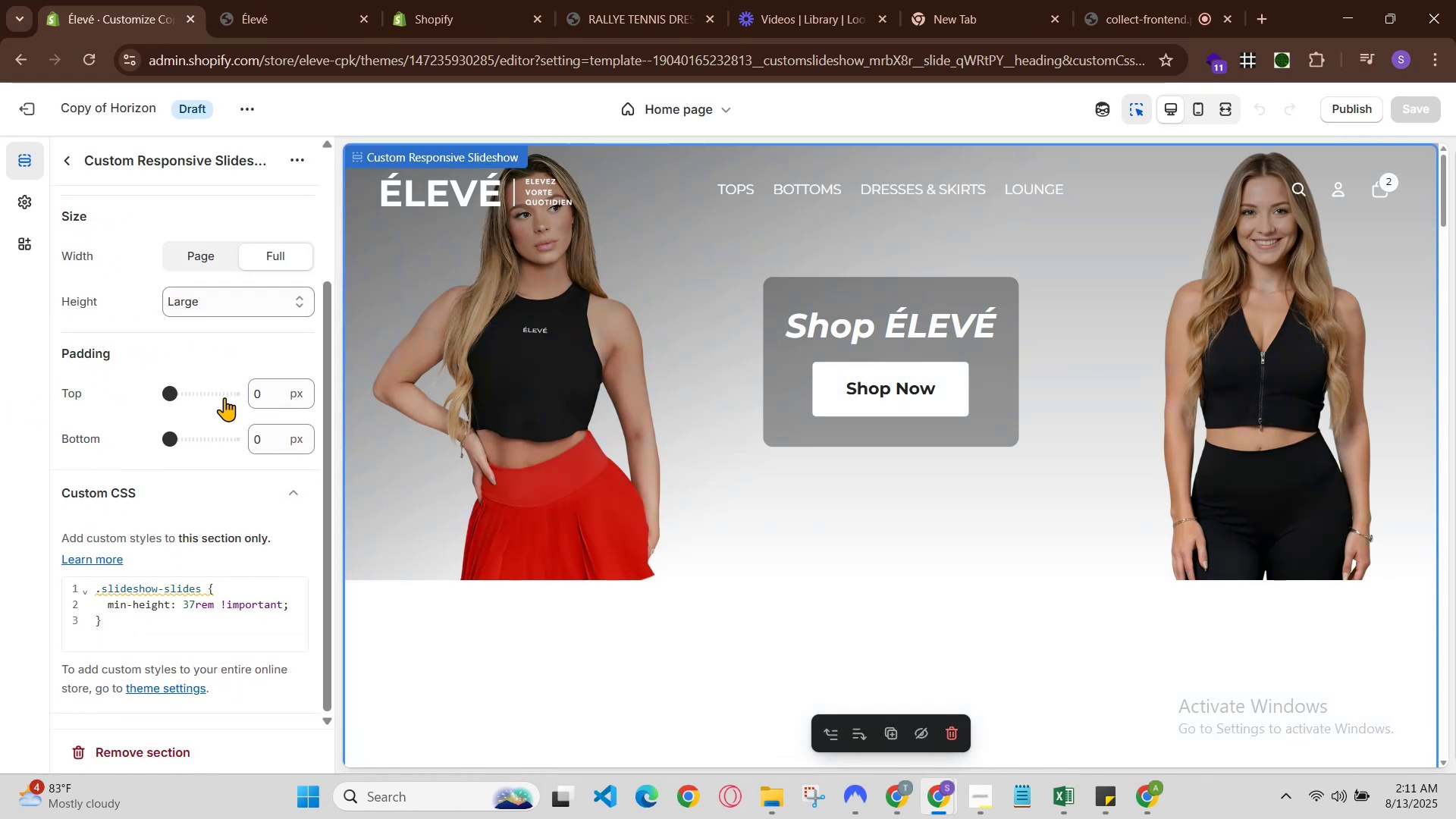 
scroll: coordinate [224, 413], scroll_direction: up, amount: 4.0
 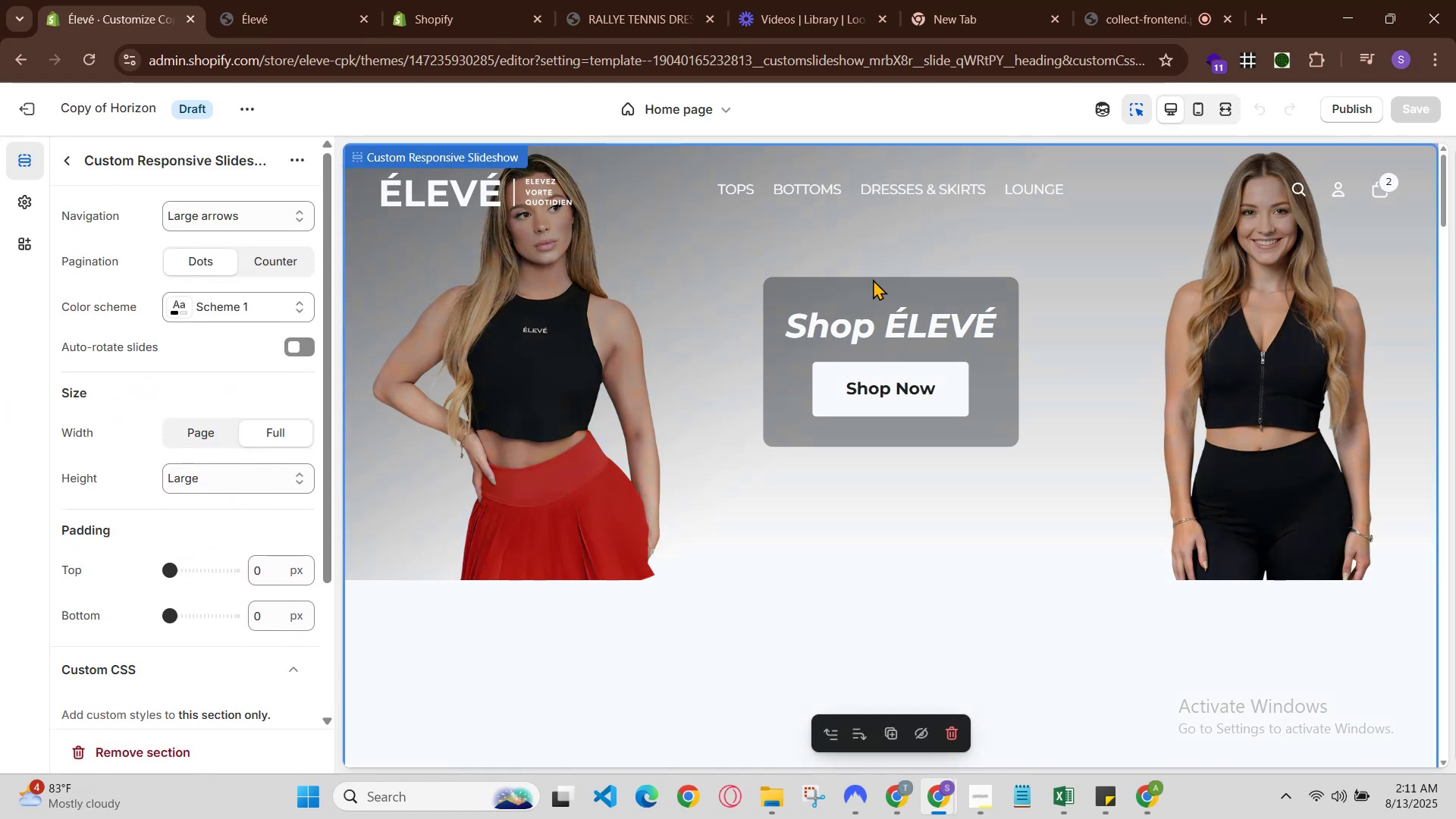 
left_click([905, 284])
 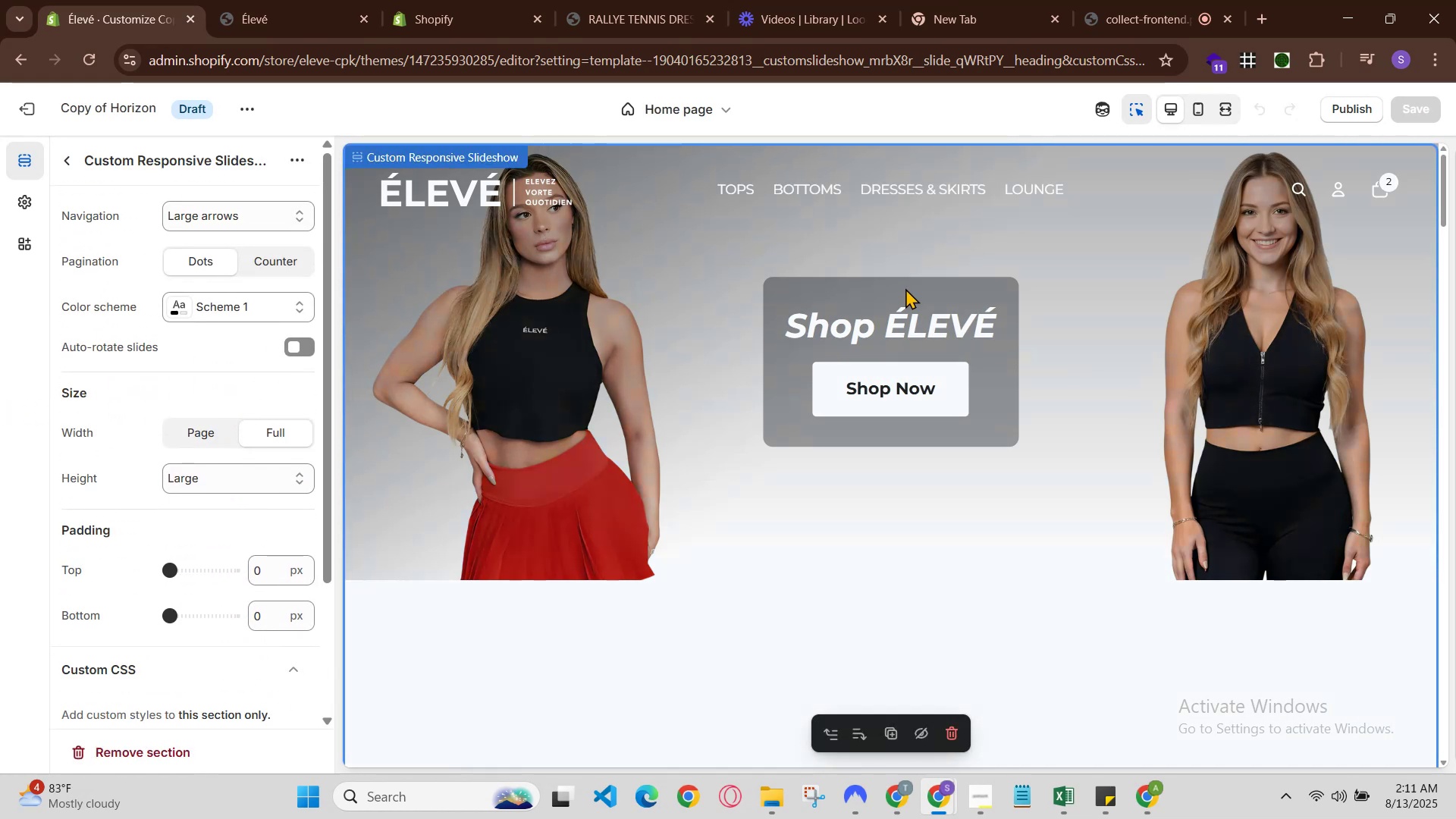 
left_click([907, 292])
 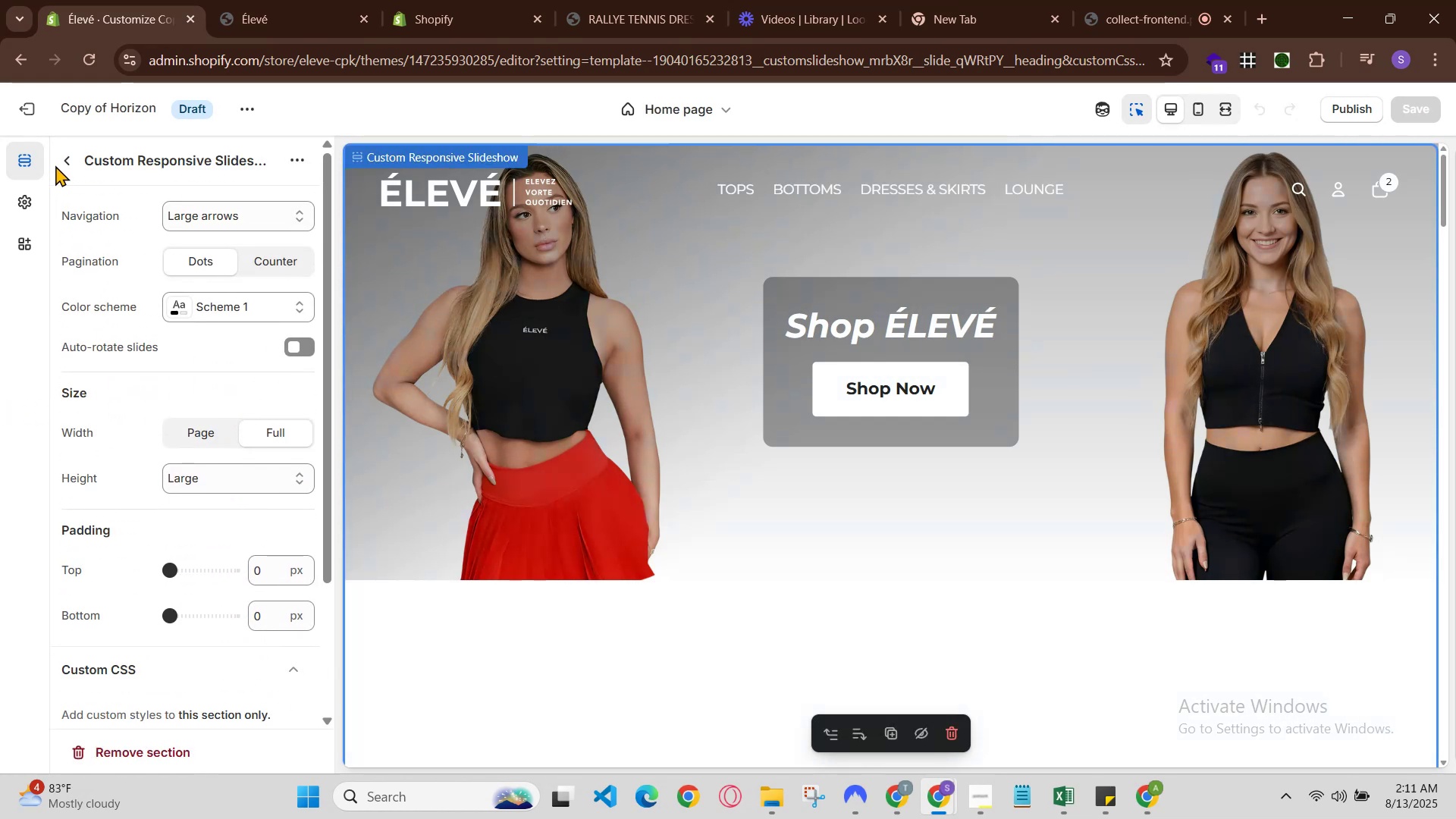 
left_click([58, 159])
 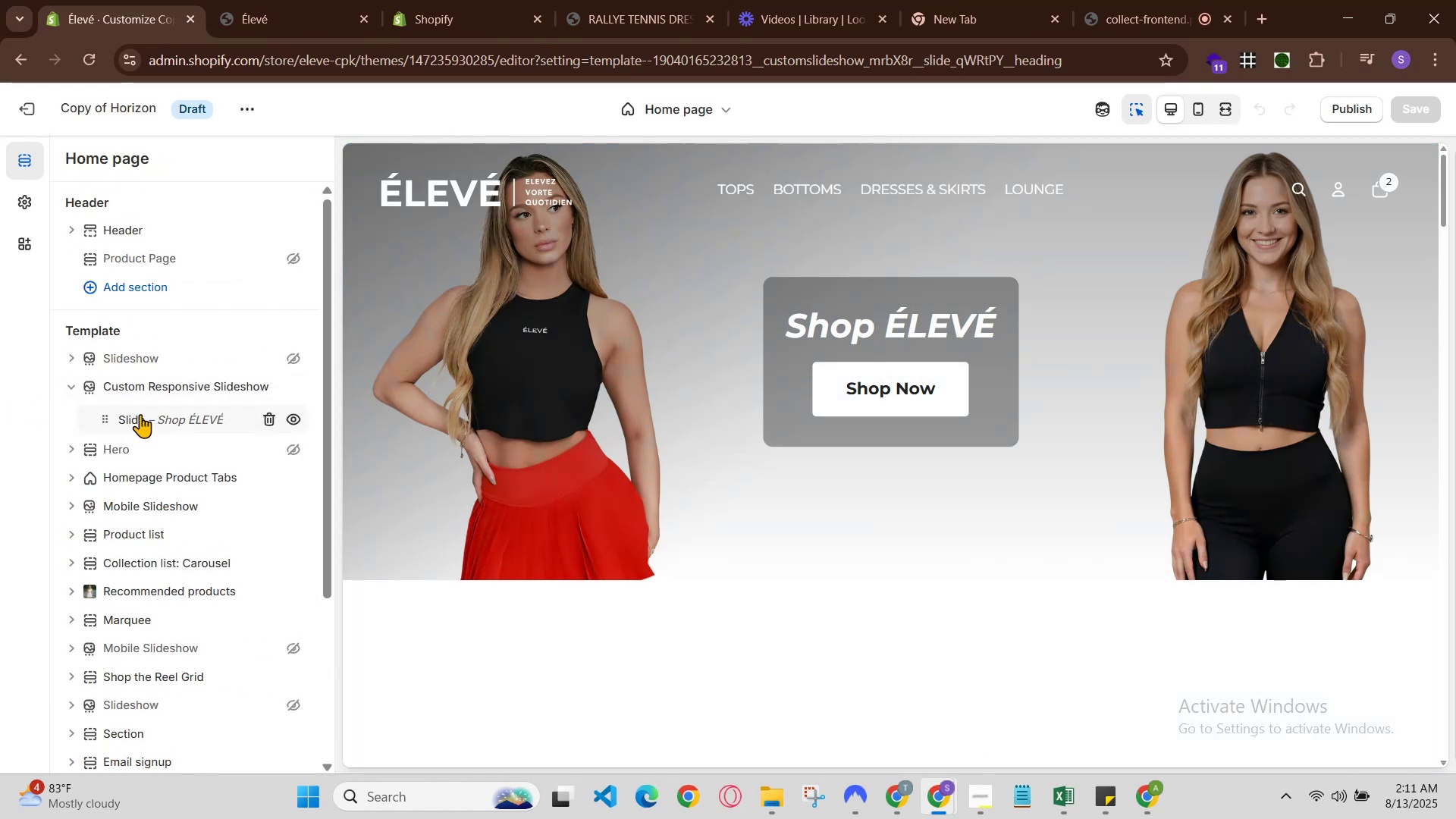 
left_click([141, 414])
 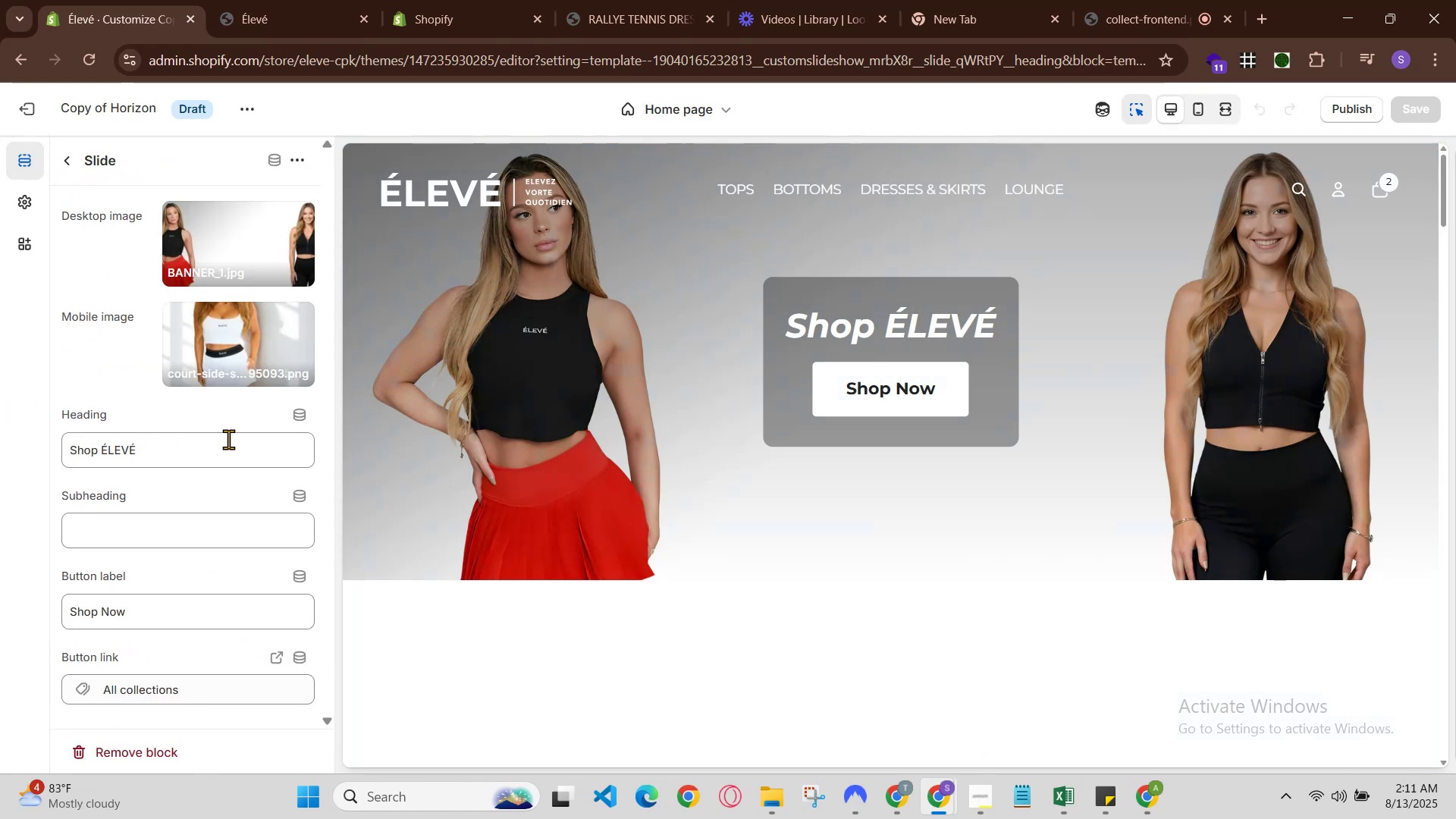 
double_click([228, 440])
 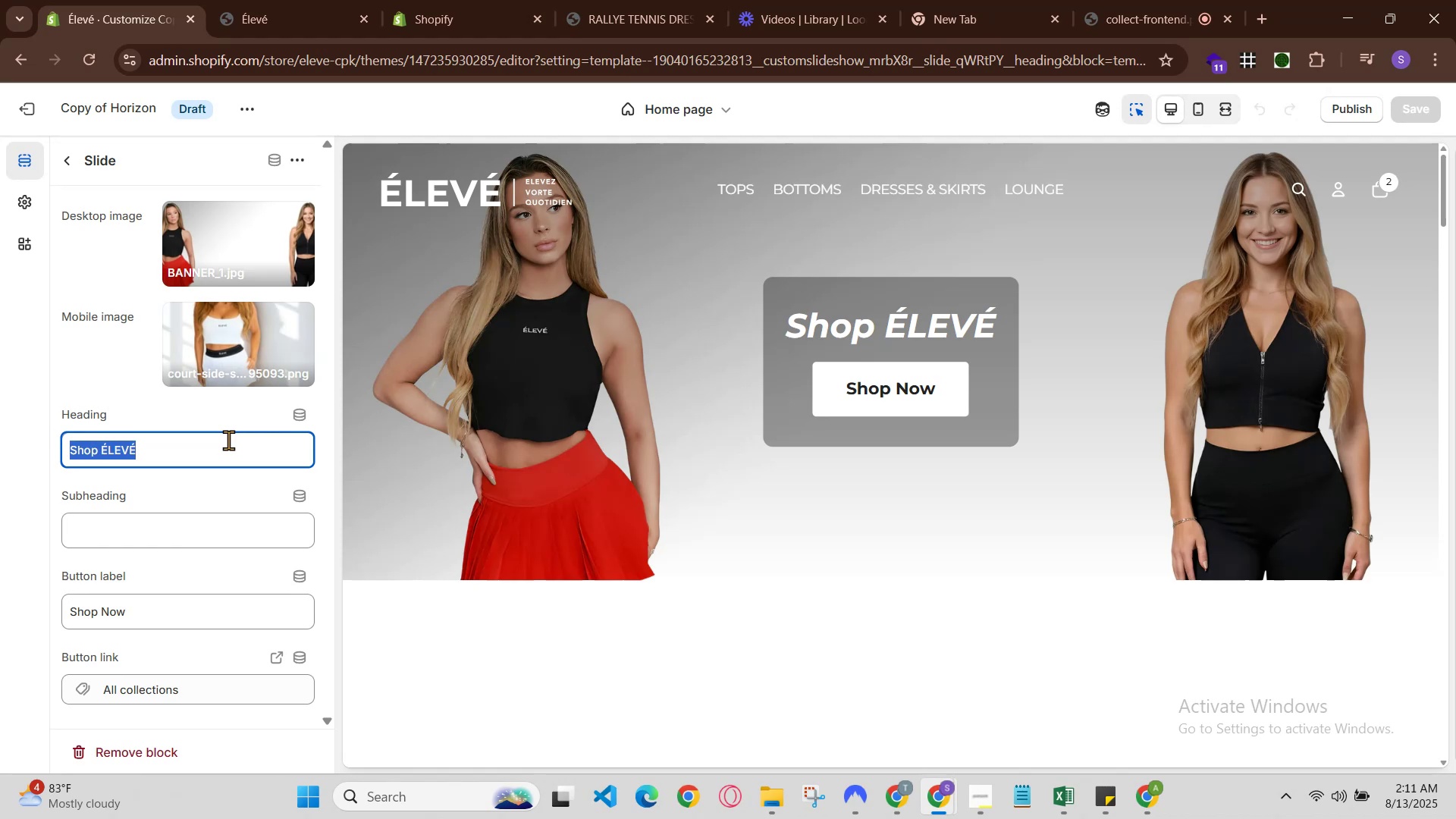 
triple_click([228, 440])
 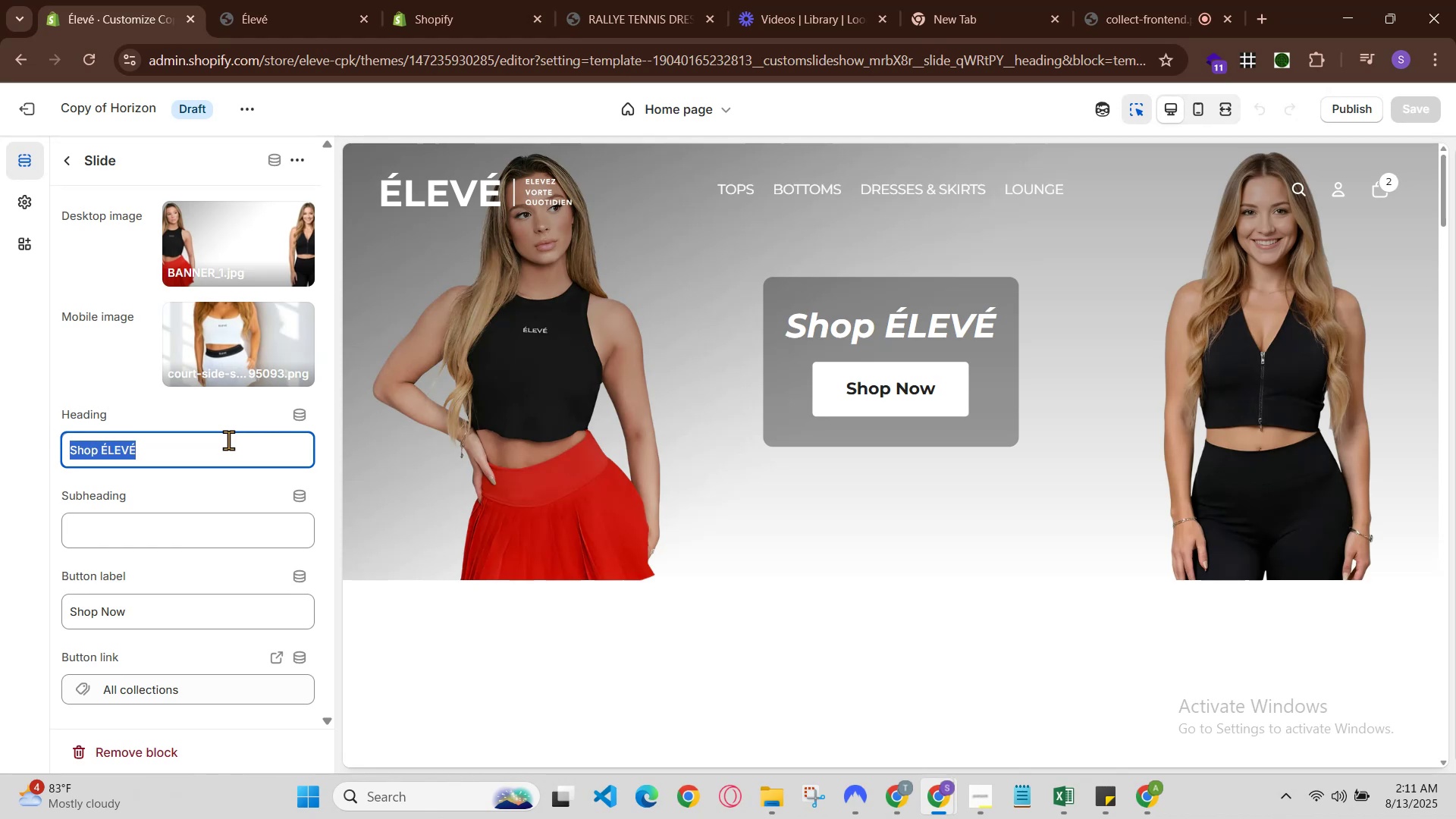 
key(Backspace)
 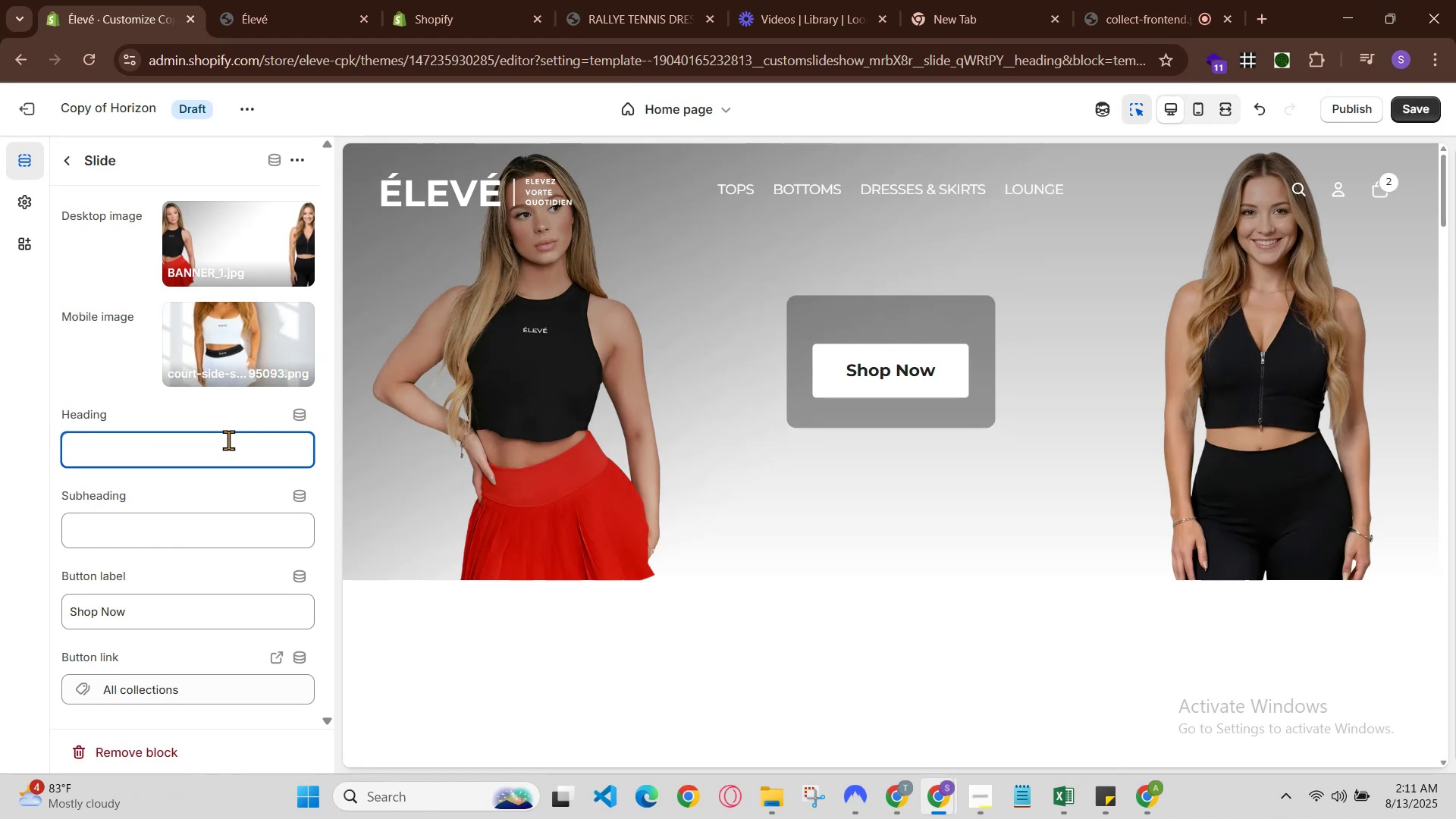 
scroll: coordinate [761, 303], scroll_direction: up, amount: 3.0
 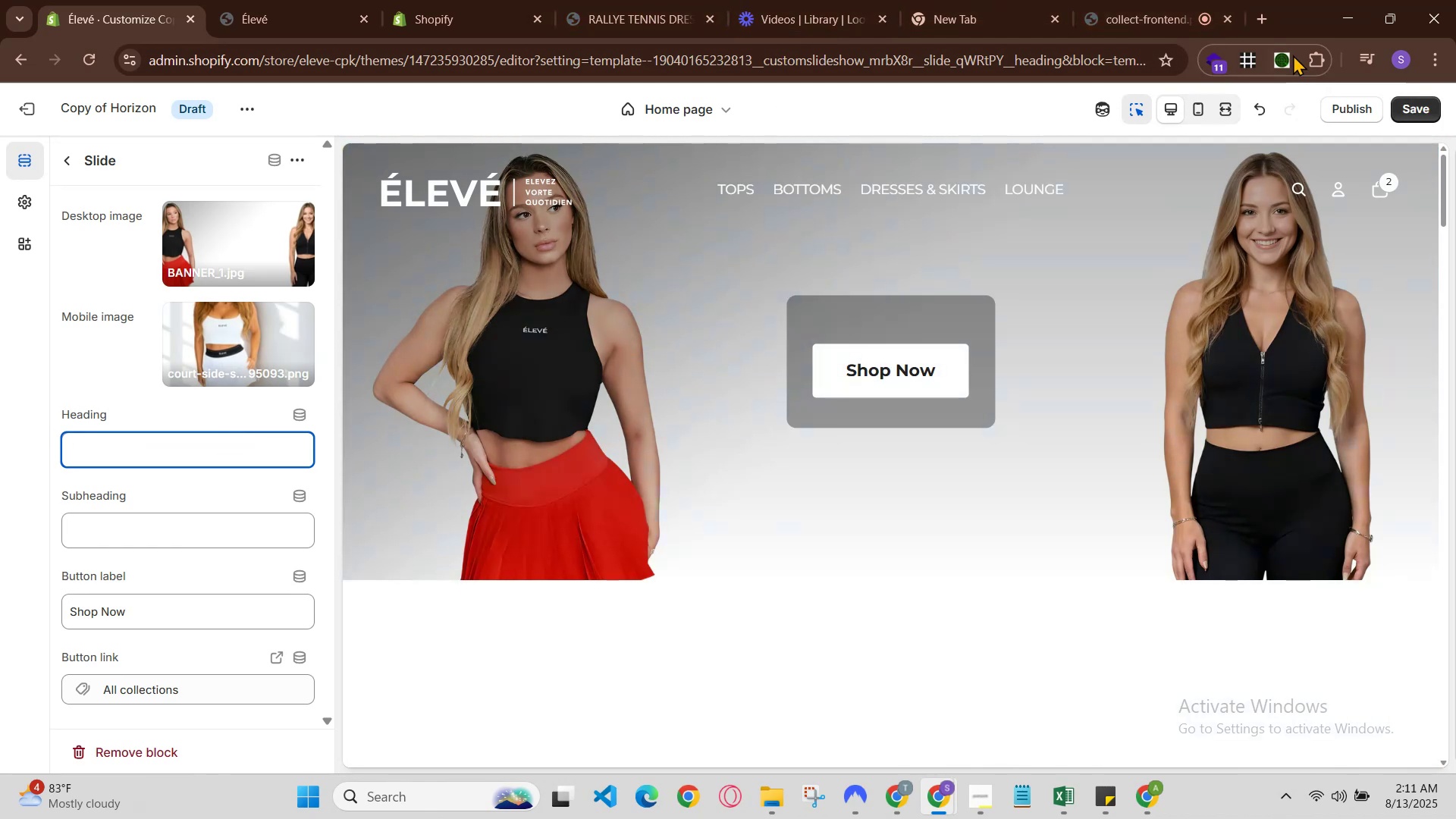 
left_click([1255, 11])
 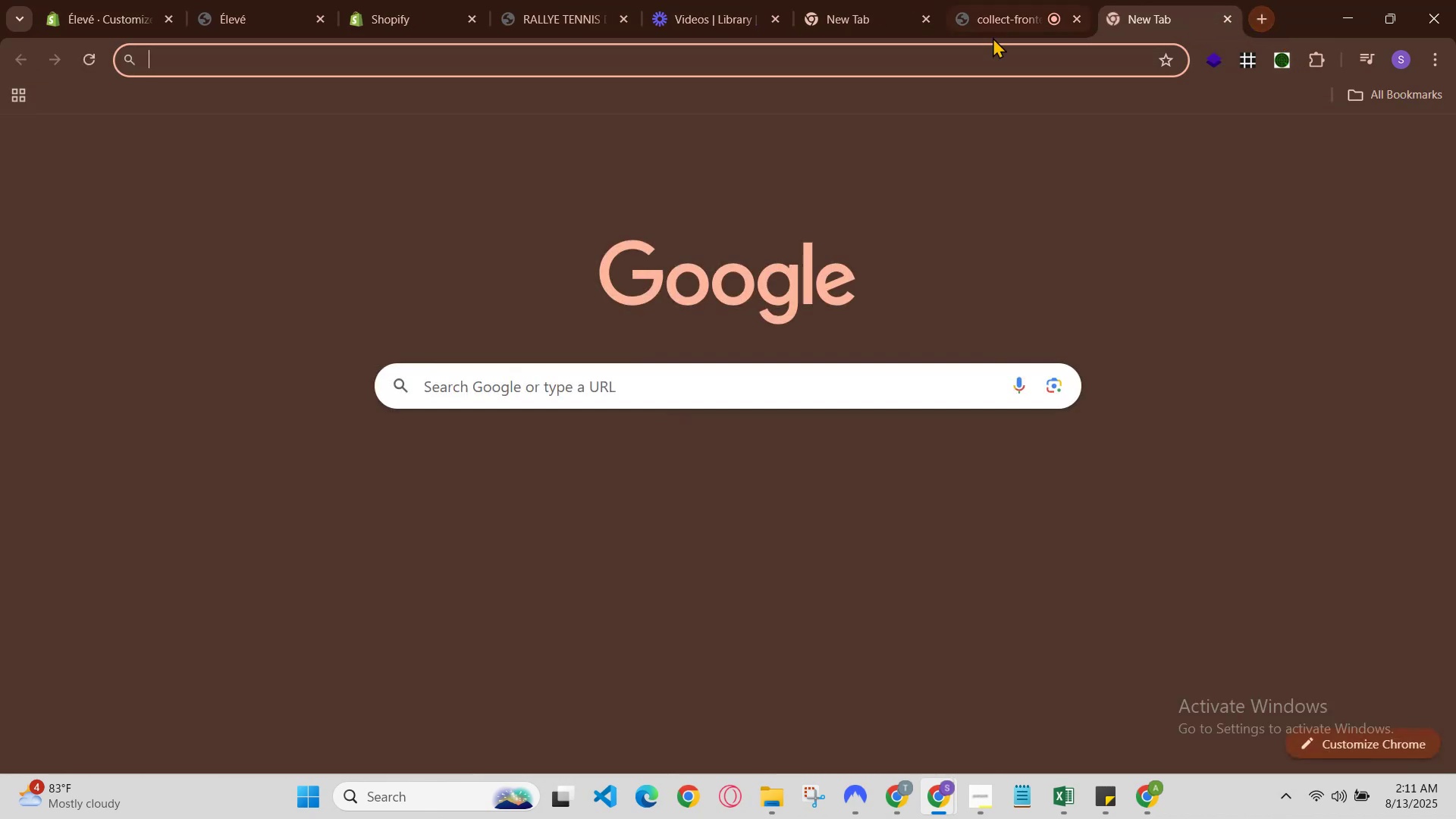 
key(E)
 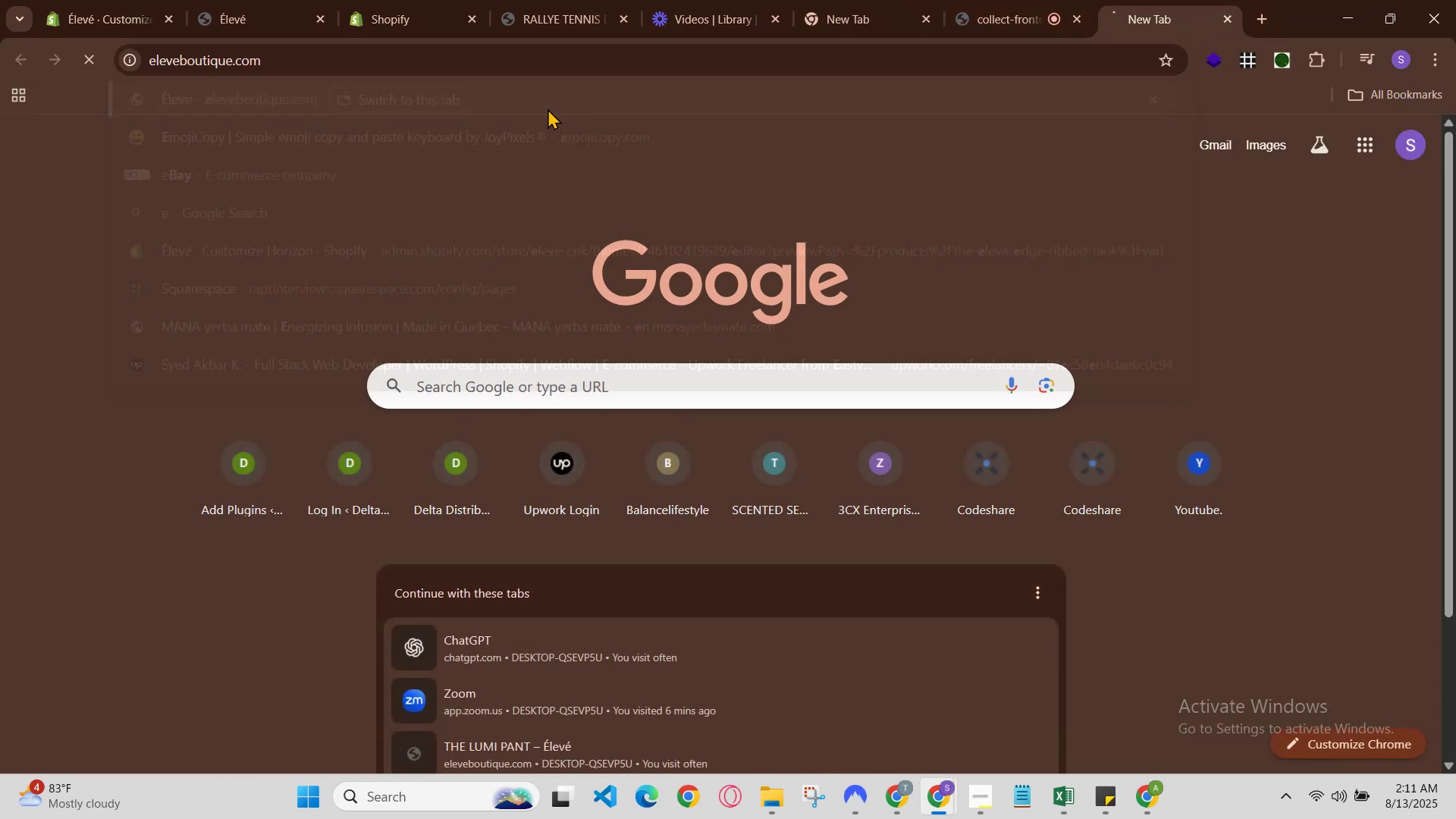 
mouse_move([443, 14])
 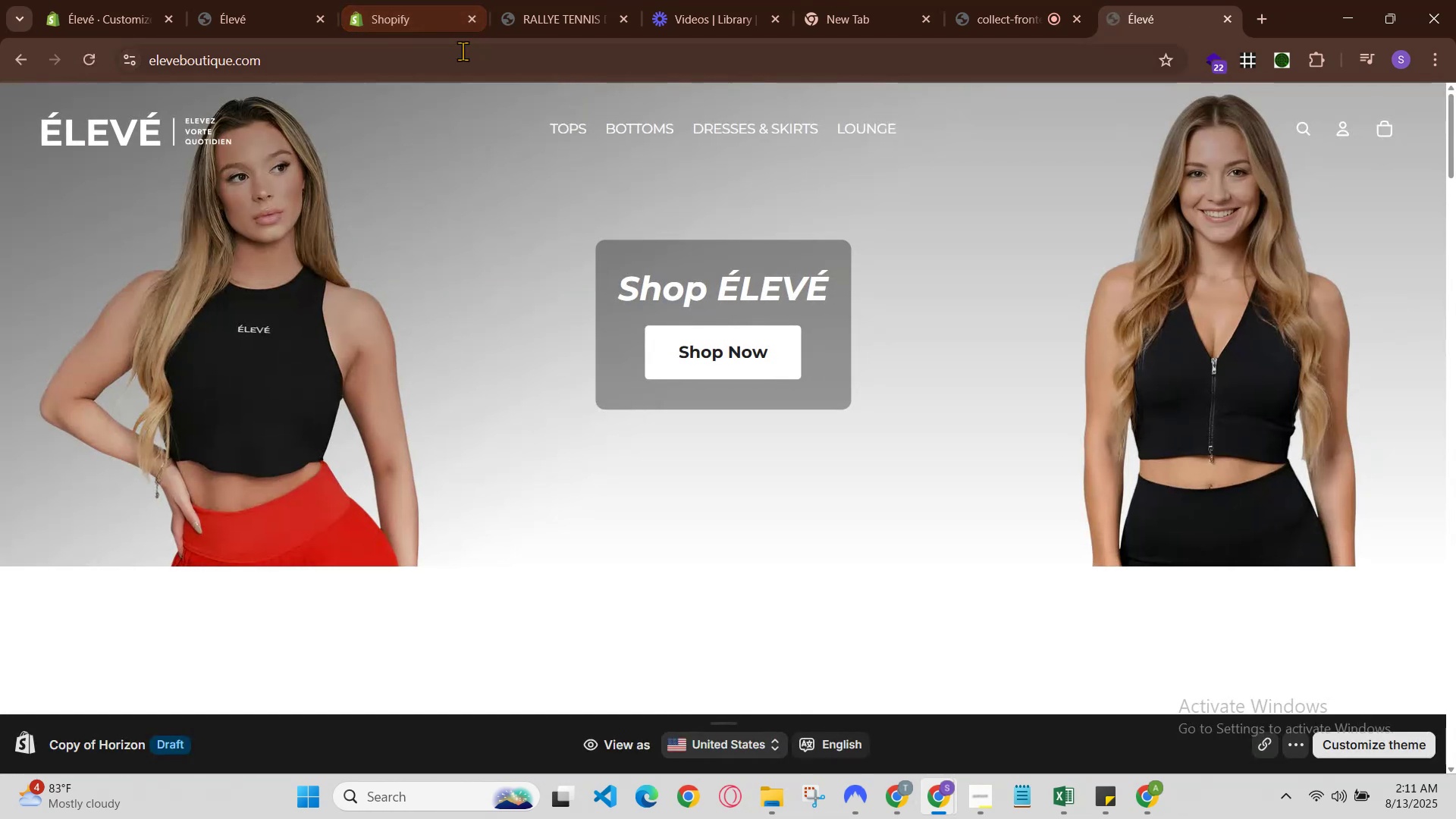 
left_click([472, 57])
 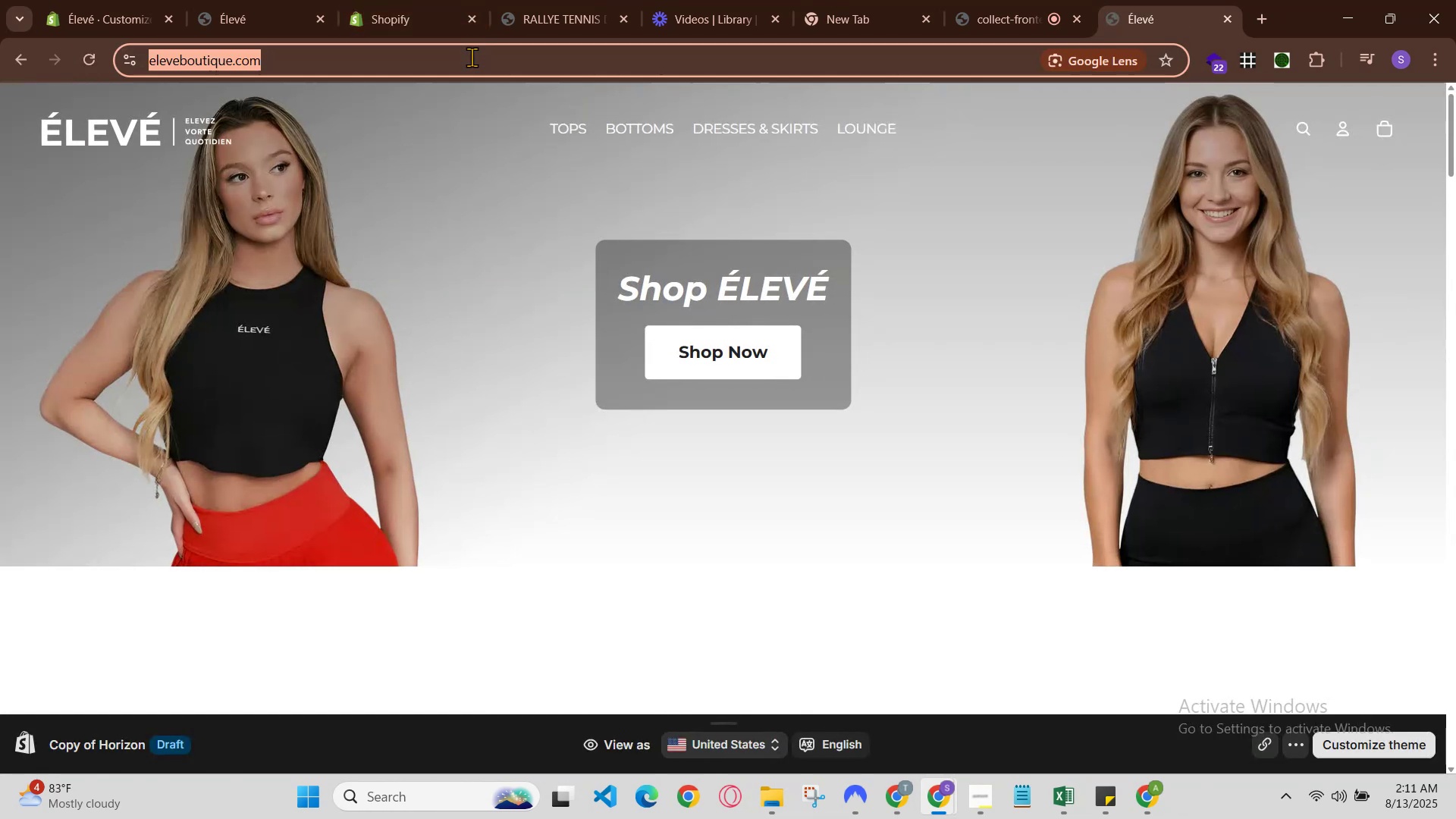 
key(Control+C)
 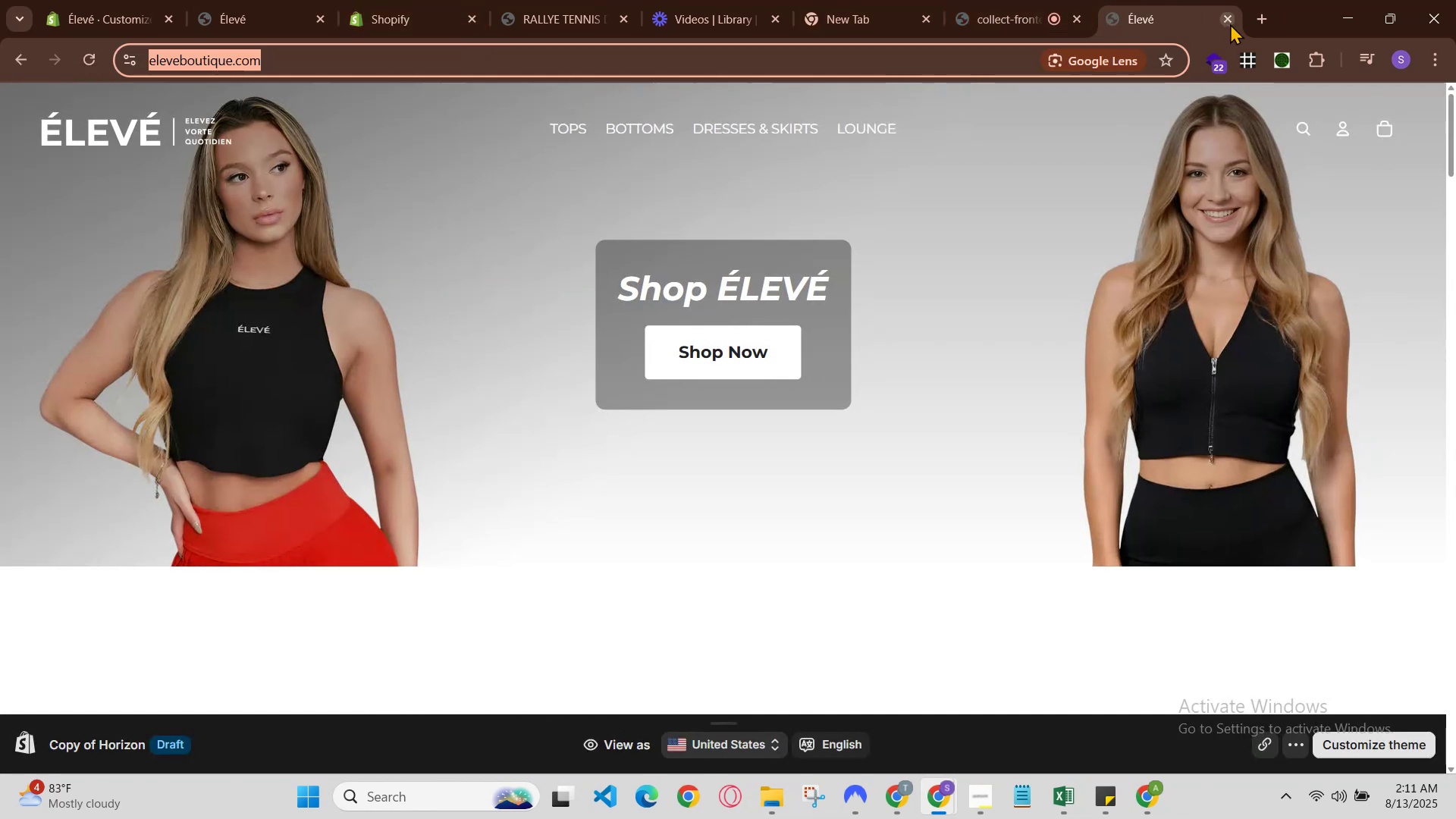 
left_click([1225, 21])
 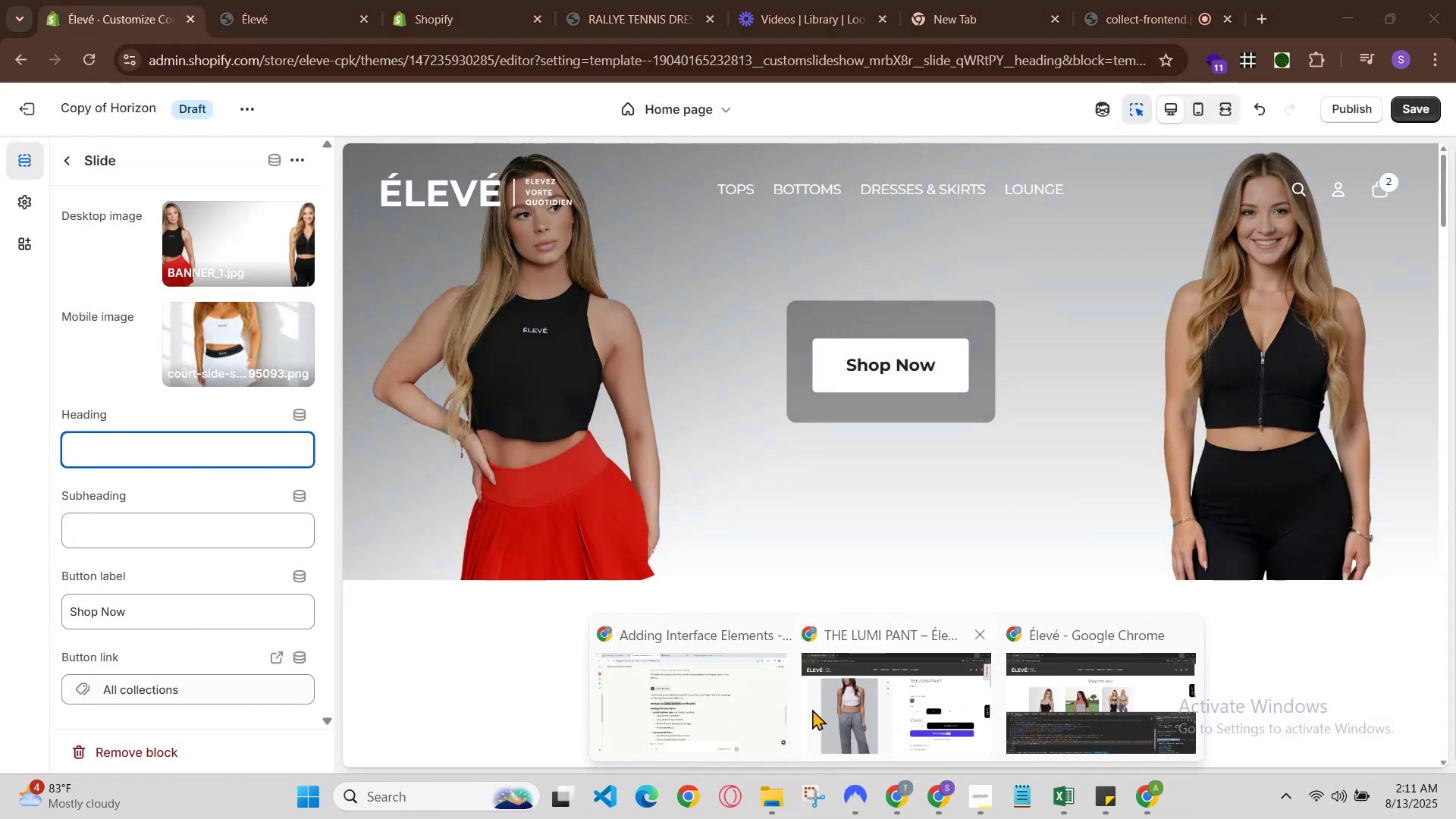 
left_click([1059, 724])
 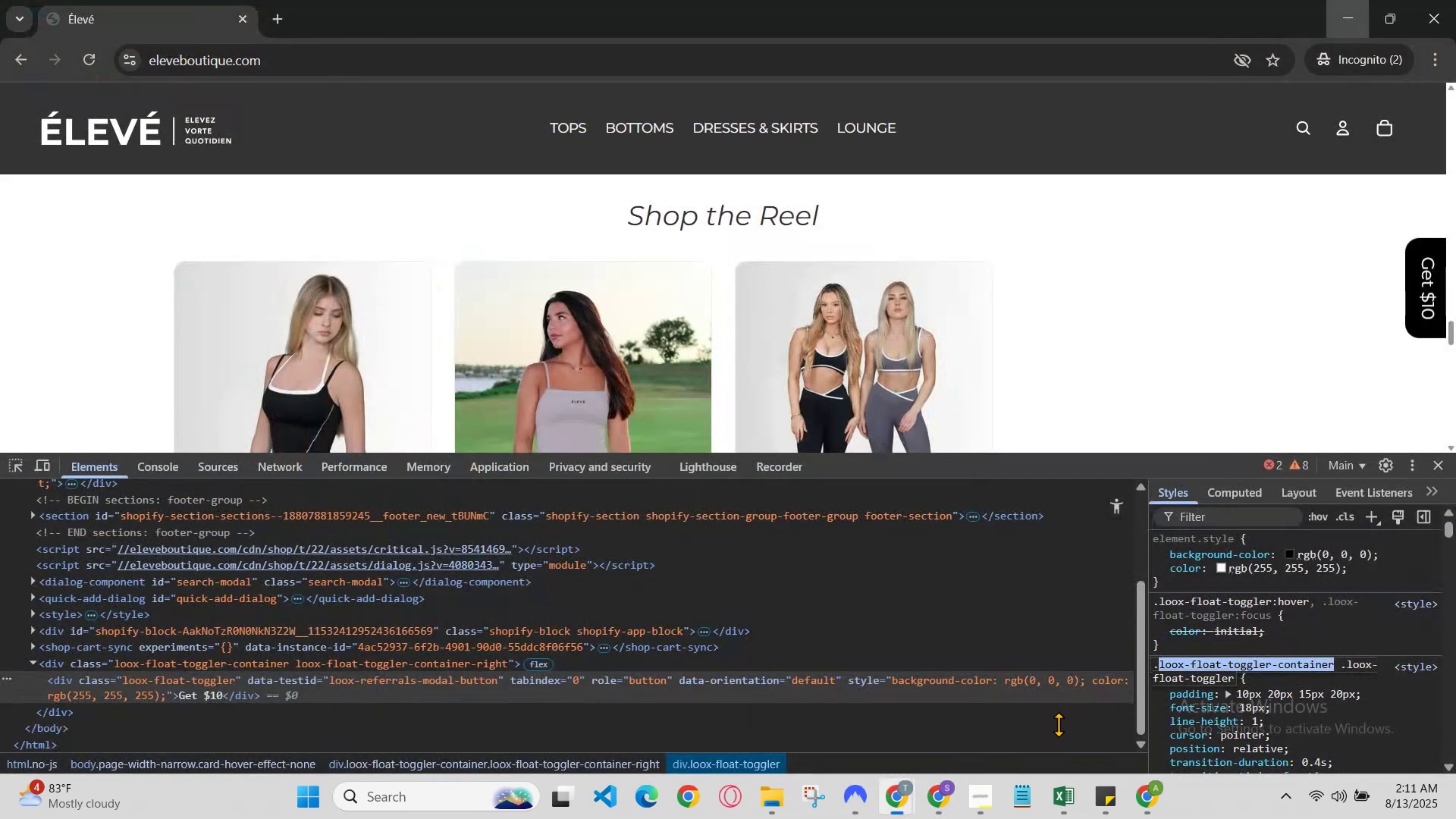 
key(Control+R)
 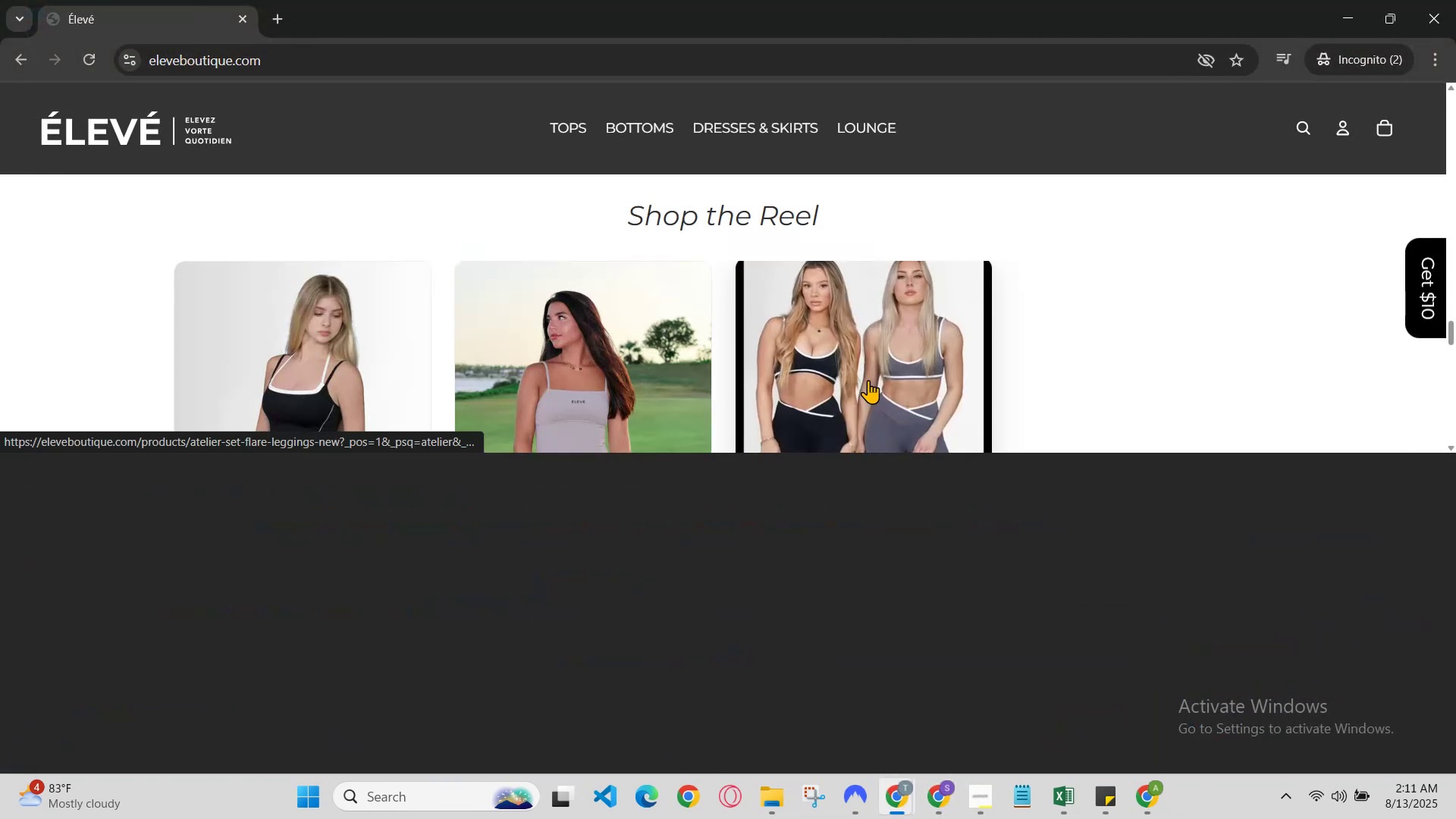 
key(Control+R)
 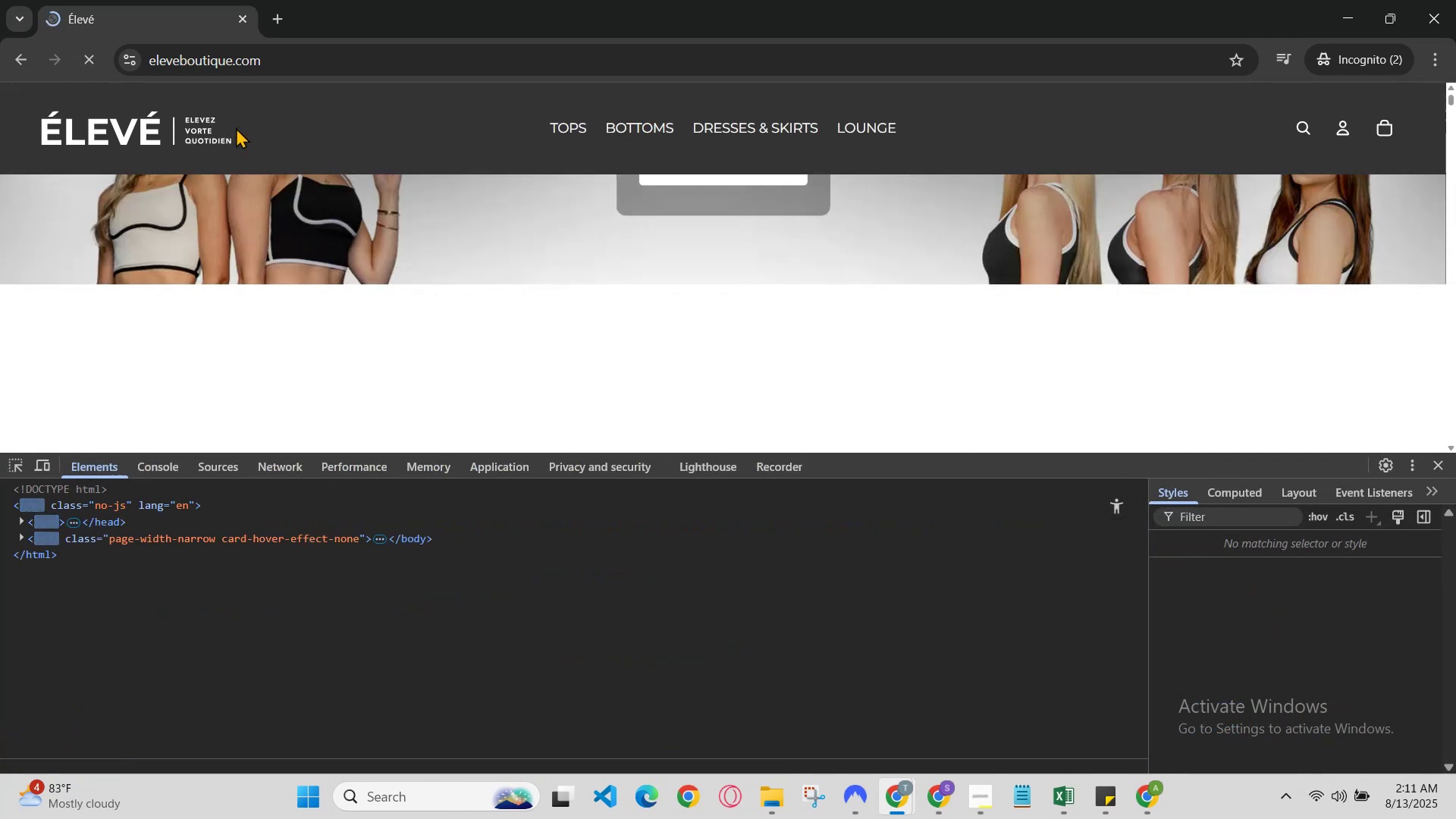 
left_click([162, 112])
 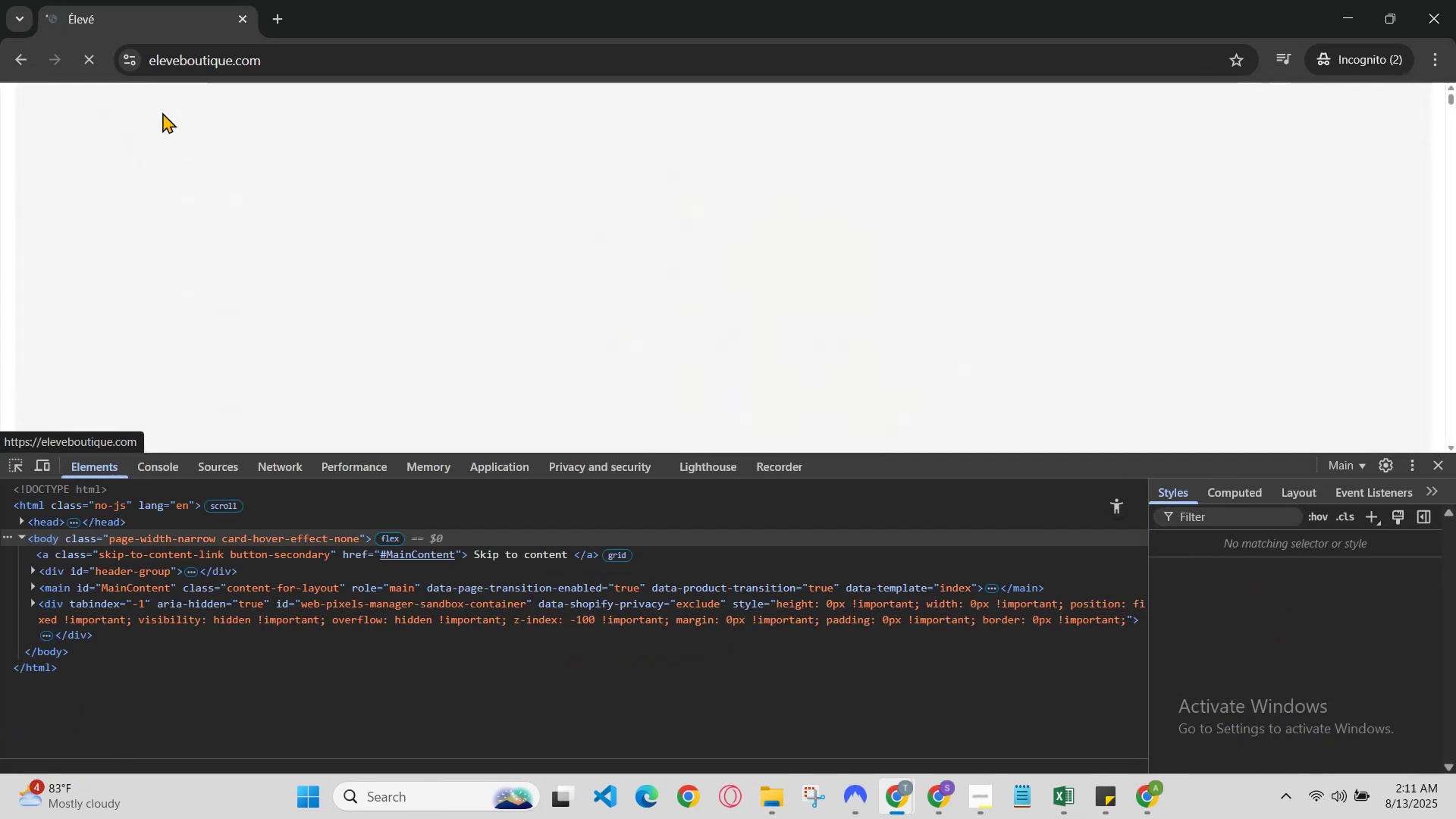 
scroll: coordinate [529, 269], scroll_direction: up, amount: 2.0
 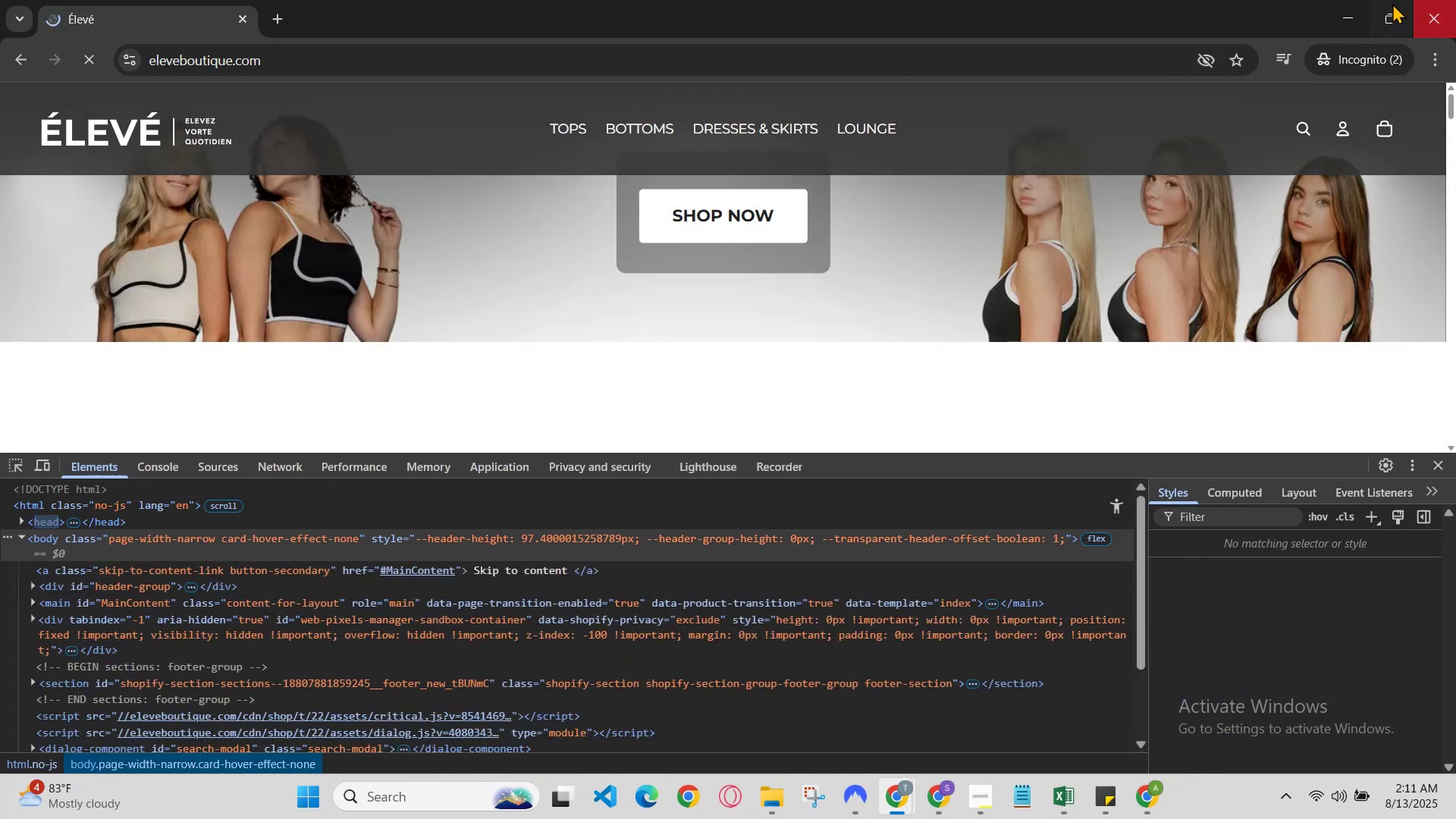 
left_click([1352, 11])
 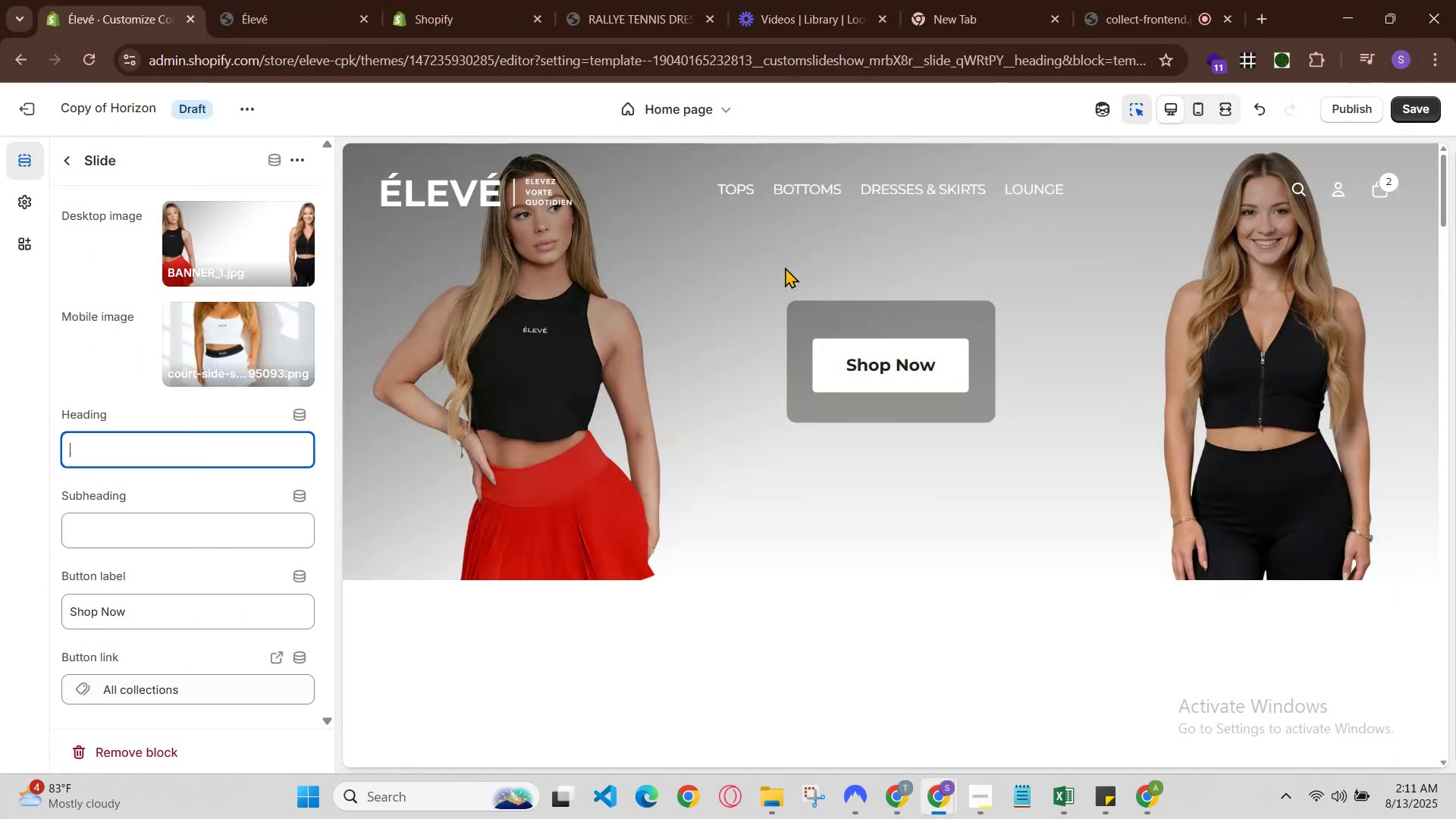 
left_click([684, 0])
 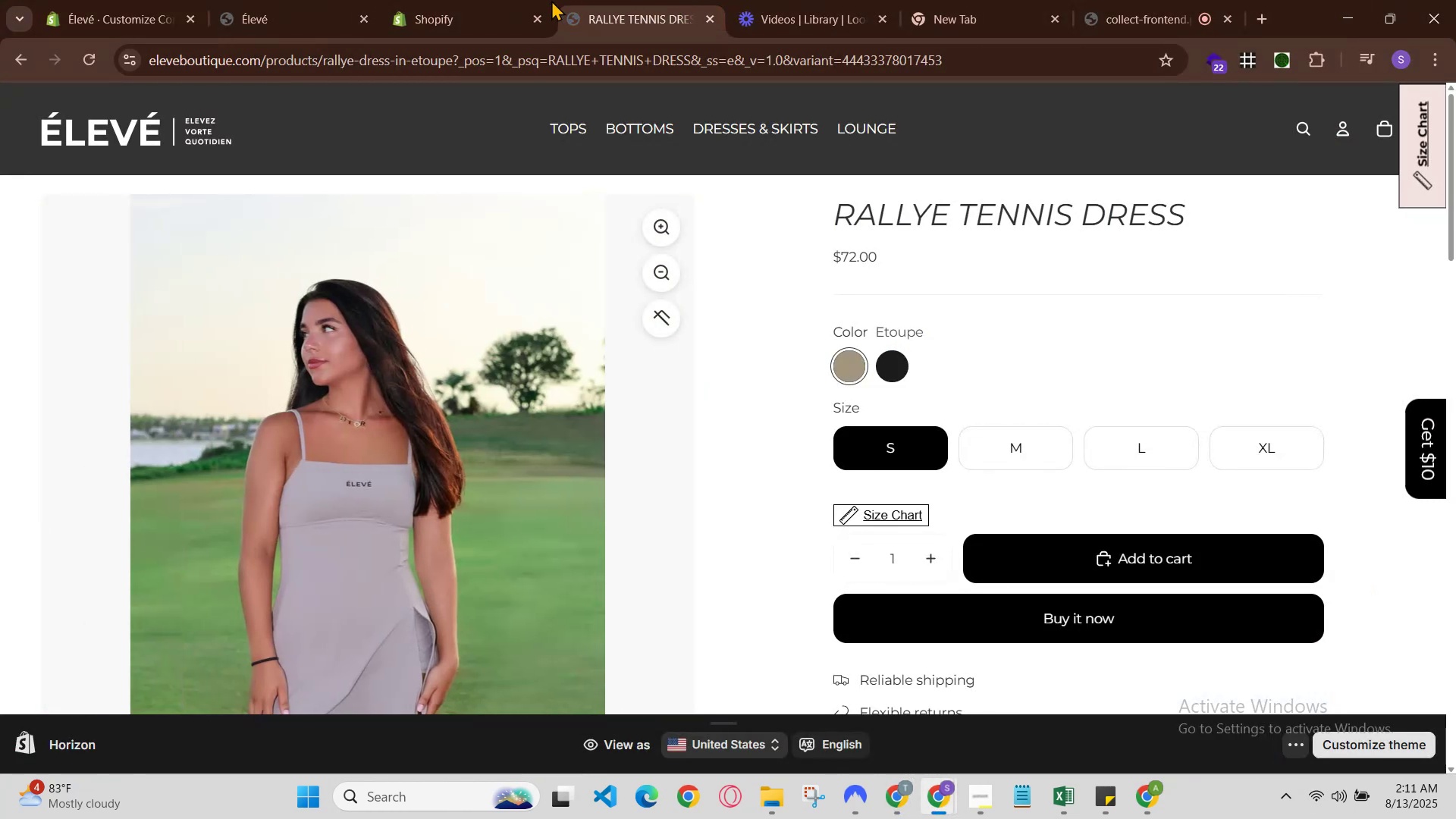 
left_click([469, 0])
 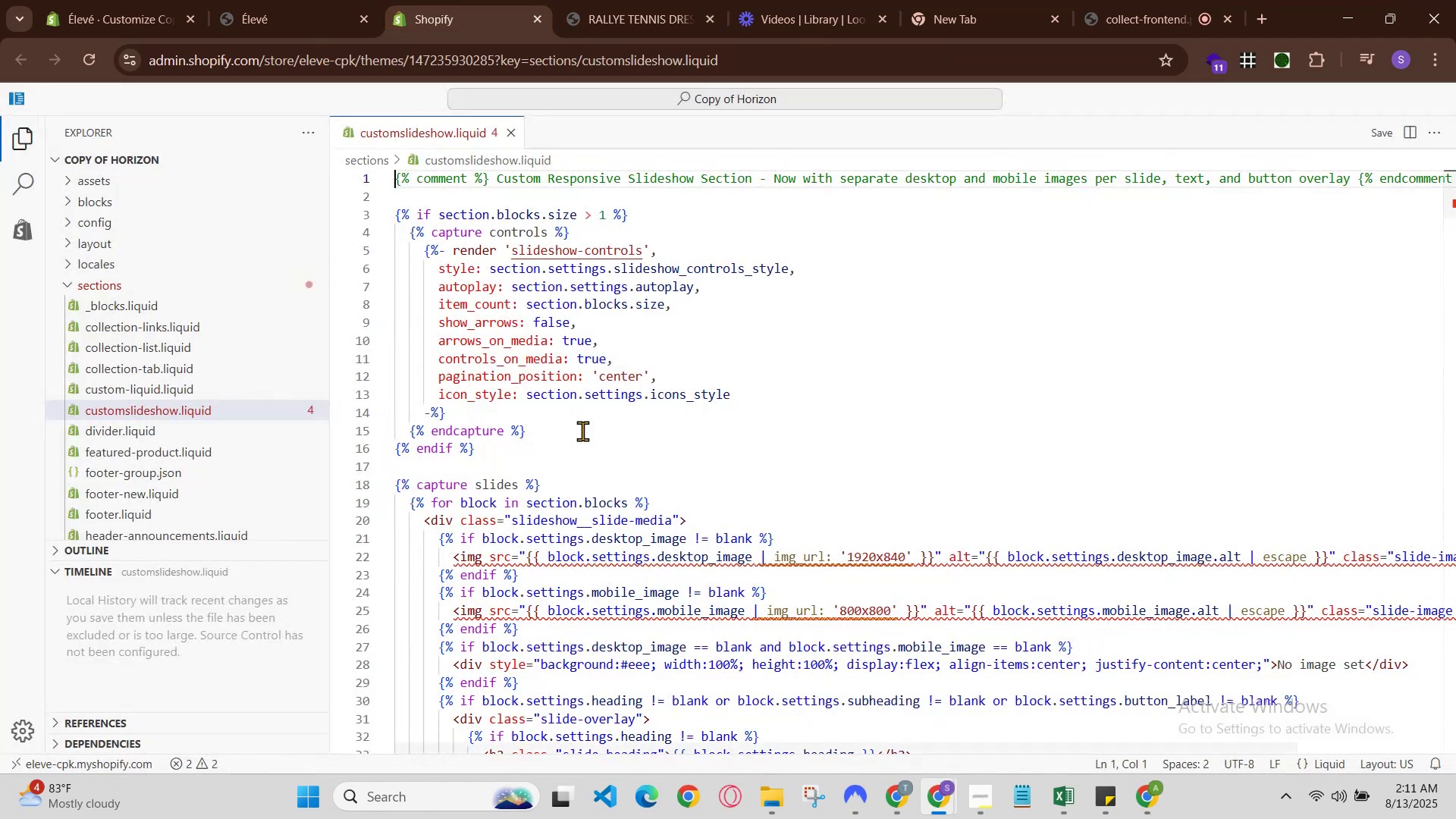 
left_click([826, 517])
 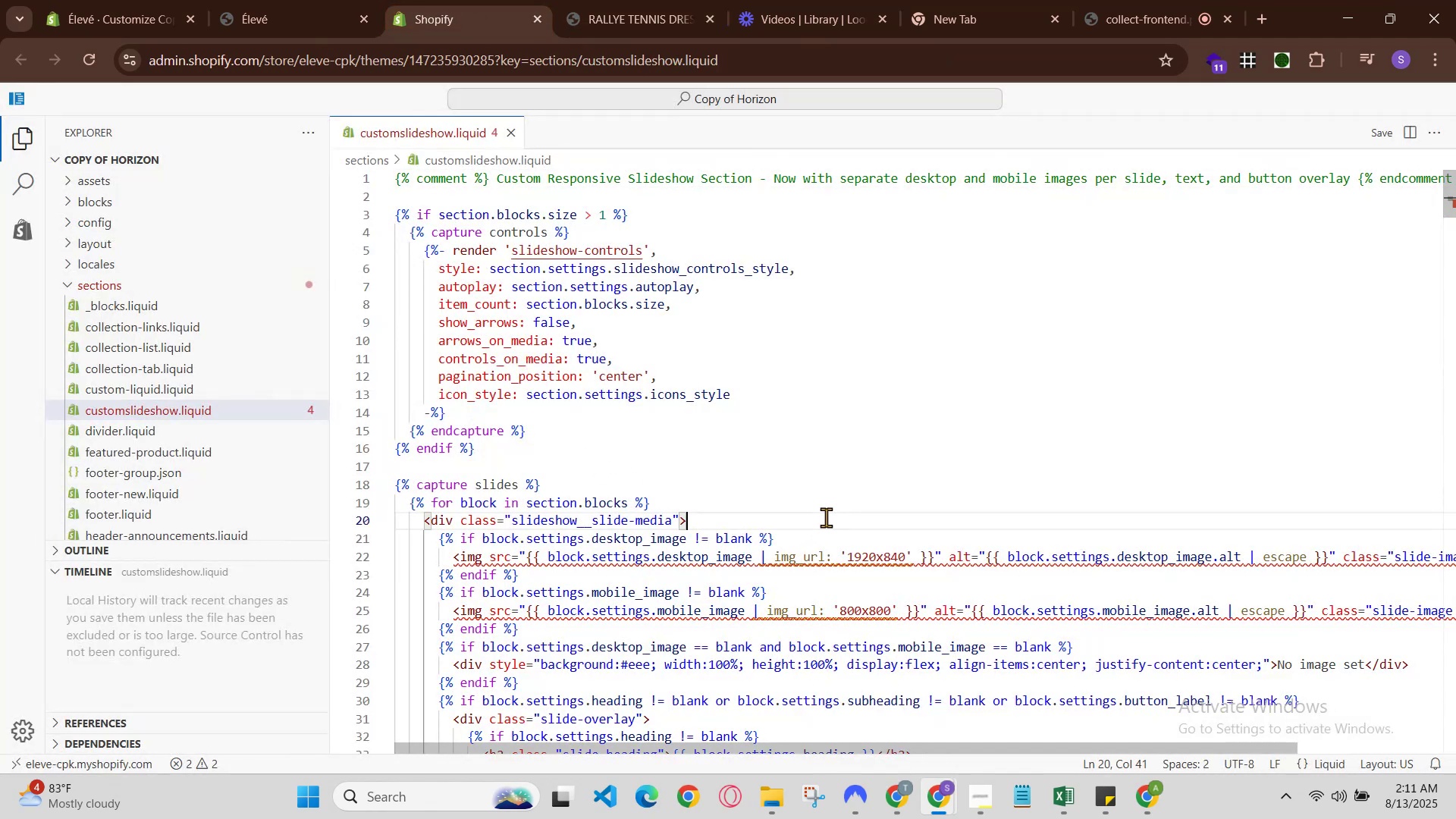 
key(Control+F)
 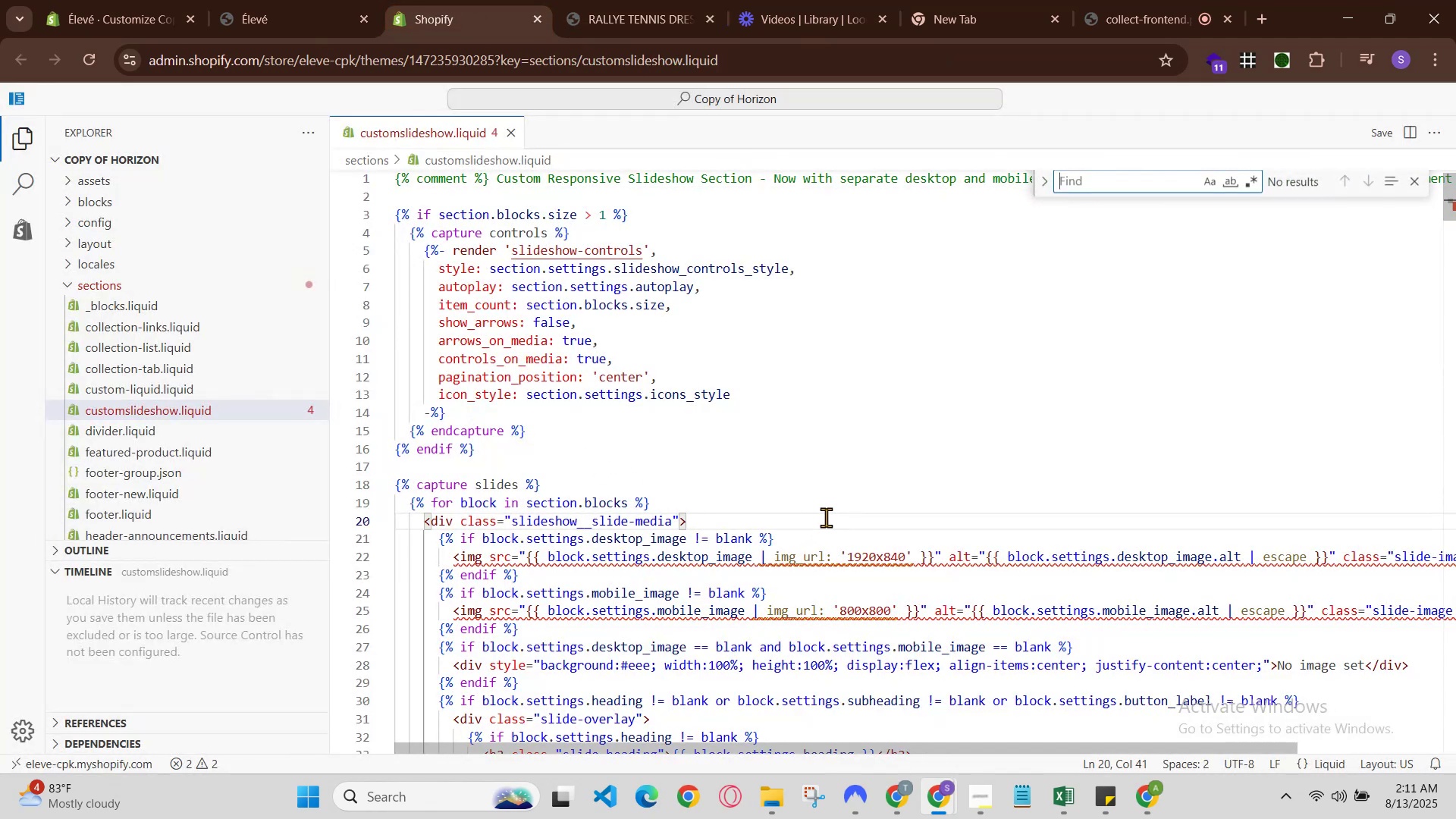 
key(Control+V)
 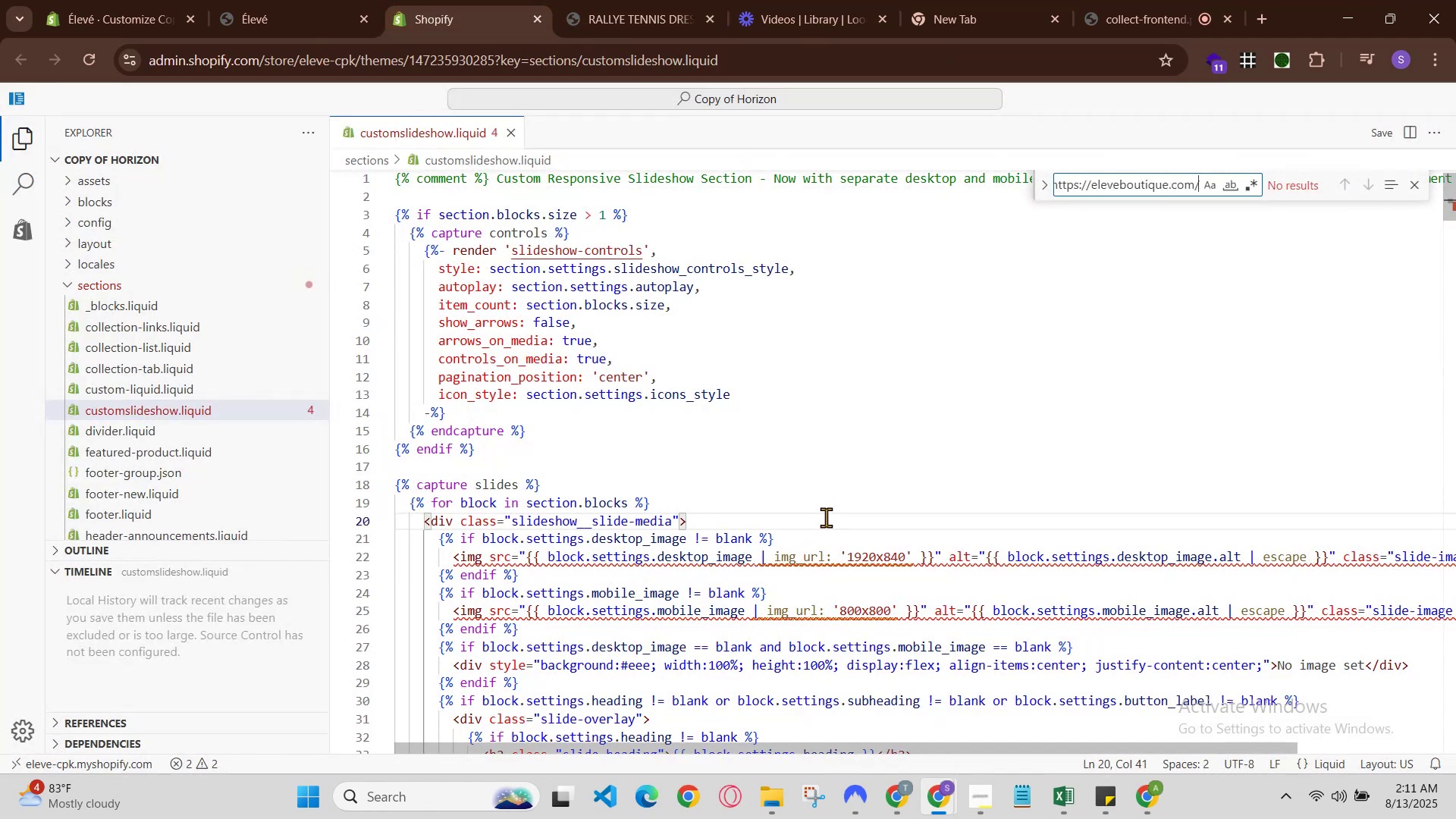 
key(Control+Z)
 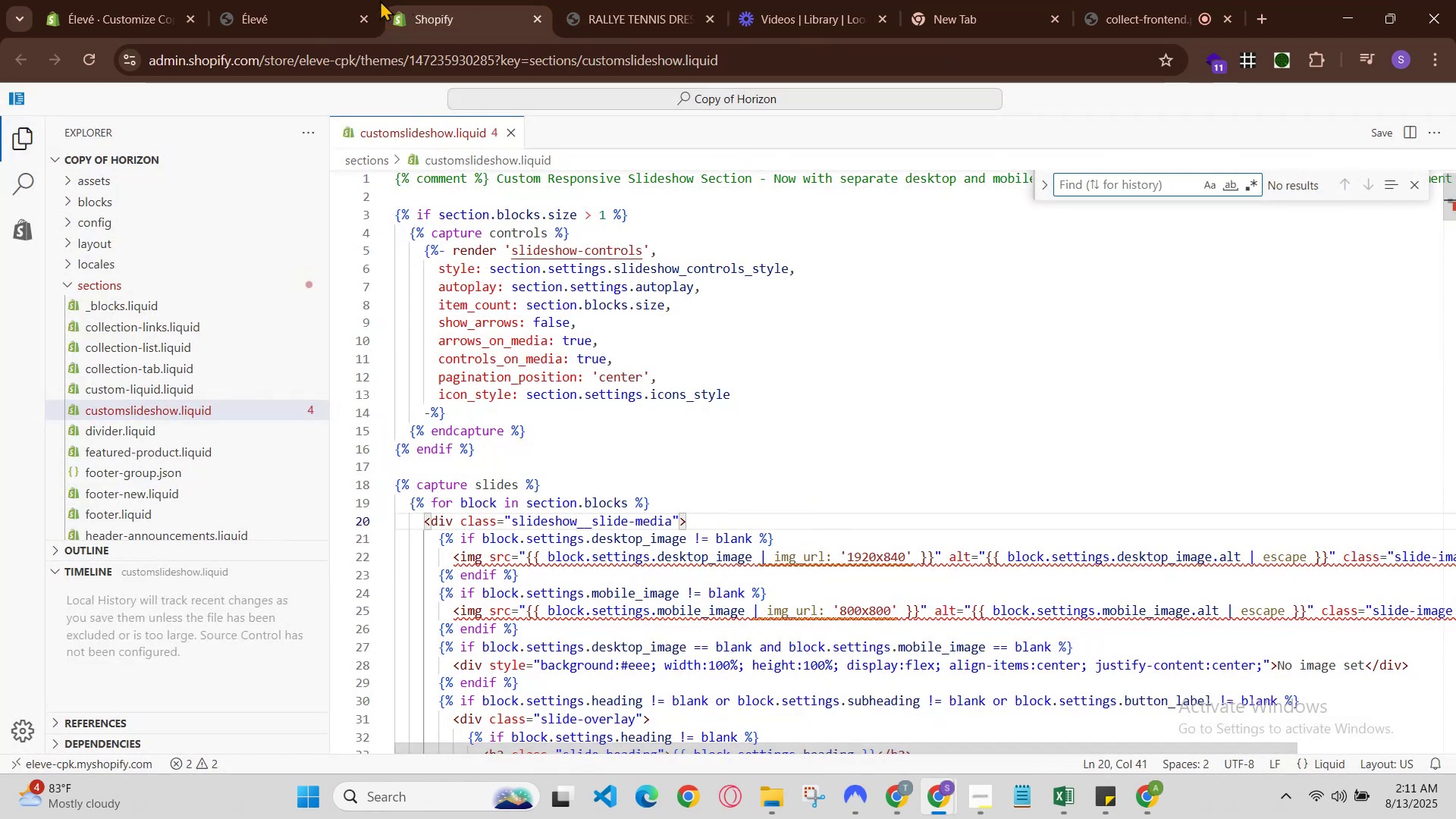 
left_click([359, 0])
 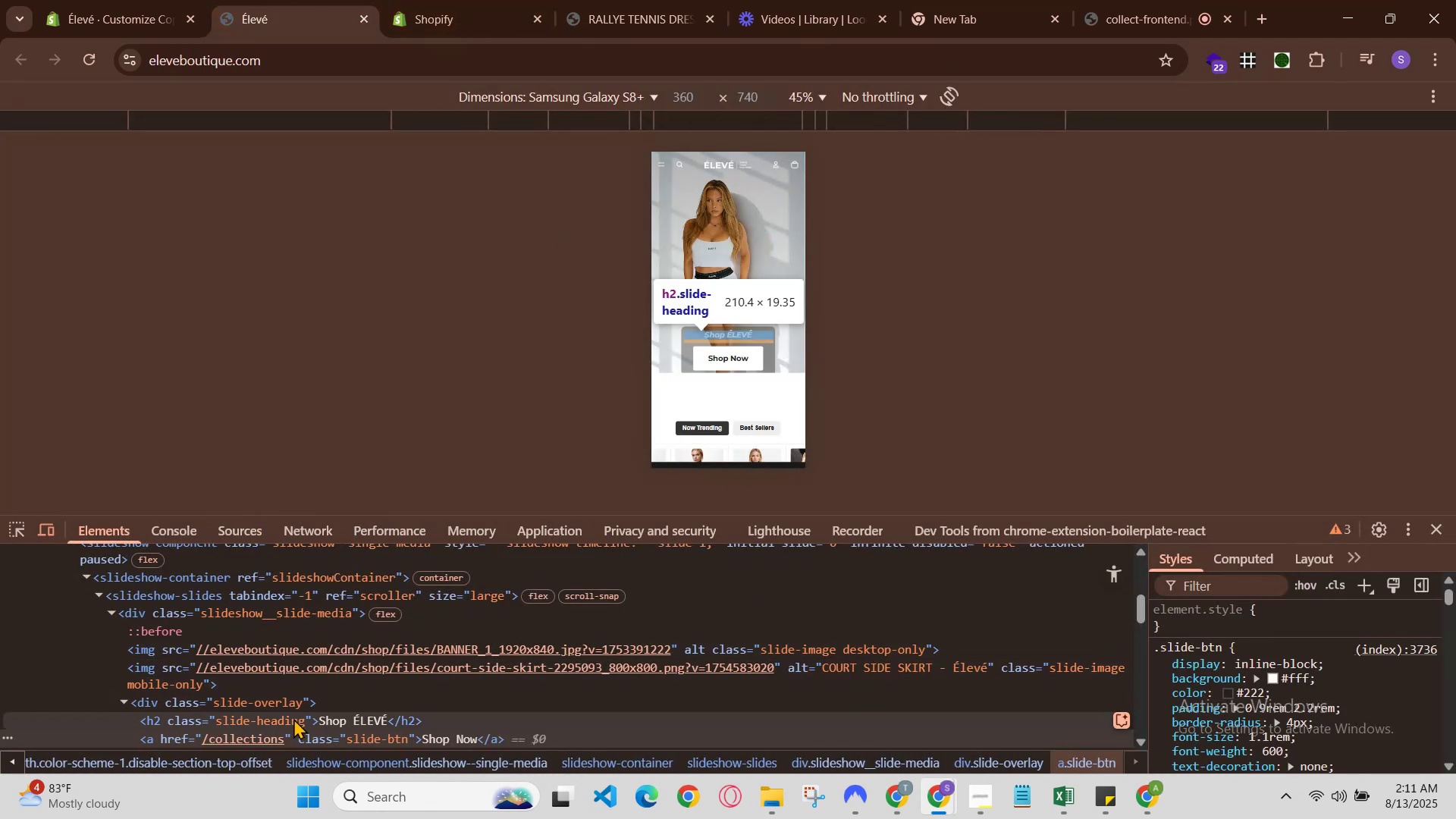 
double_click([361, 731])
 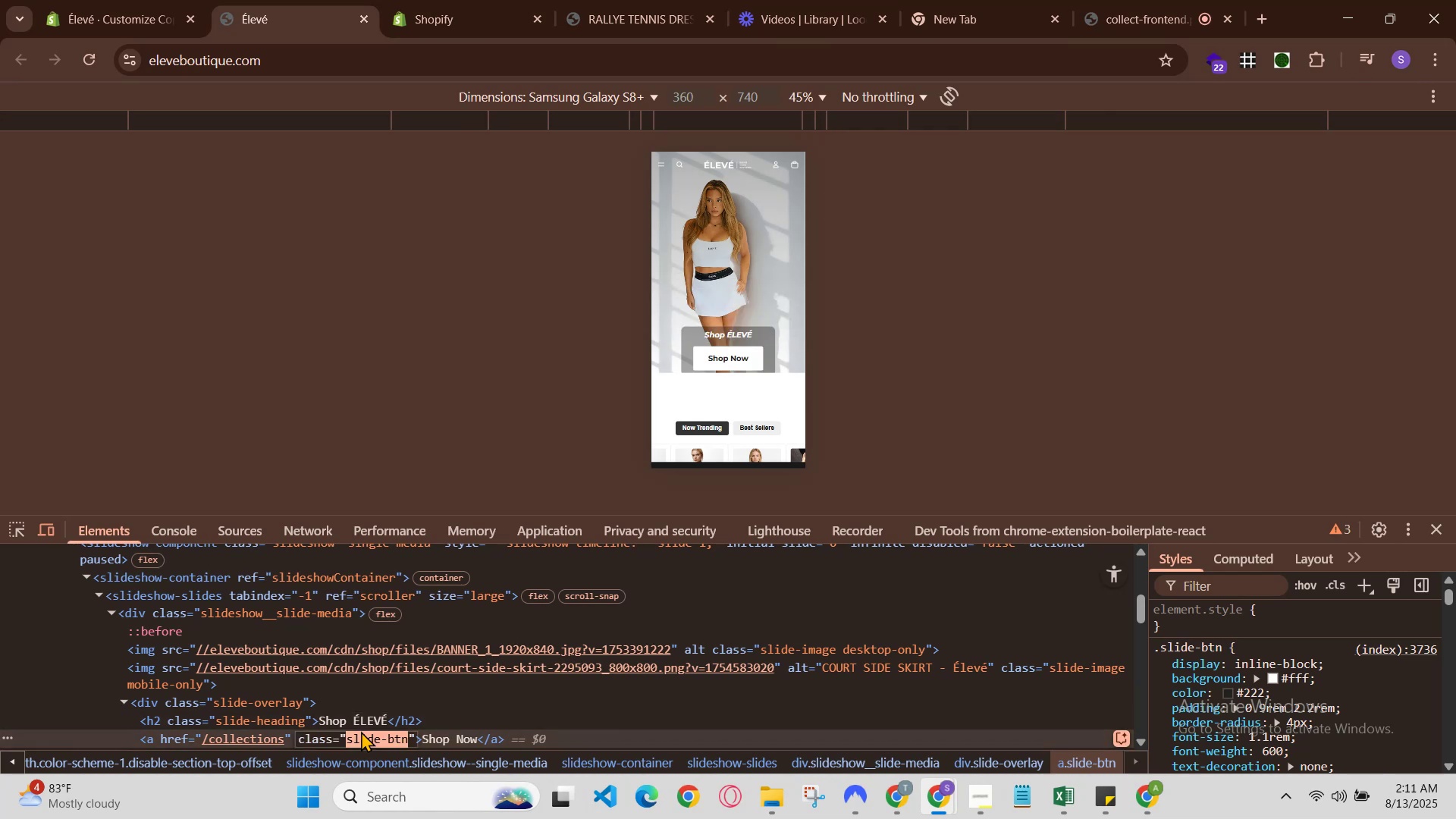 
key(Control+C)
 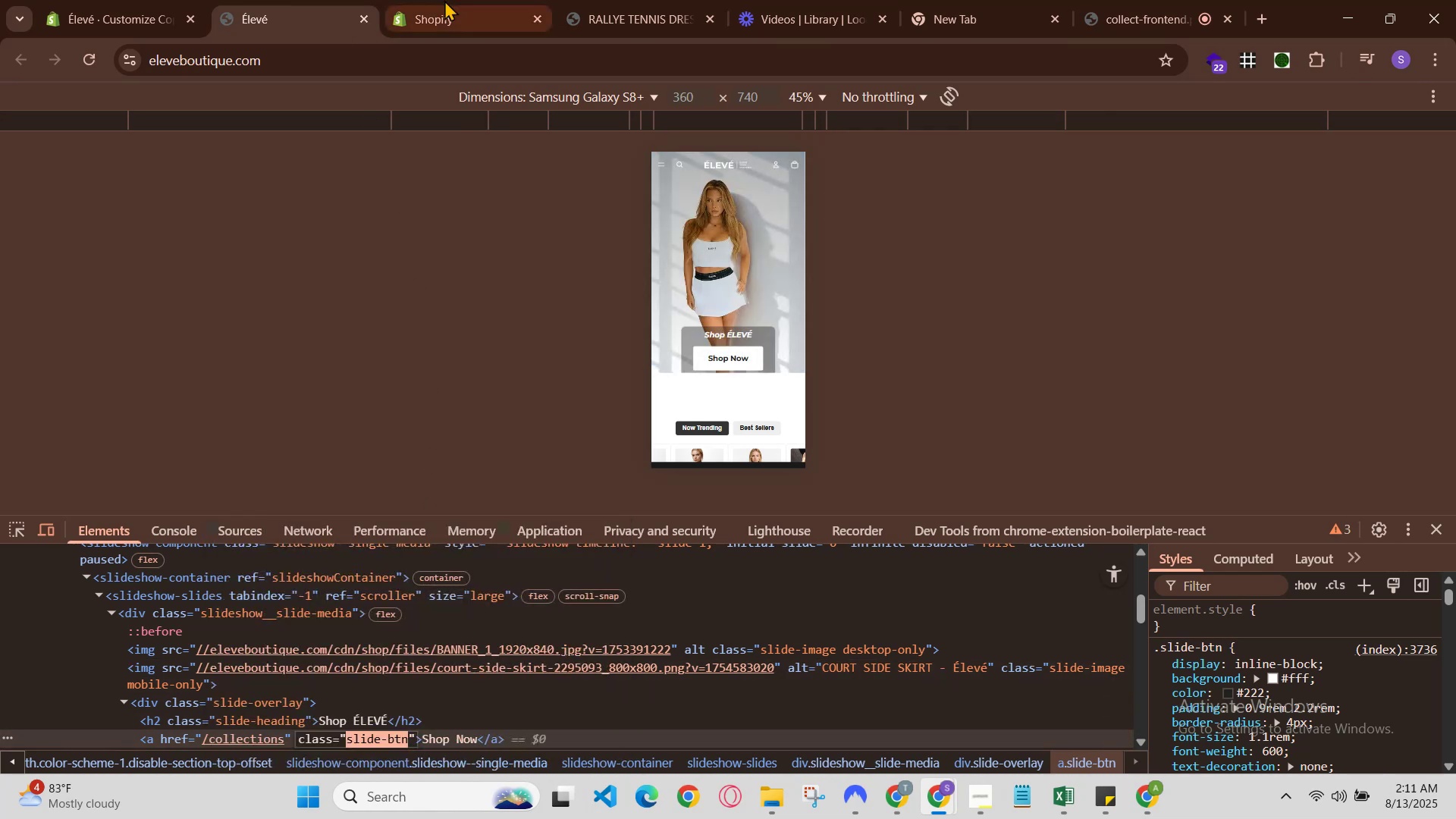 
left_click([460, 0])
 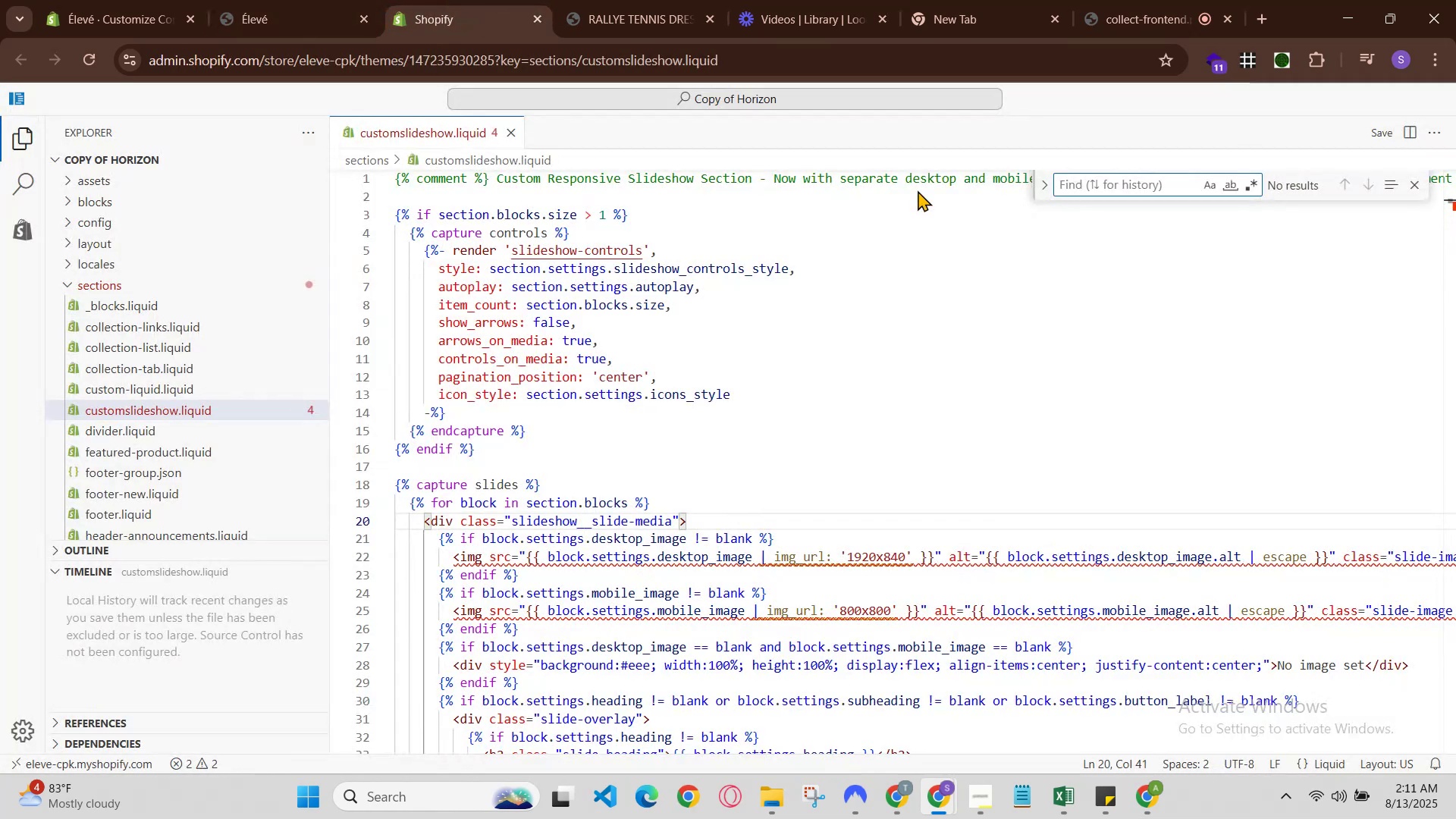 
left_click([1171, 181])
 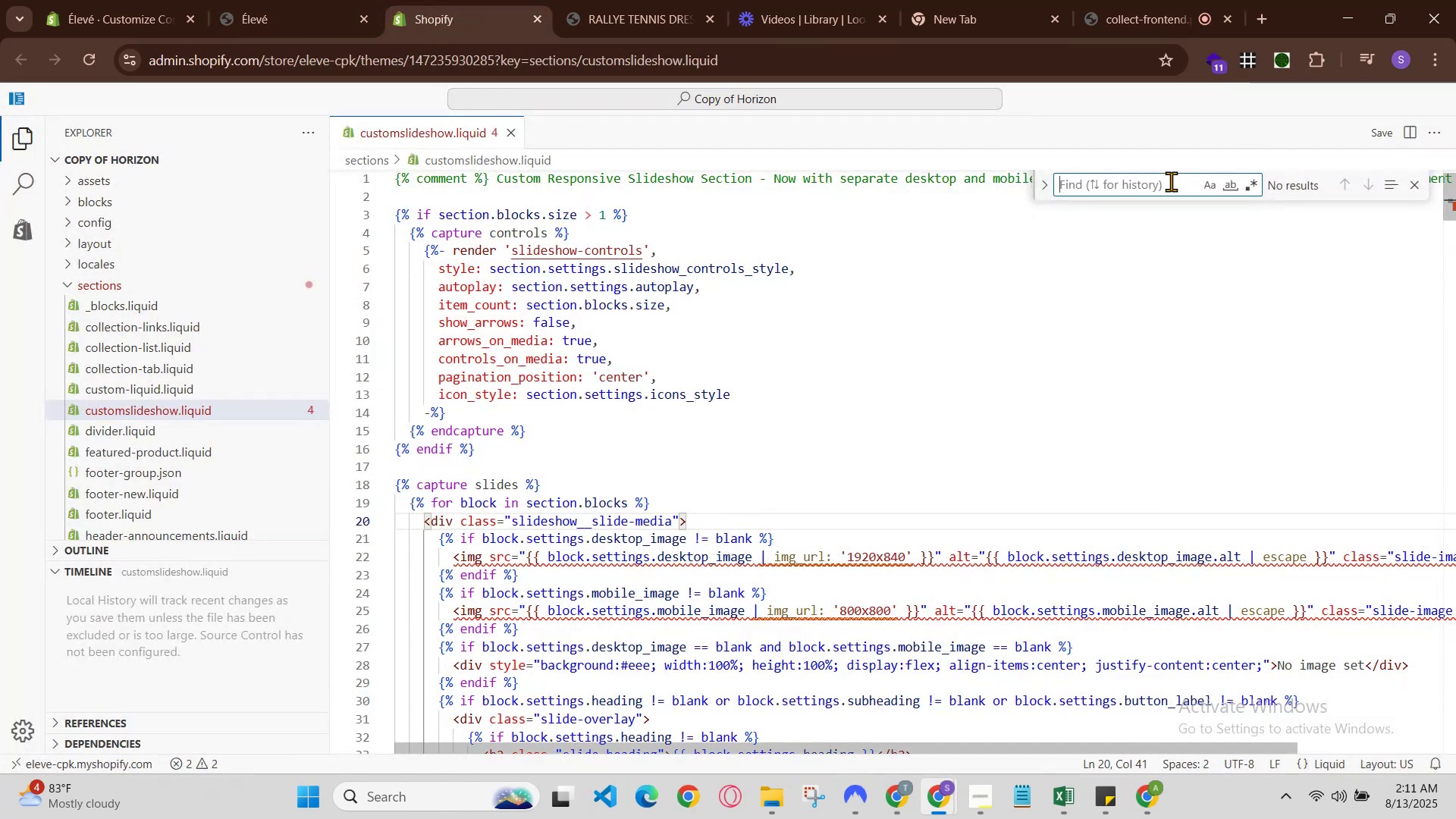 
key(Control+V)
 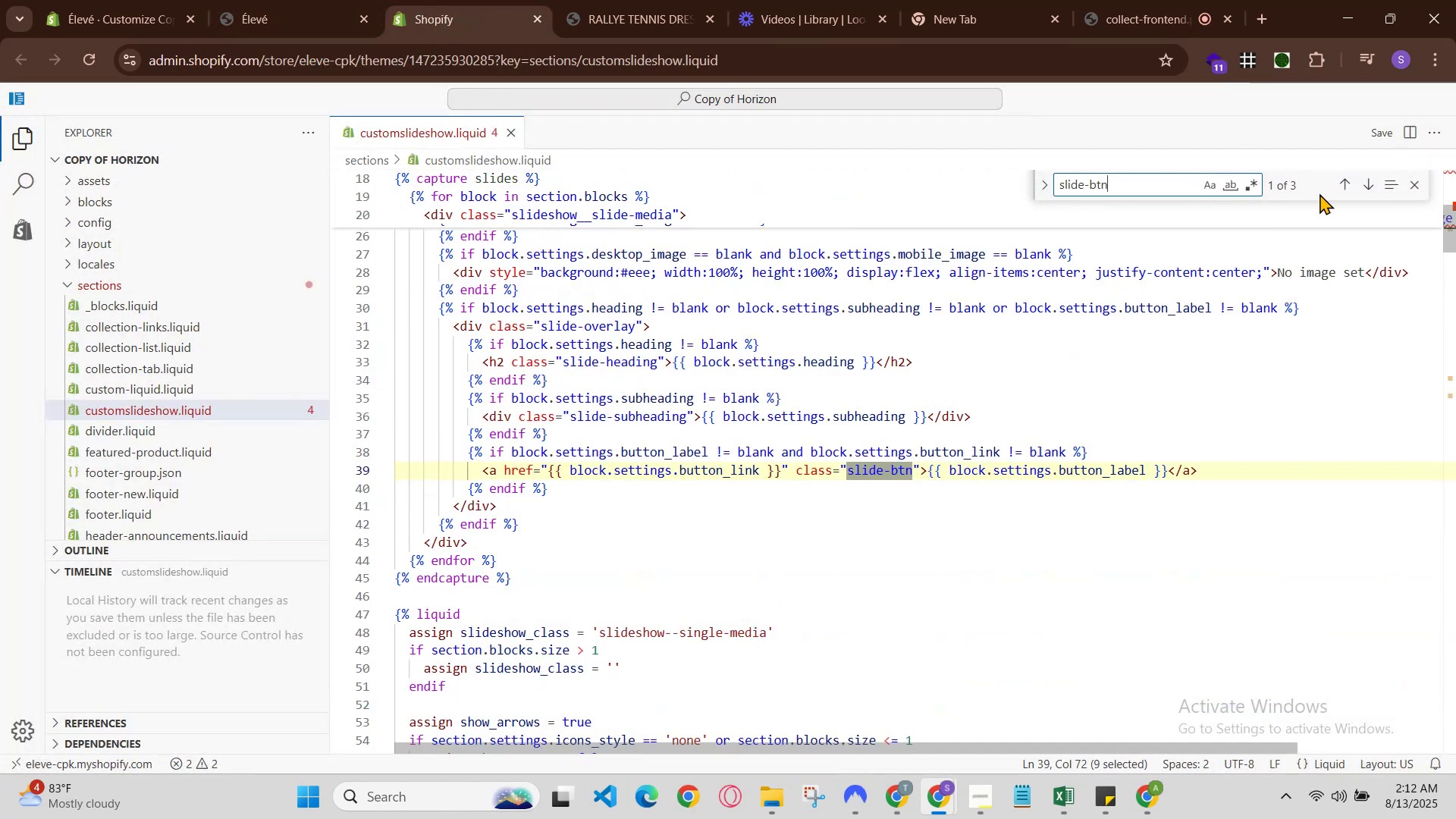 
left_click([1370, 179])
 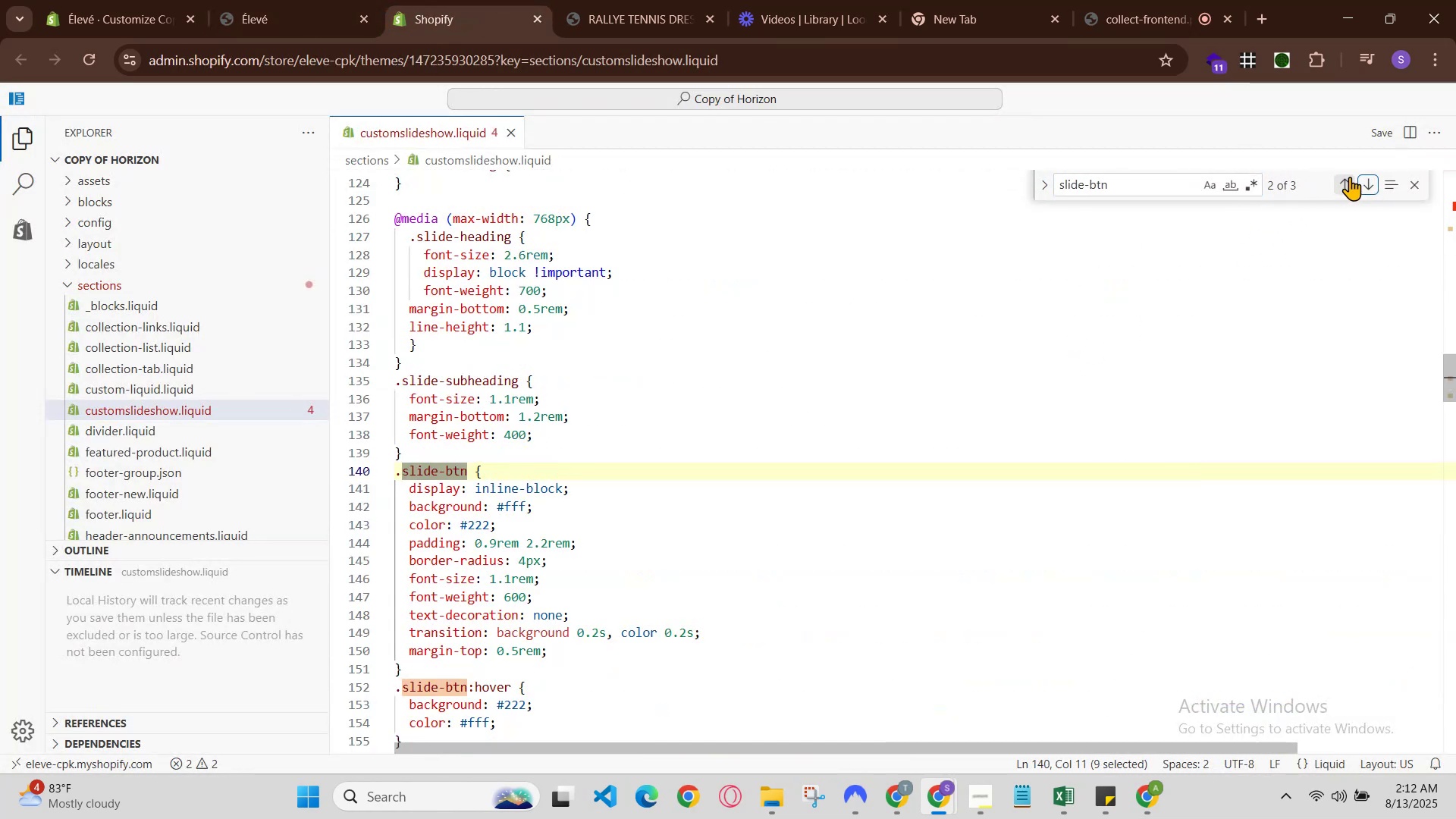 
left_click([1367, 184])
 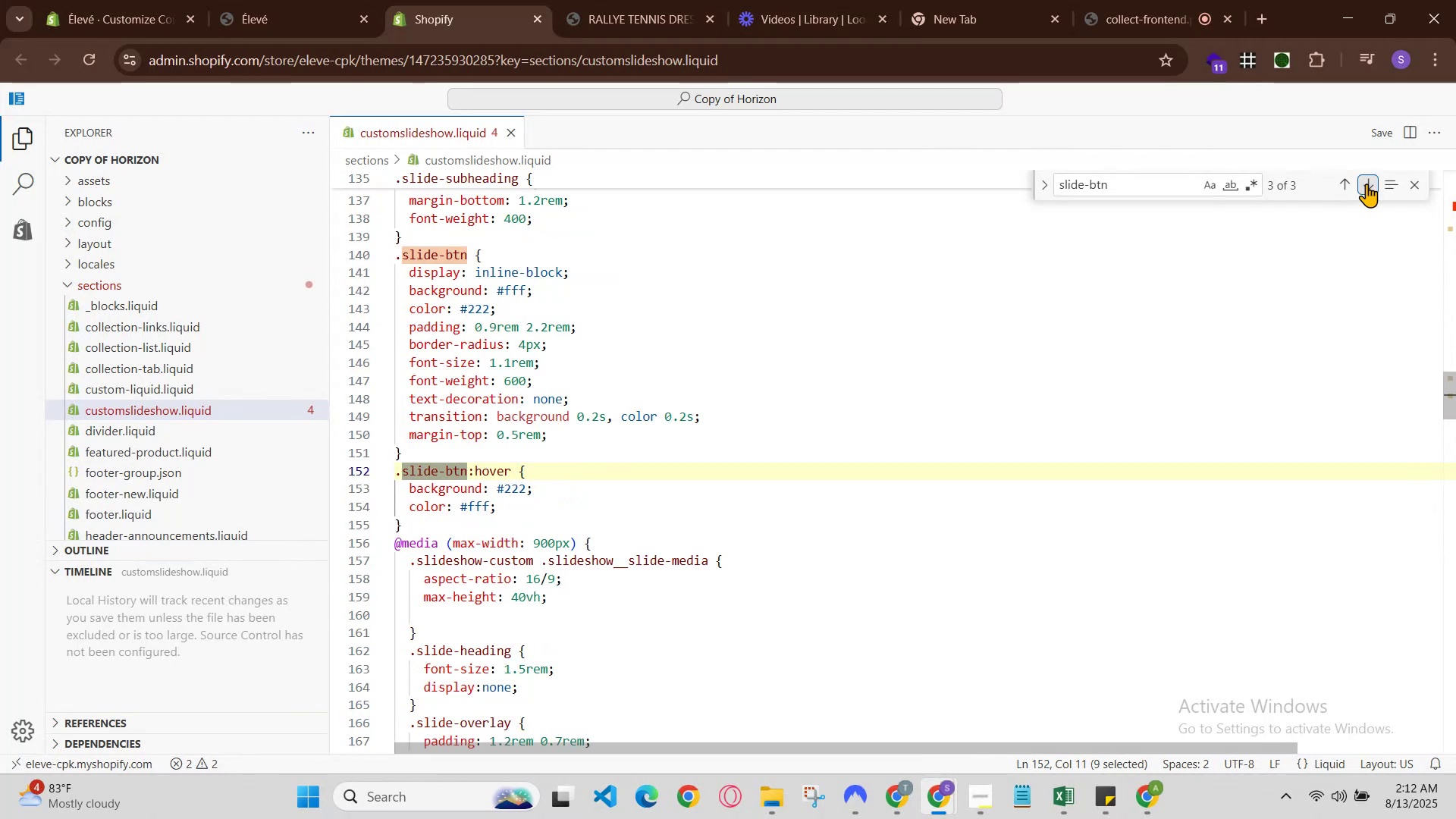 
left_click([1367, 184])
 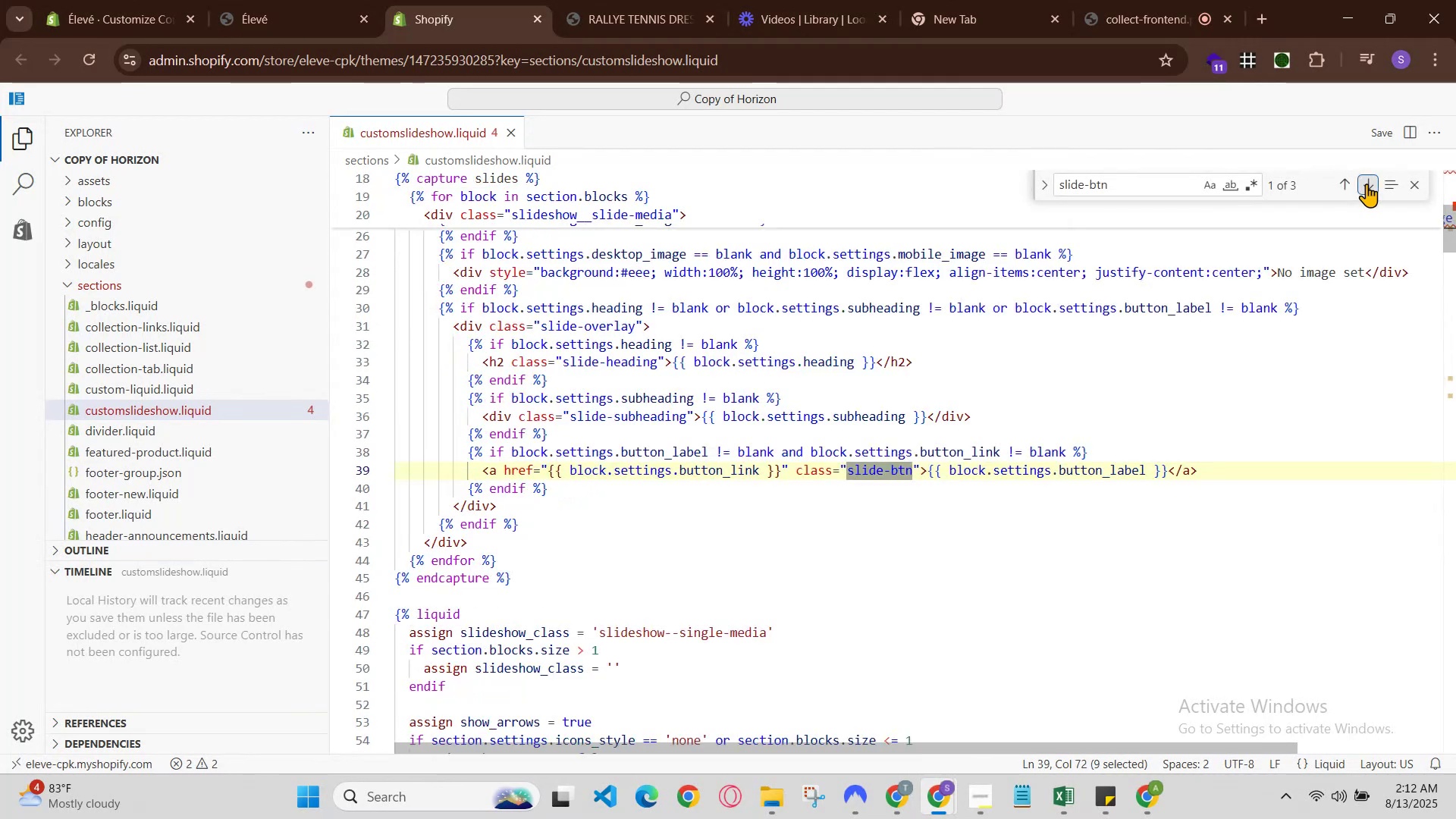 
left_click([1367, 184])
 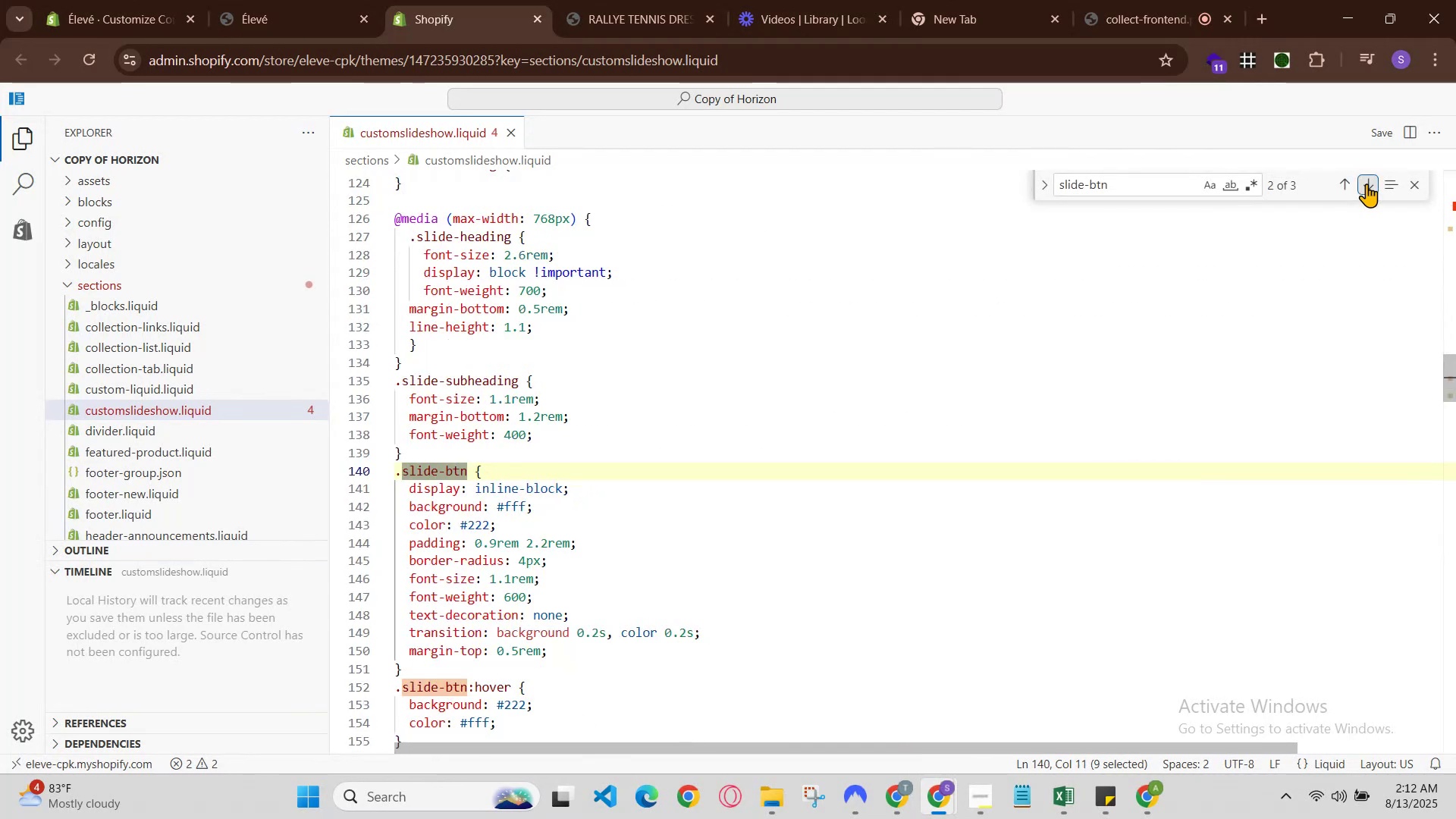 
scroll: coordinate [804, 346], scroll_direction: up, amount: 1.0
 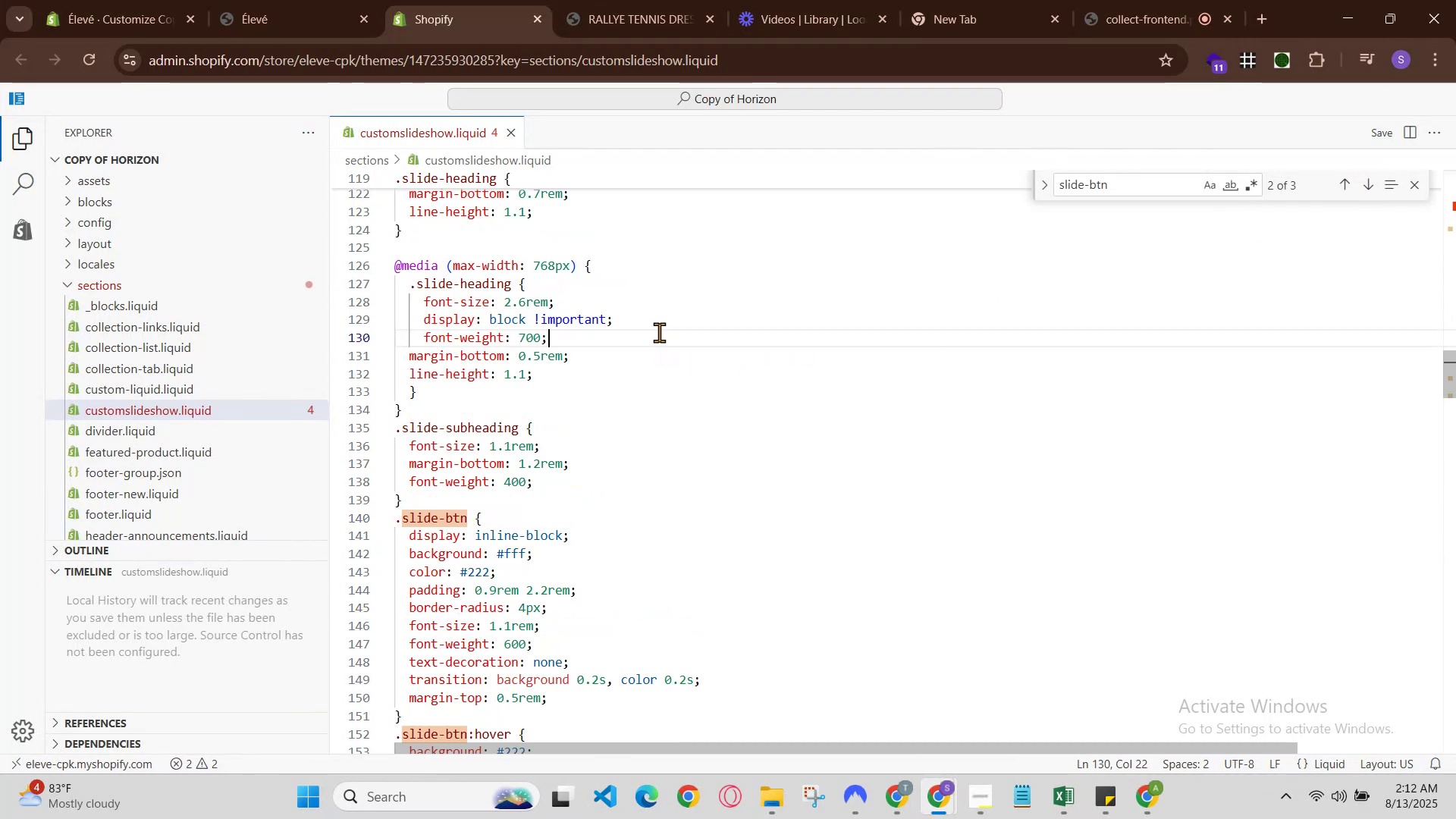 
left_click([646, 383])
 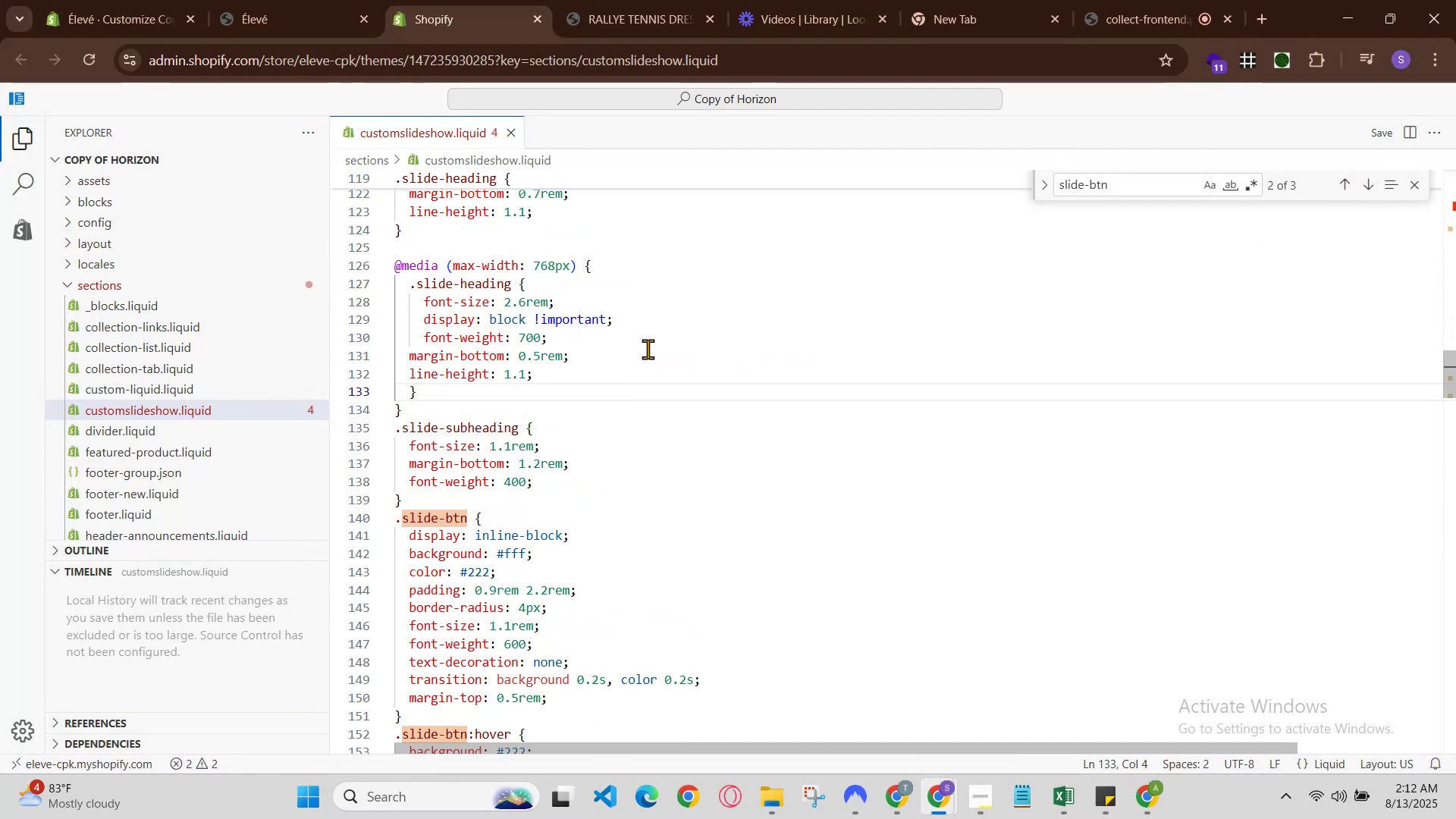 
left_click([648, 334])
 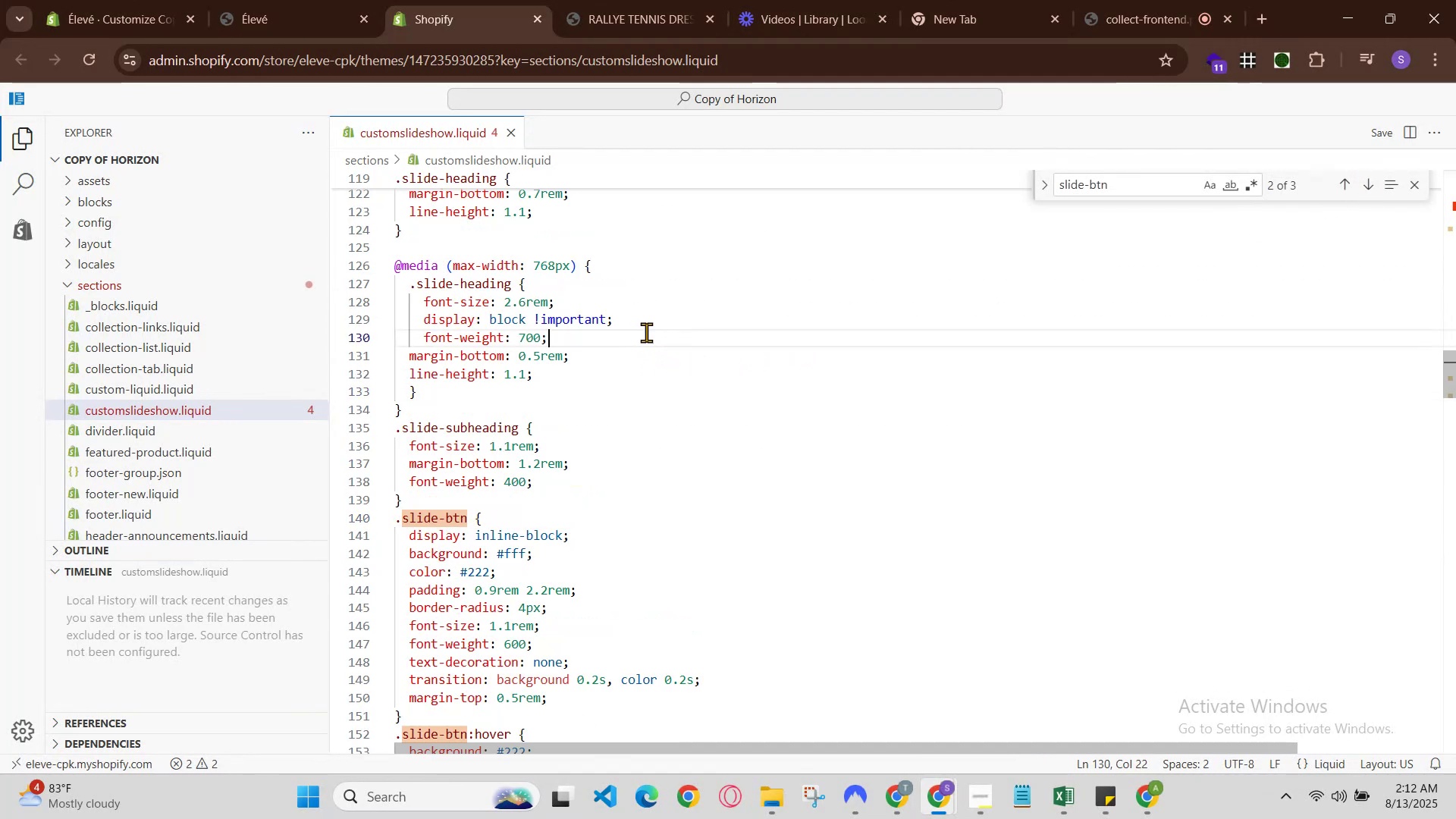 
scroll: coordinate [627, 429], scroll_direction: up, amount: 5.0
 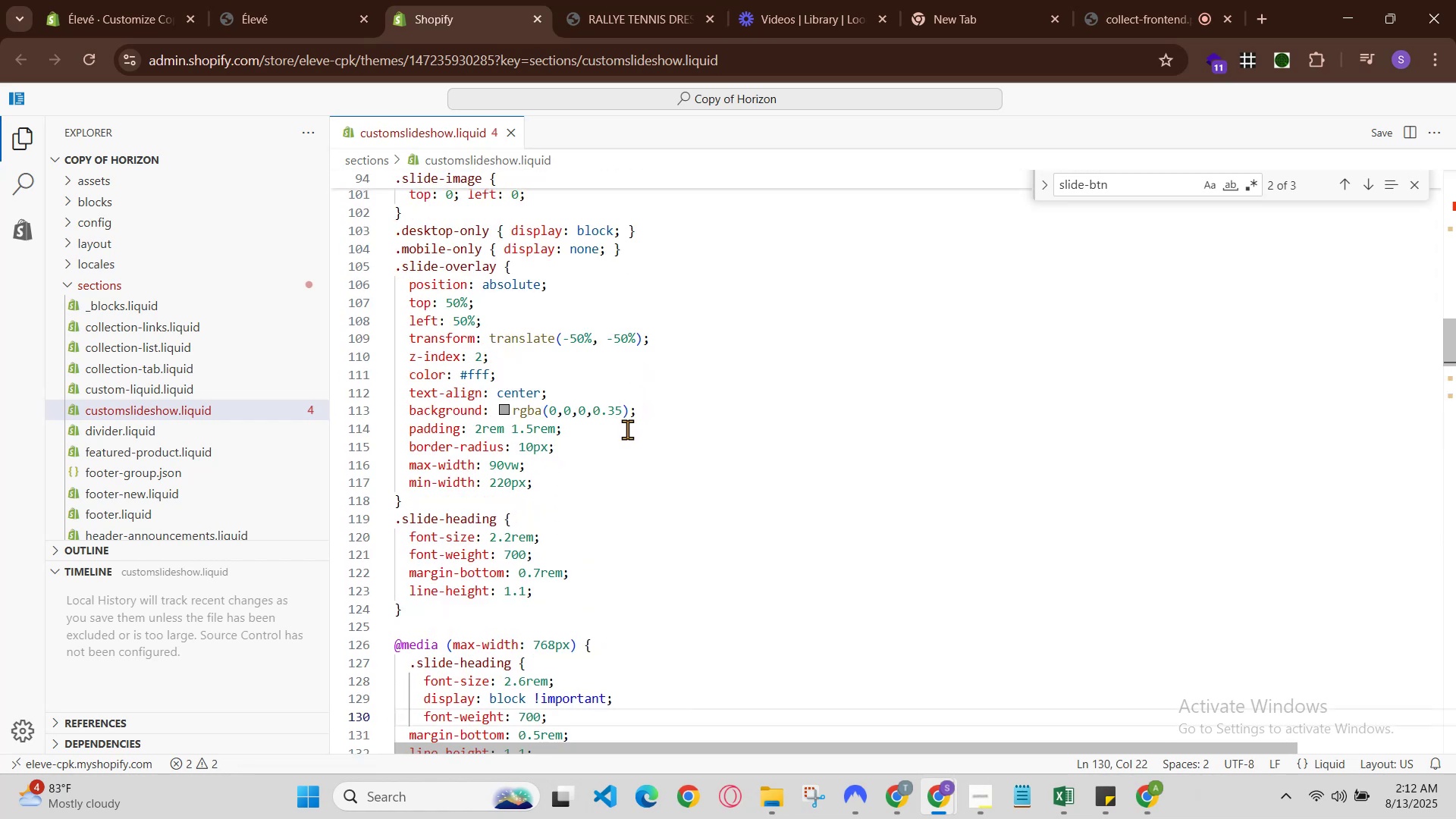 
wait(5.73)
 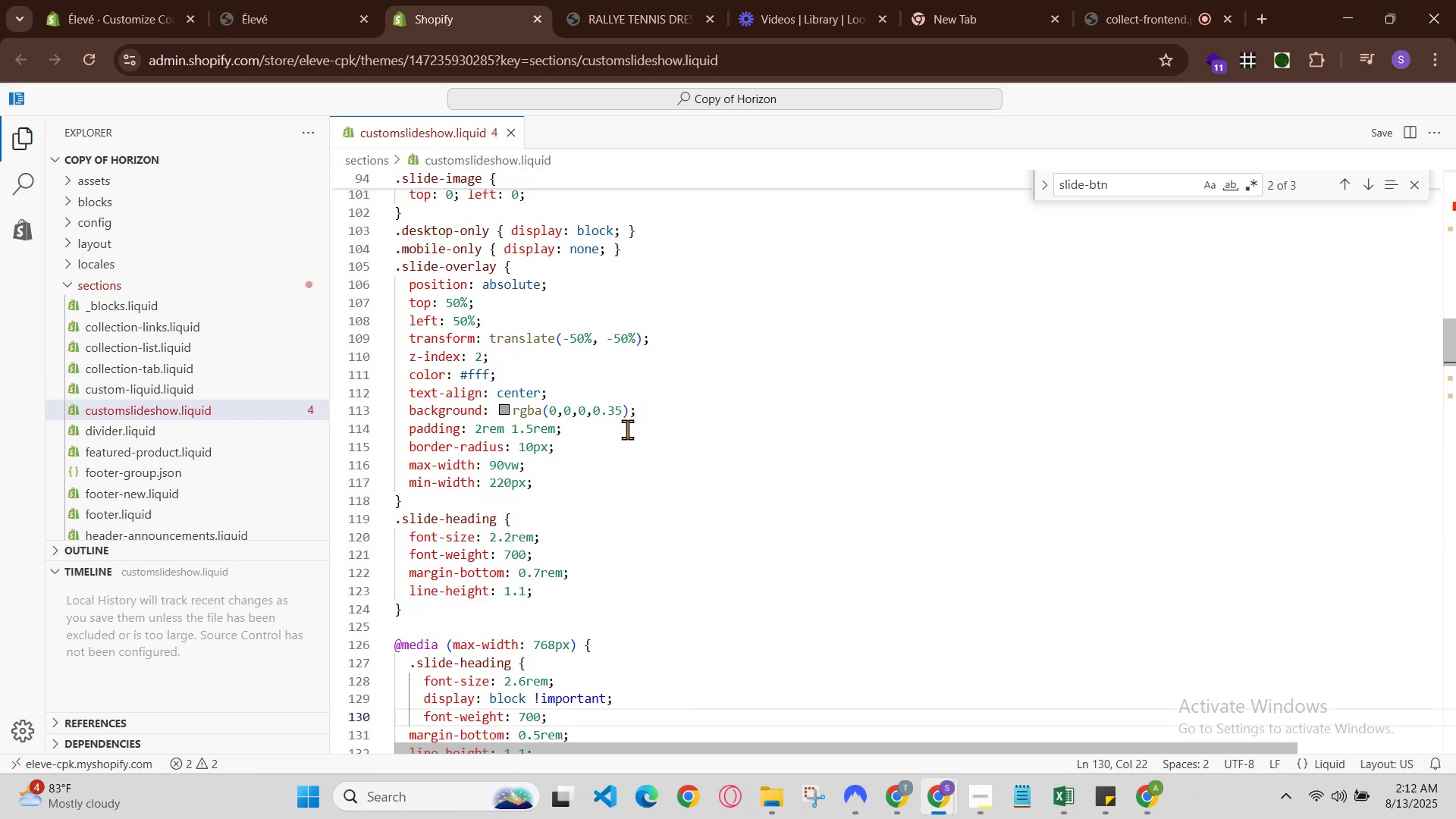 
left_click([636, 372])
 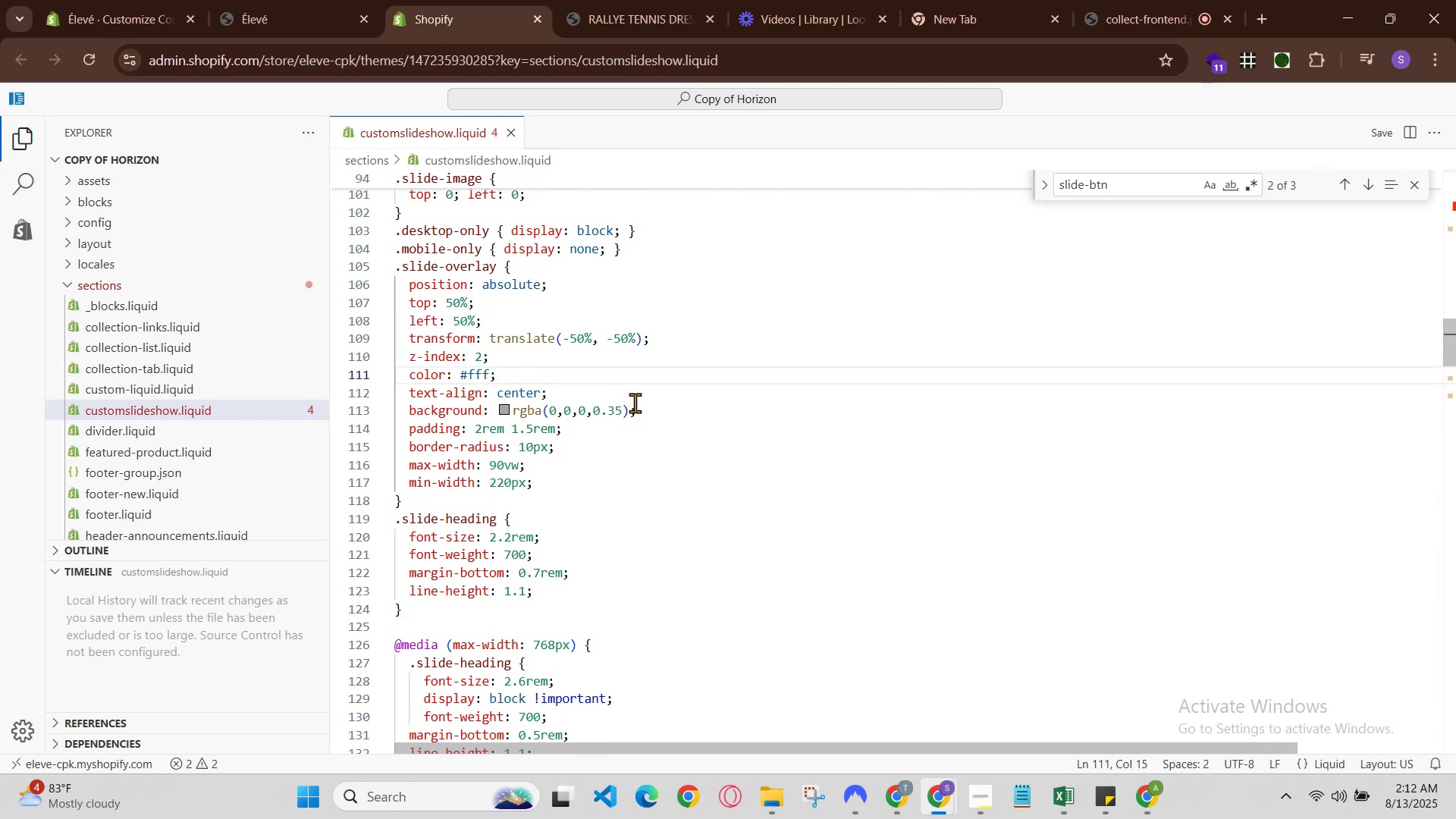 
scroll: coordinate [644, 516], scroll_direction: down, amount: 2.0
 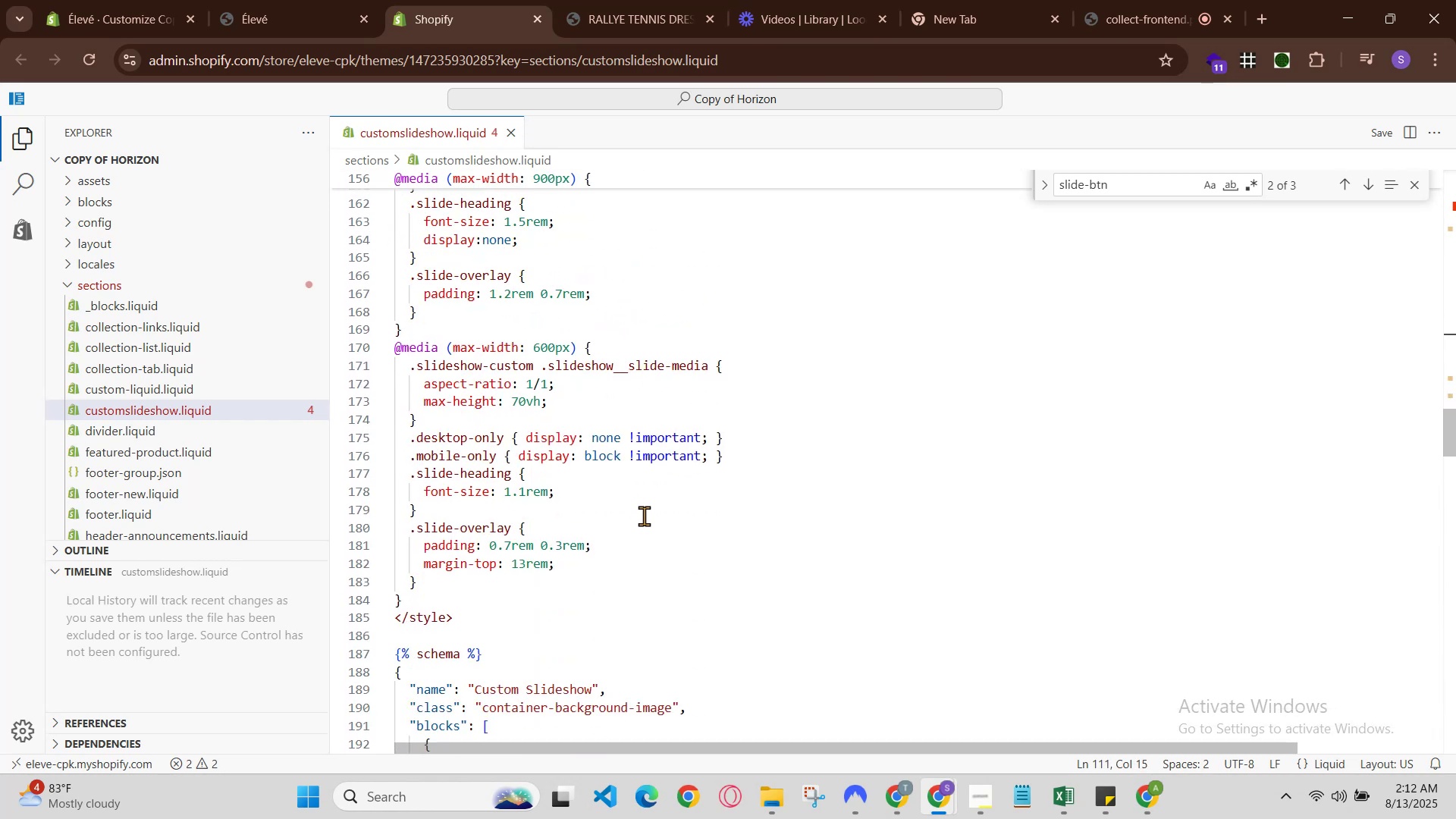 
scroll: coordinate [598, 480], scroll_direction: up, amount: 16.0
 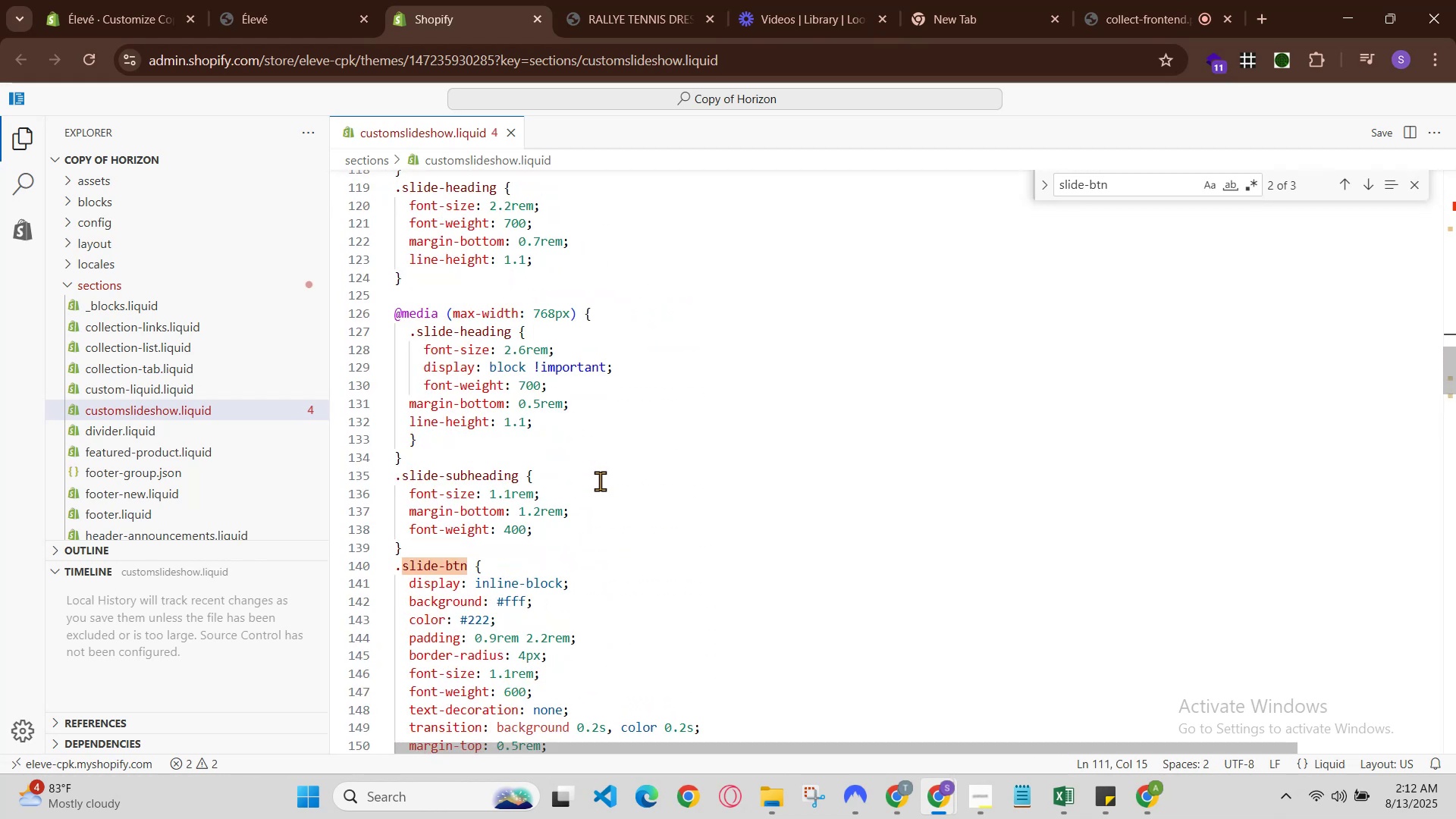 
scroll: coordinate [600, 481], scroll_direction: down, amount: 3.0
 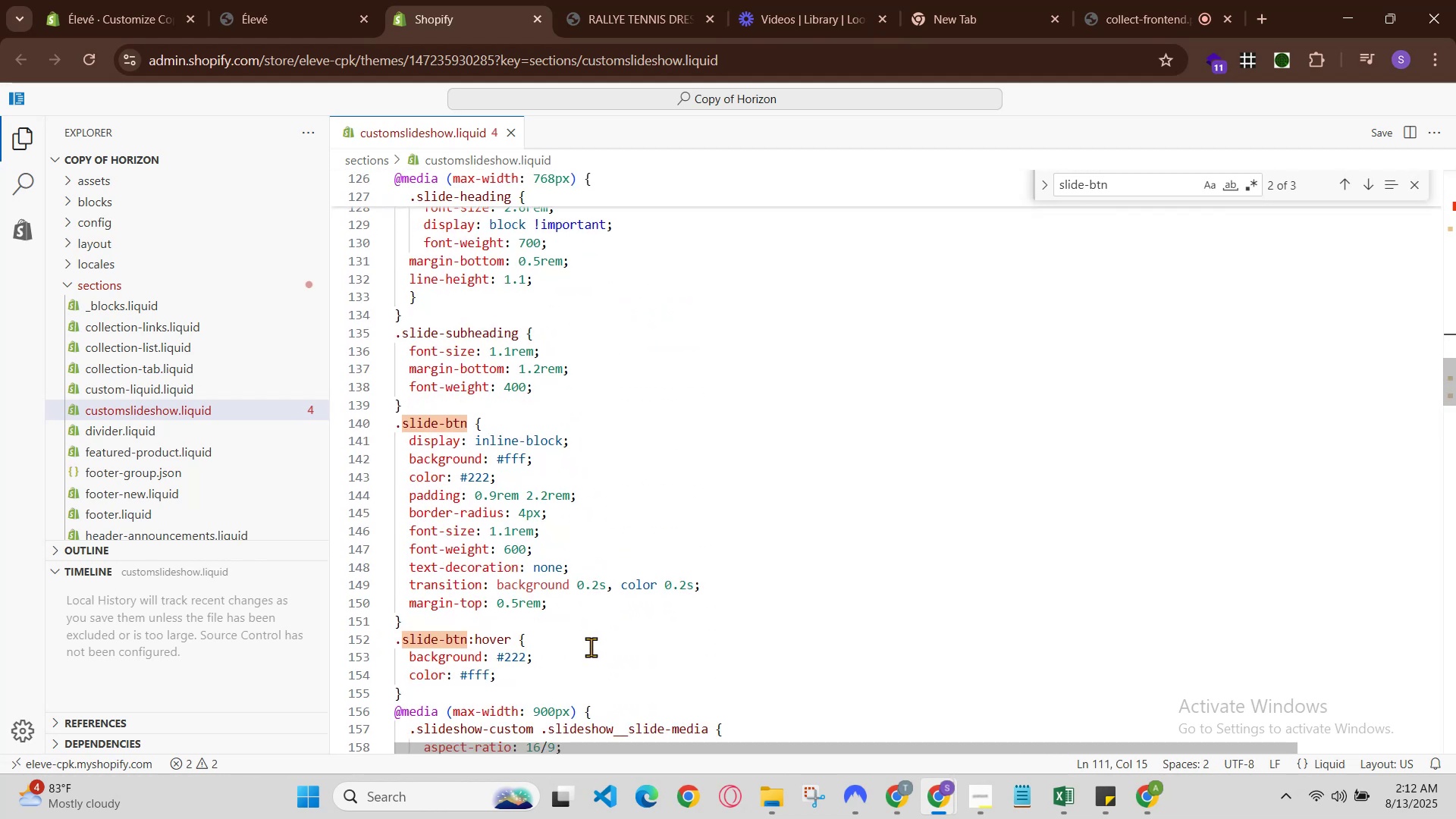 
left_click([592, 657])
 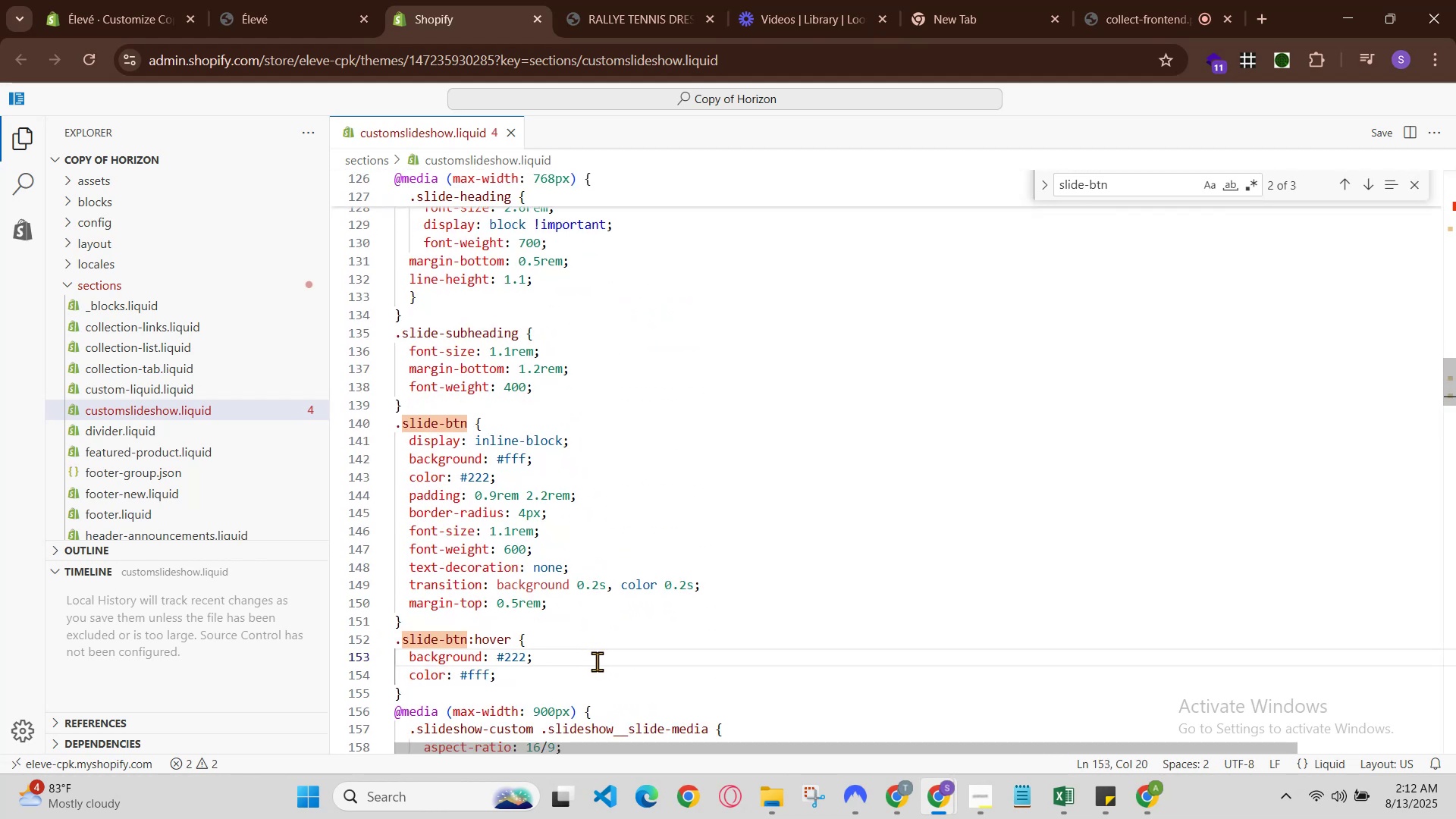 
left_click([607, 680])
 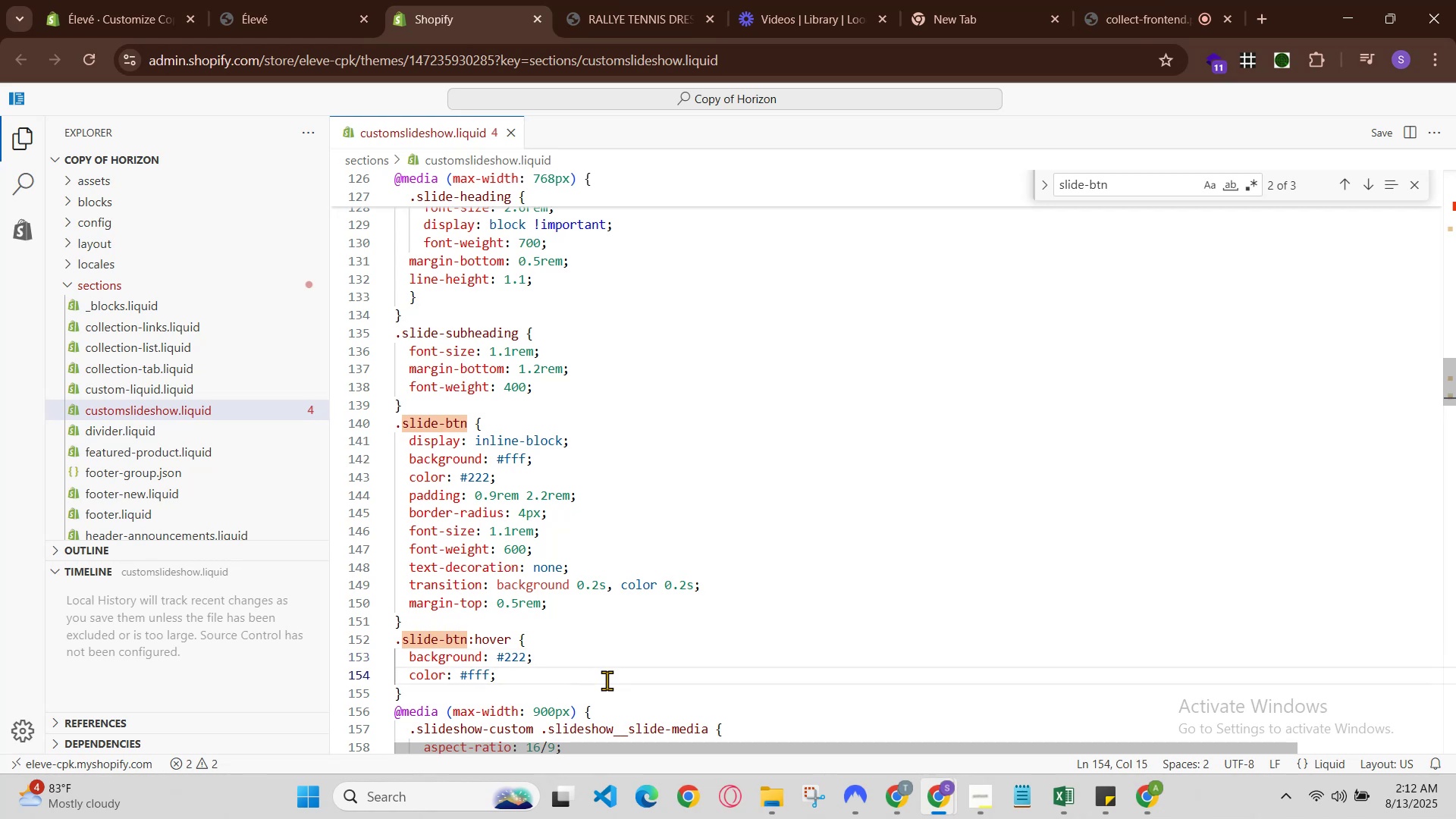 
key(Control+Slash)
 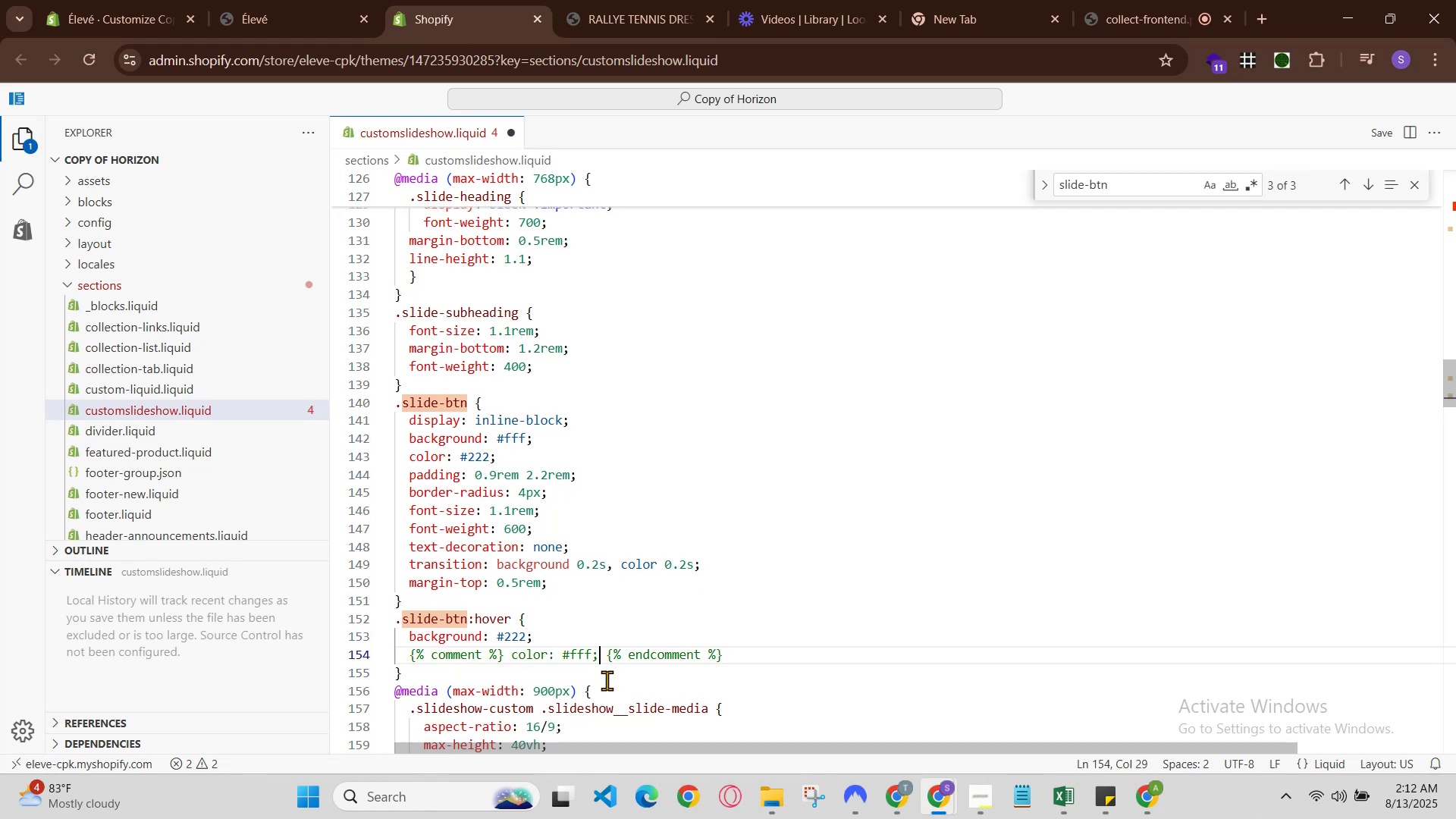 
hold_key(key=ControlLeft, duration=1.35)
 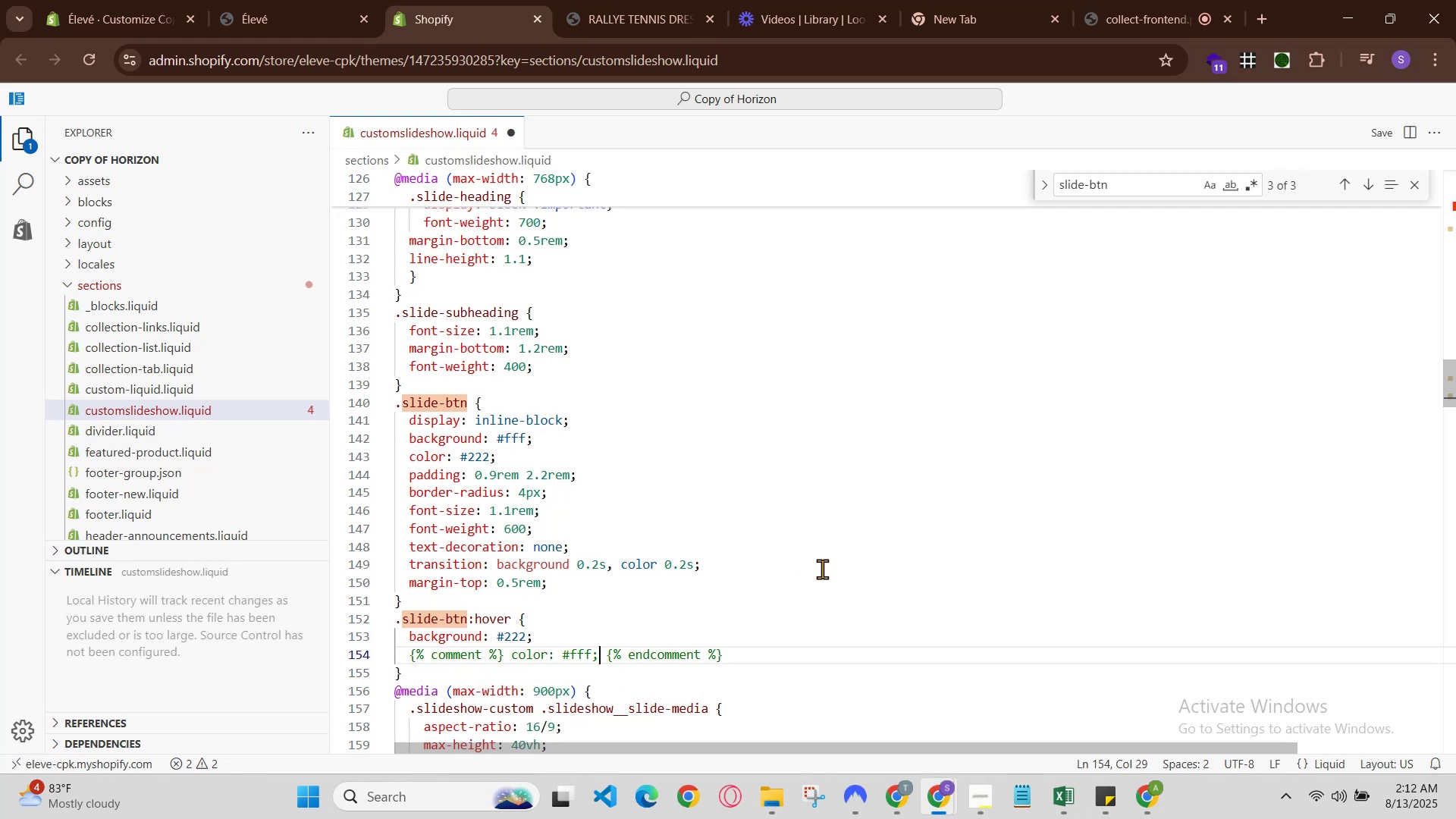 
key(Control+Z)
 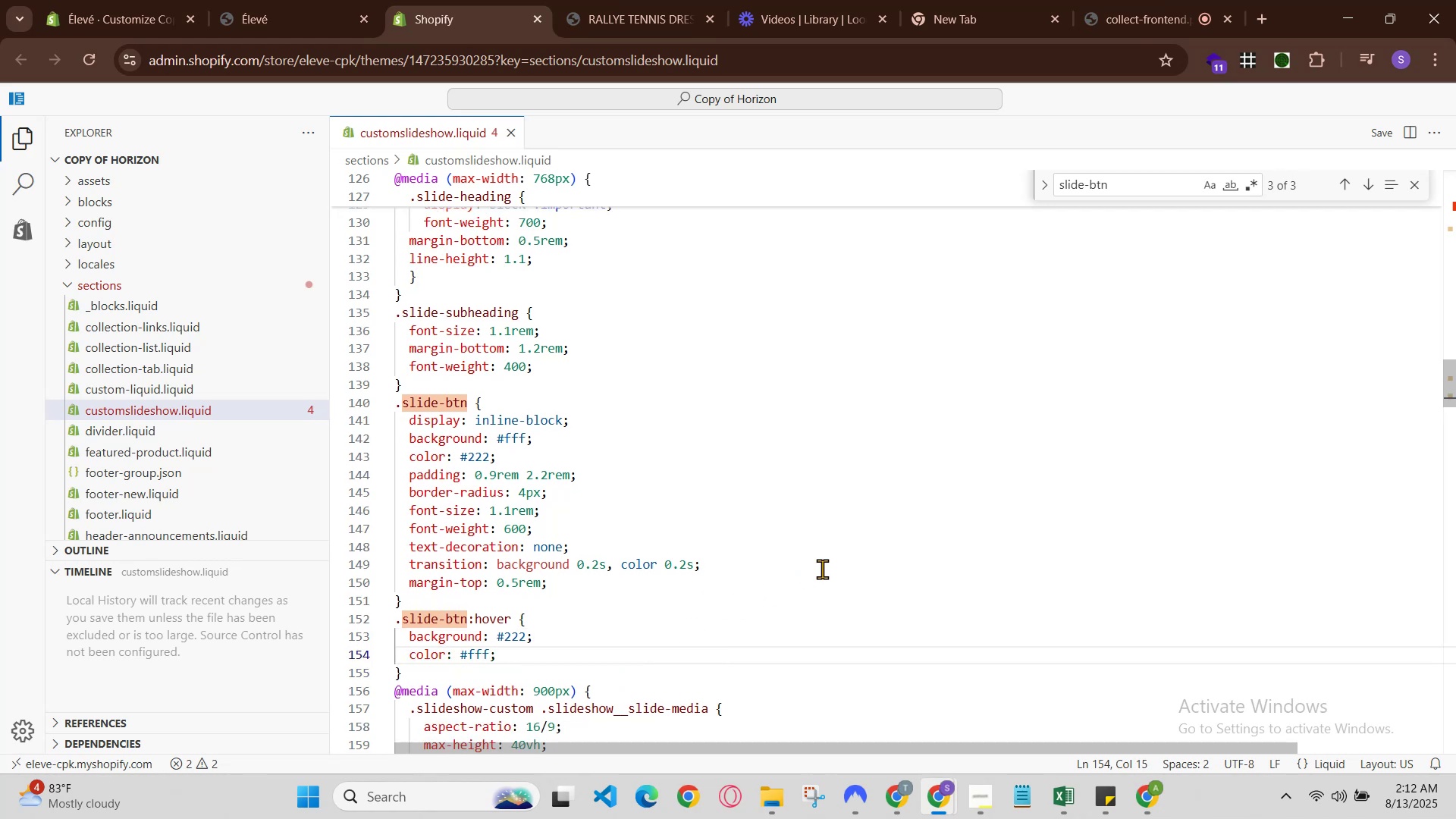 
key(Control+Slash)
 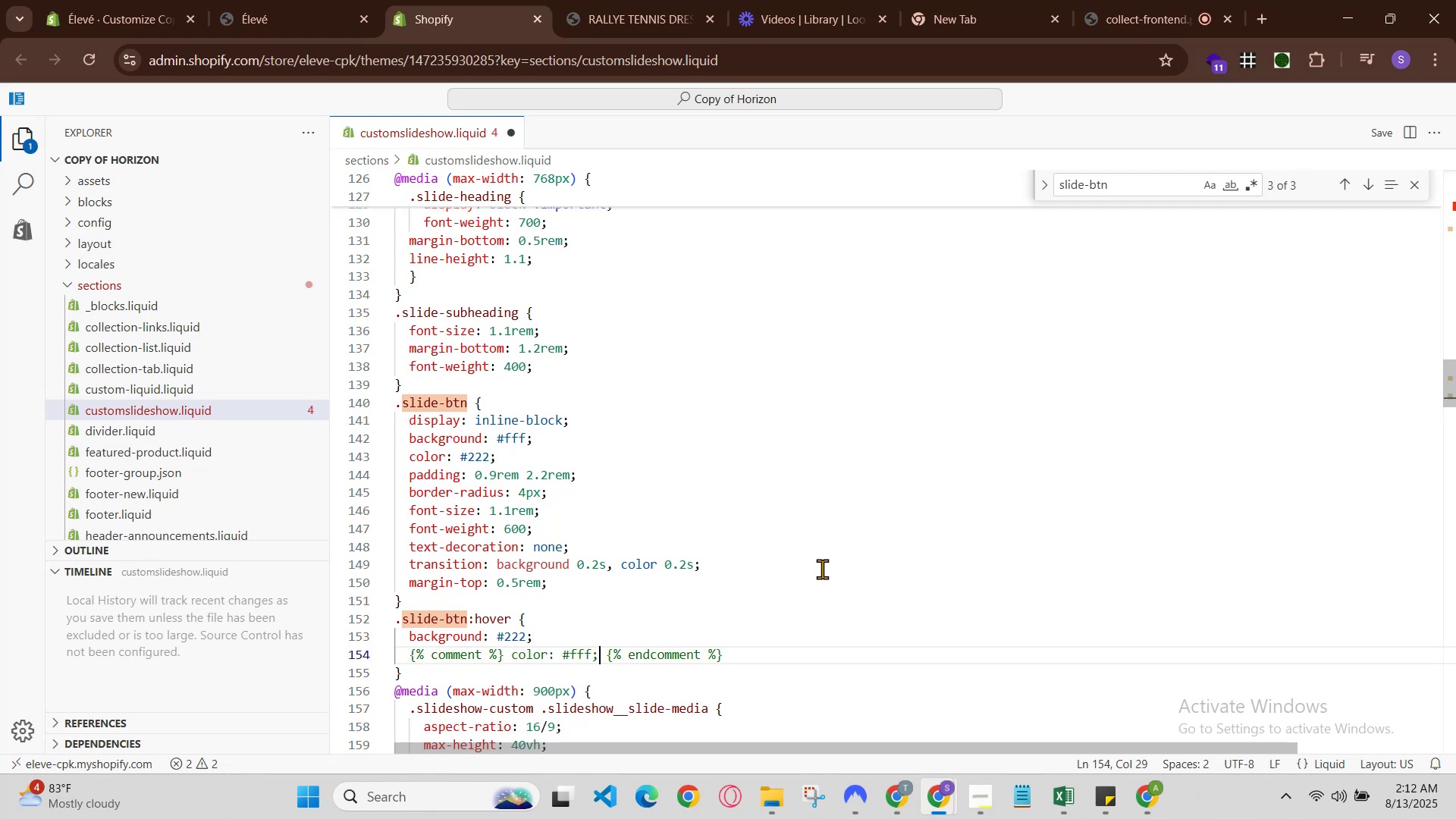 
hold_key(key=ControlLeft, duration=0.91)
 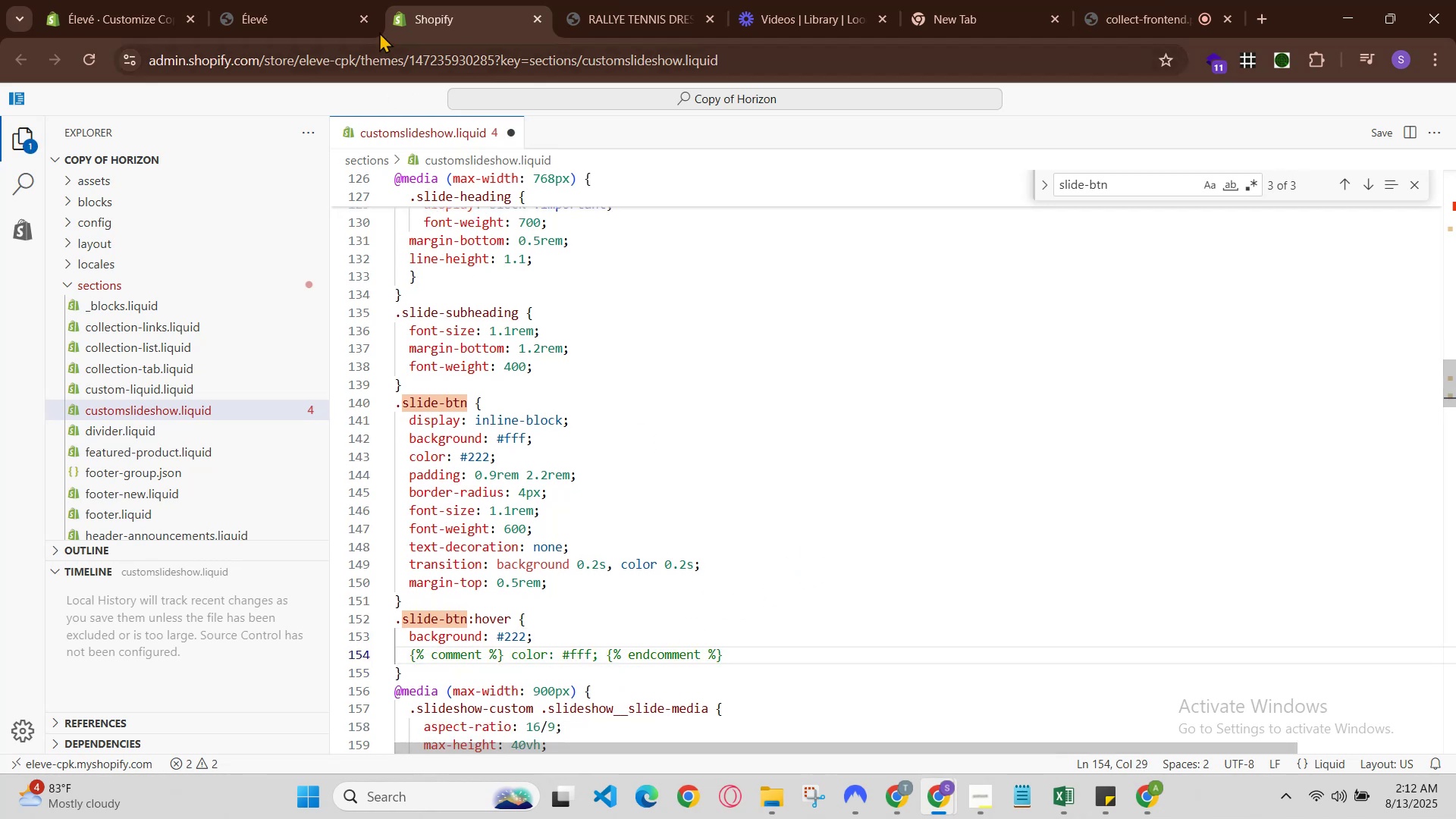 
hold_key(key=S, duration=0.5)
 